 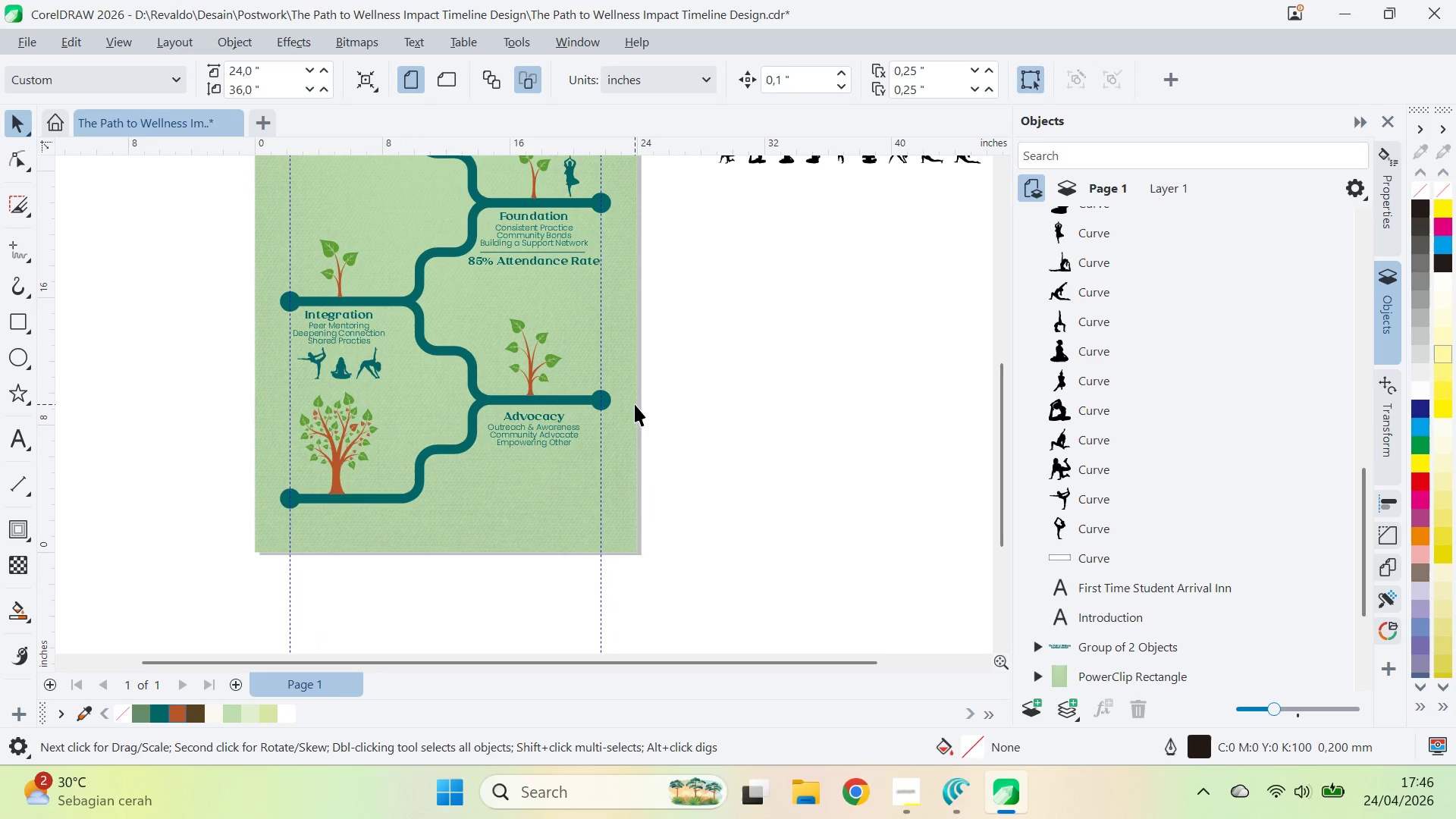 
left_click_drag(start_coordinate=[479, 462], to_coordinate=[610, 390])
 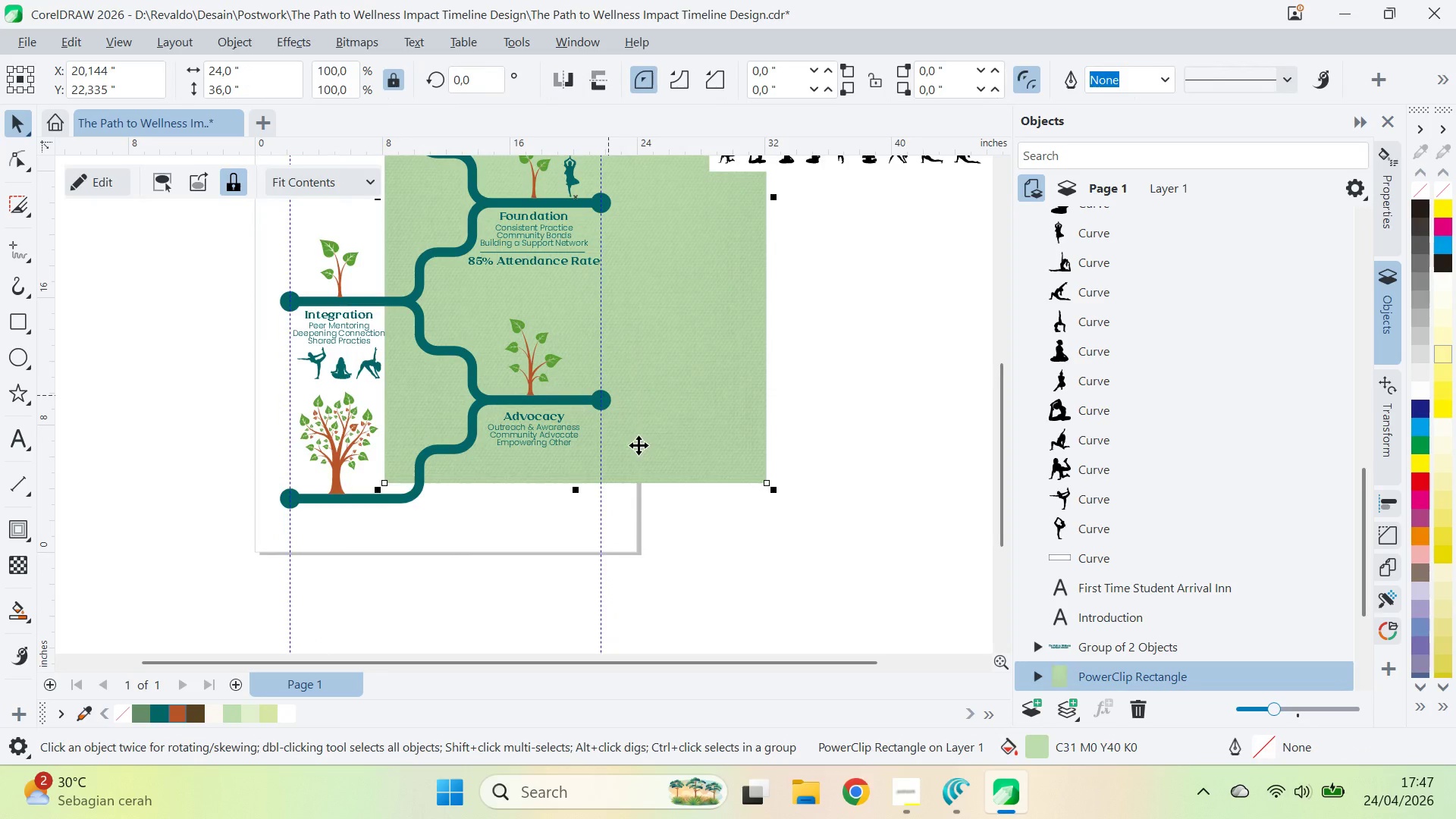 
key(Control+ControlLeft)
 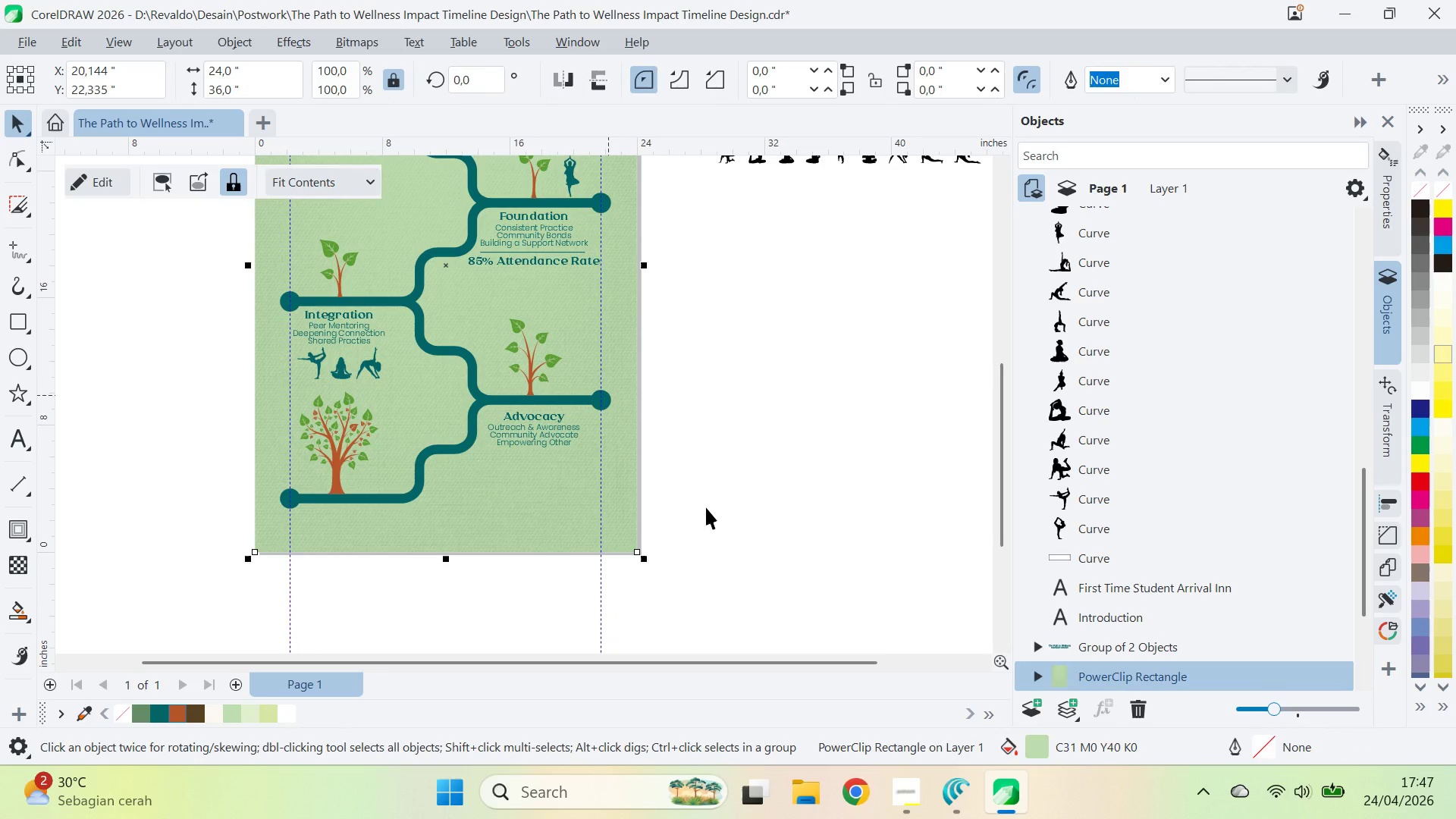 
key(Control+Z)
 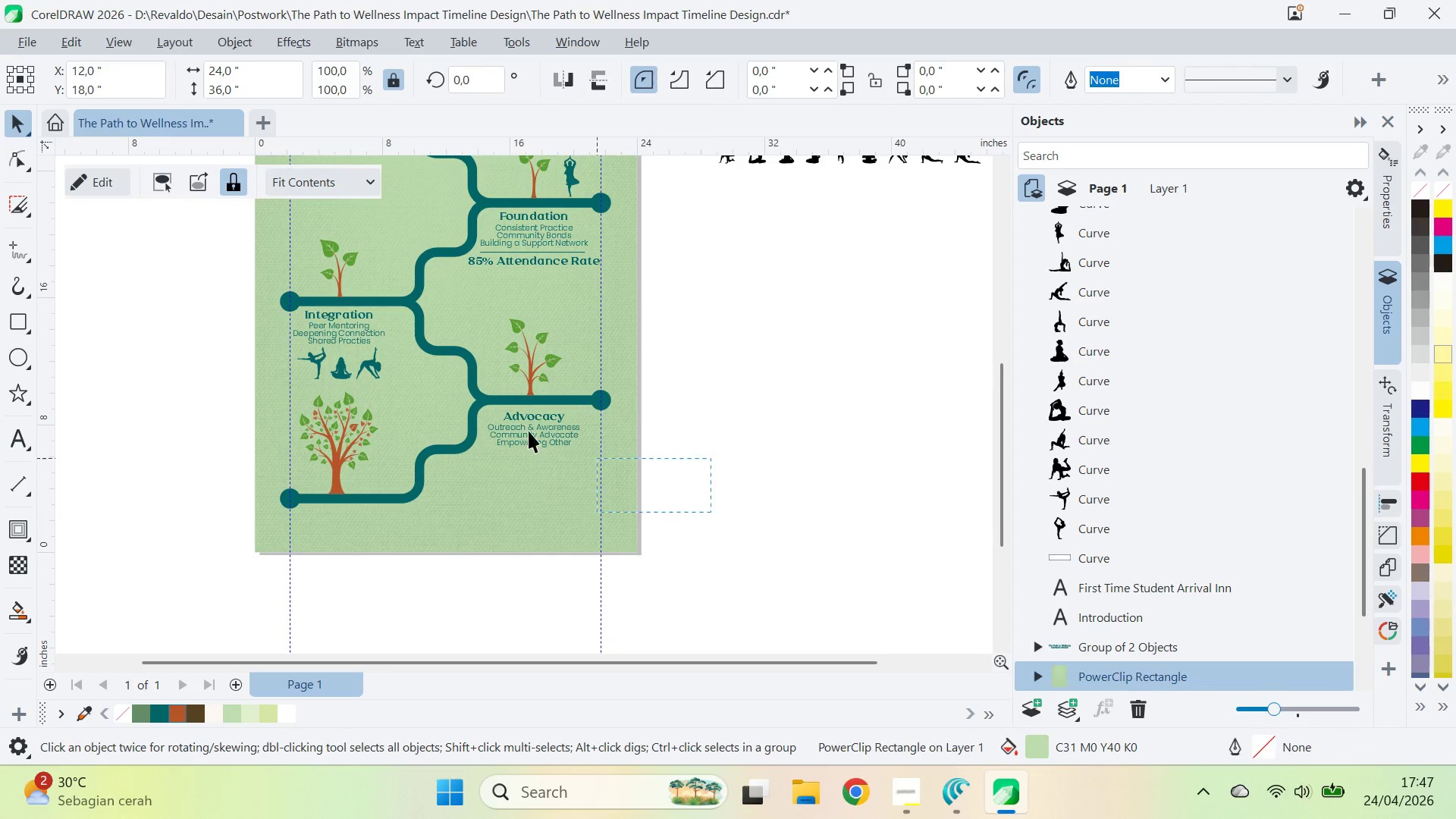 
left_click_drag(start_coordinate=[711, 512], to_coordinate=[471, 400])
 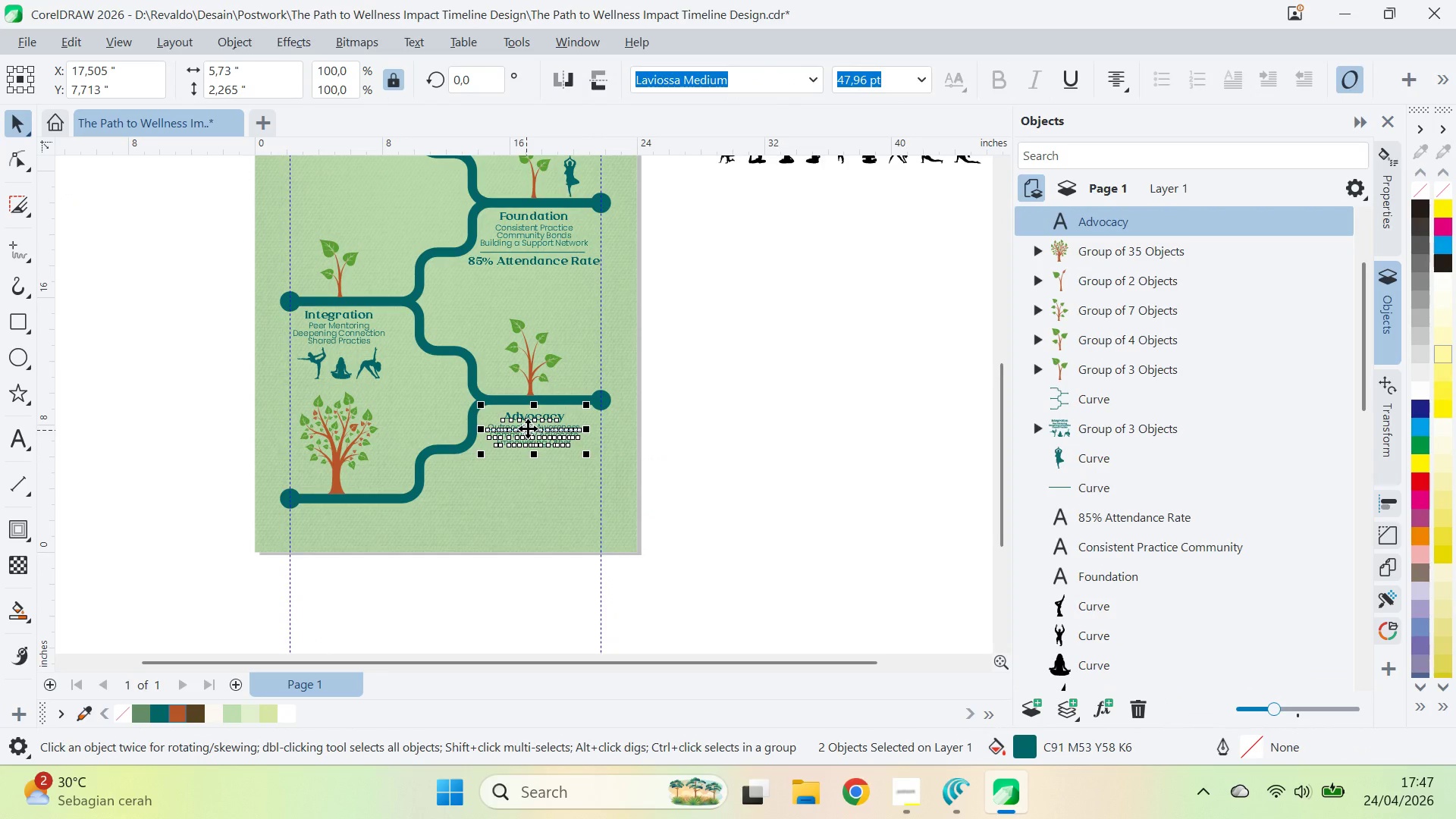 
left_click_drag(start_coordinate=[528, 428], to_coordinate=[339, 522])
 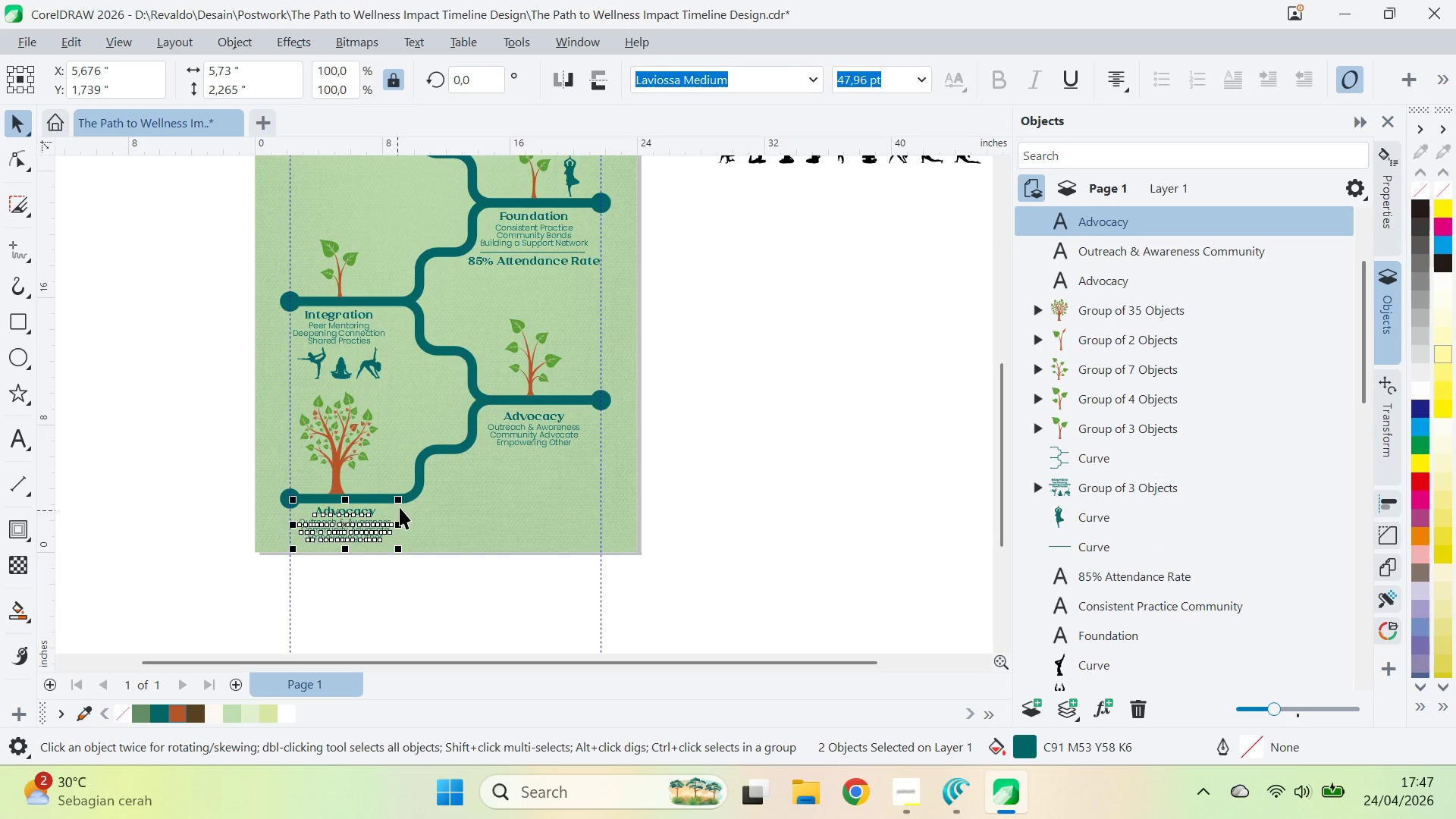 
right_click([465, 477])
 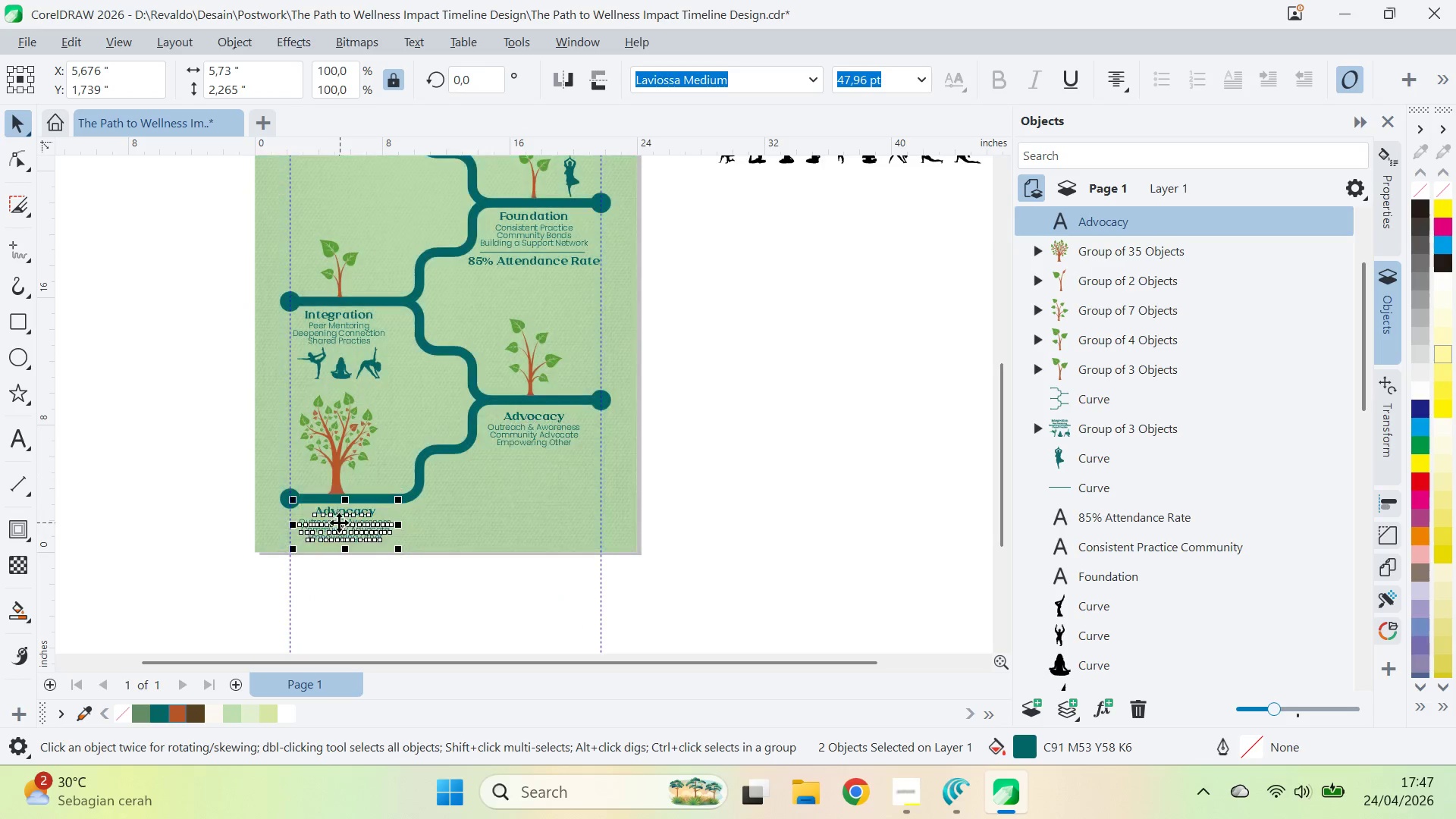 
type(qv)
 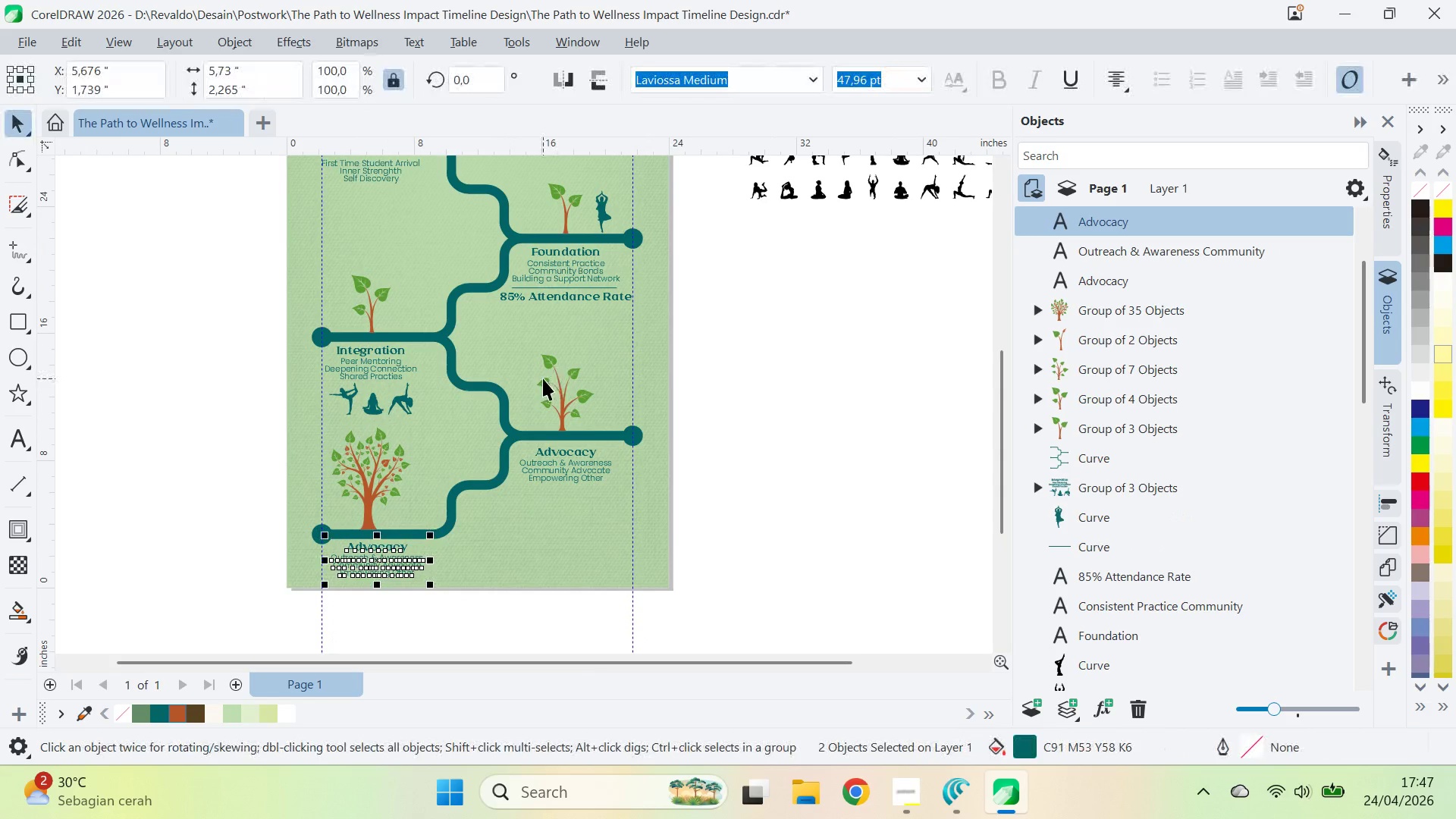 
left_click_drag(start_coordinate=[520, 340], to_coordinate=[552, 375])
 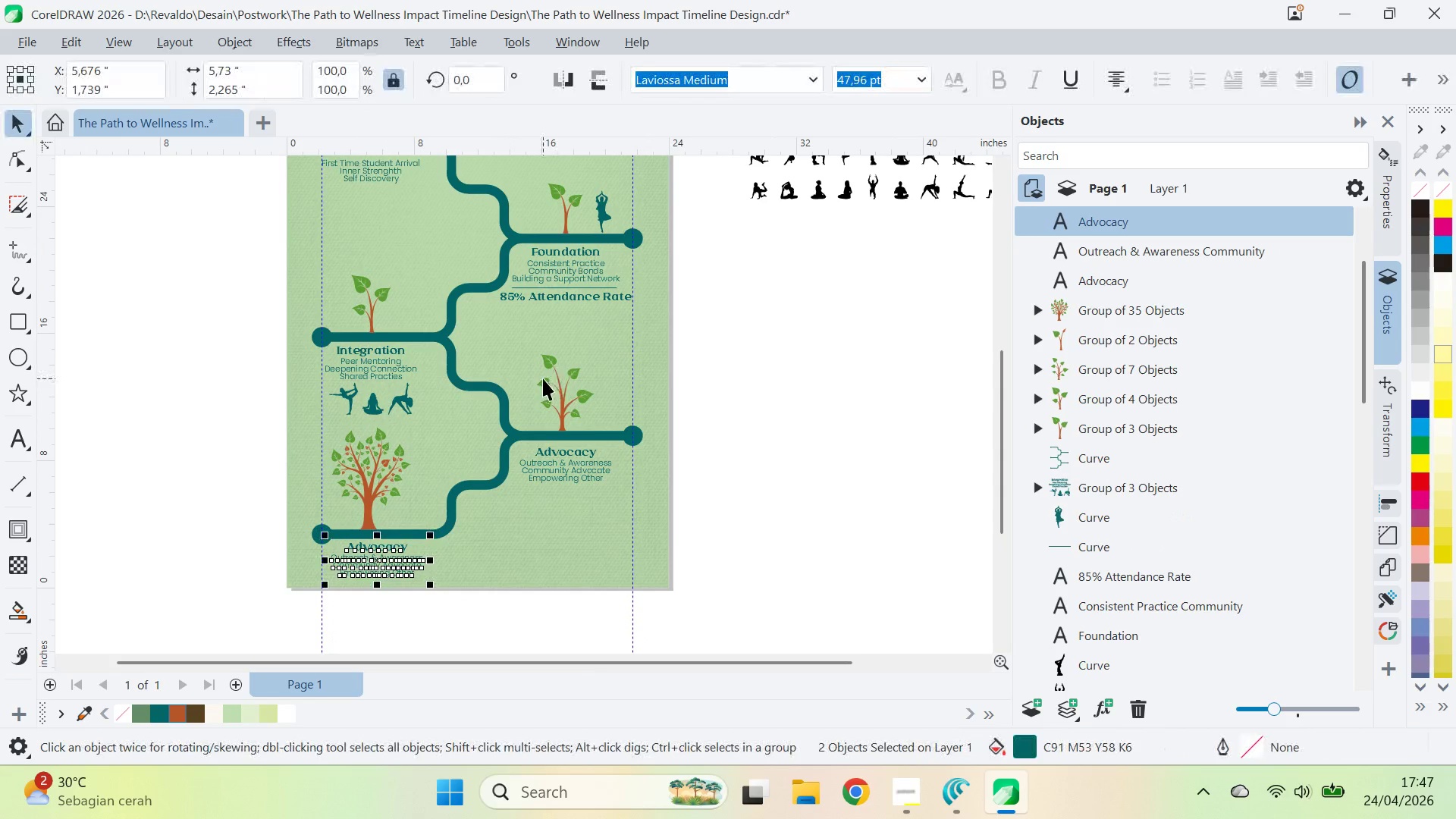 
type(qv)
 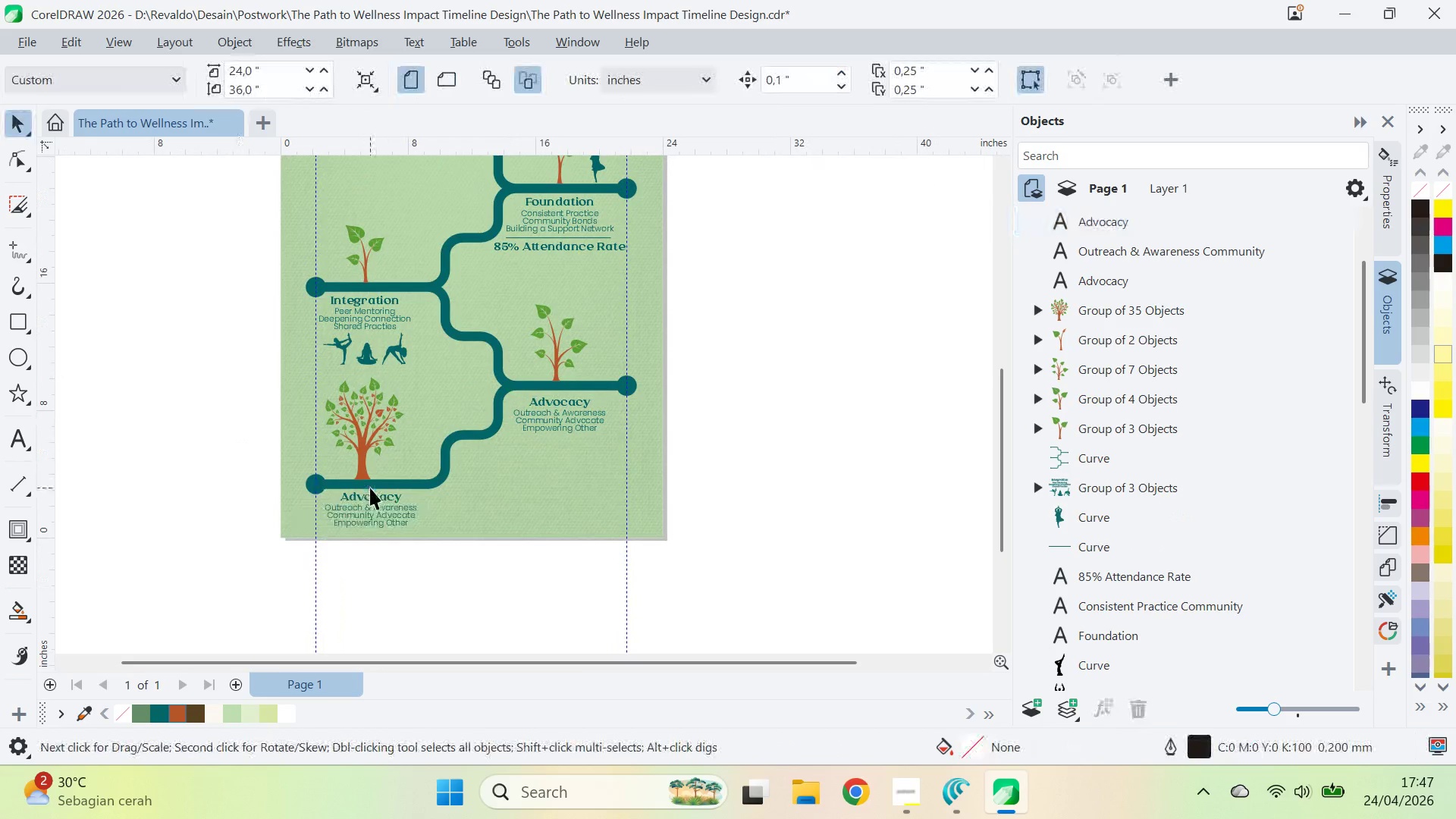 
left_click_drag(start_coordinate=[544, 428], to_coordinate=[538, 378])
 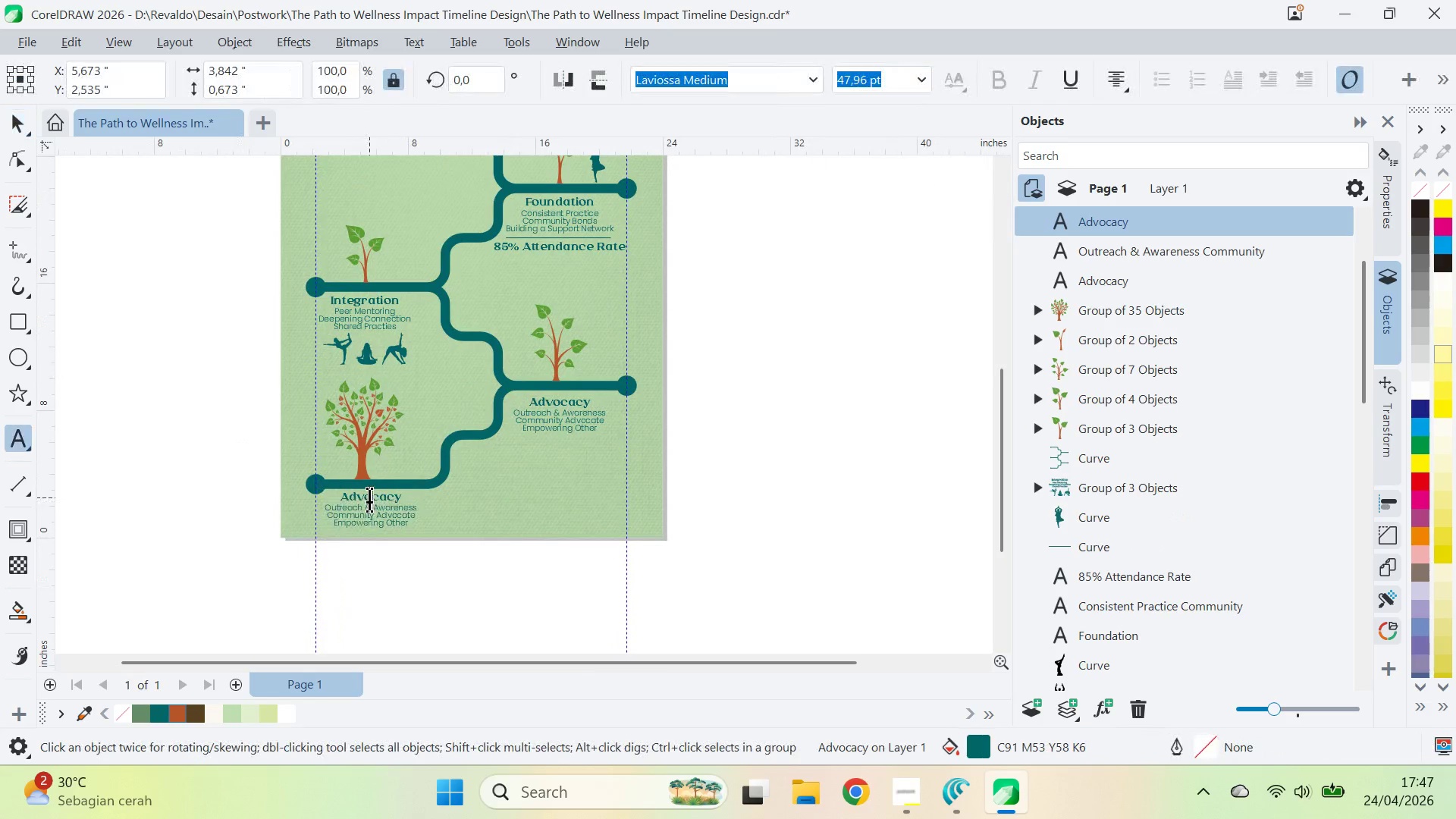 
key(Control+ControlLeft)
 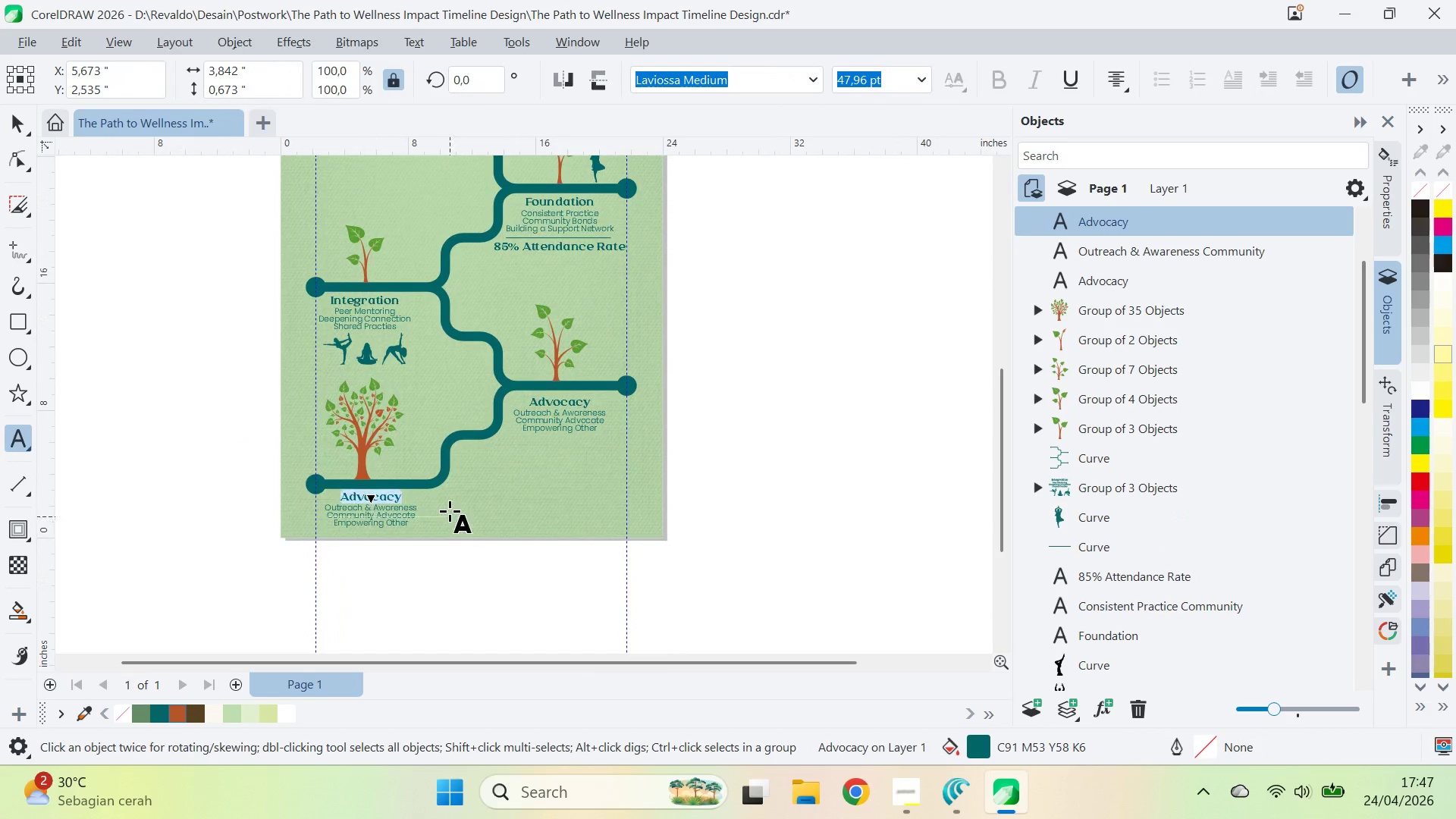 
key(Control+A)
 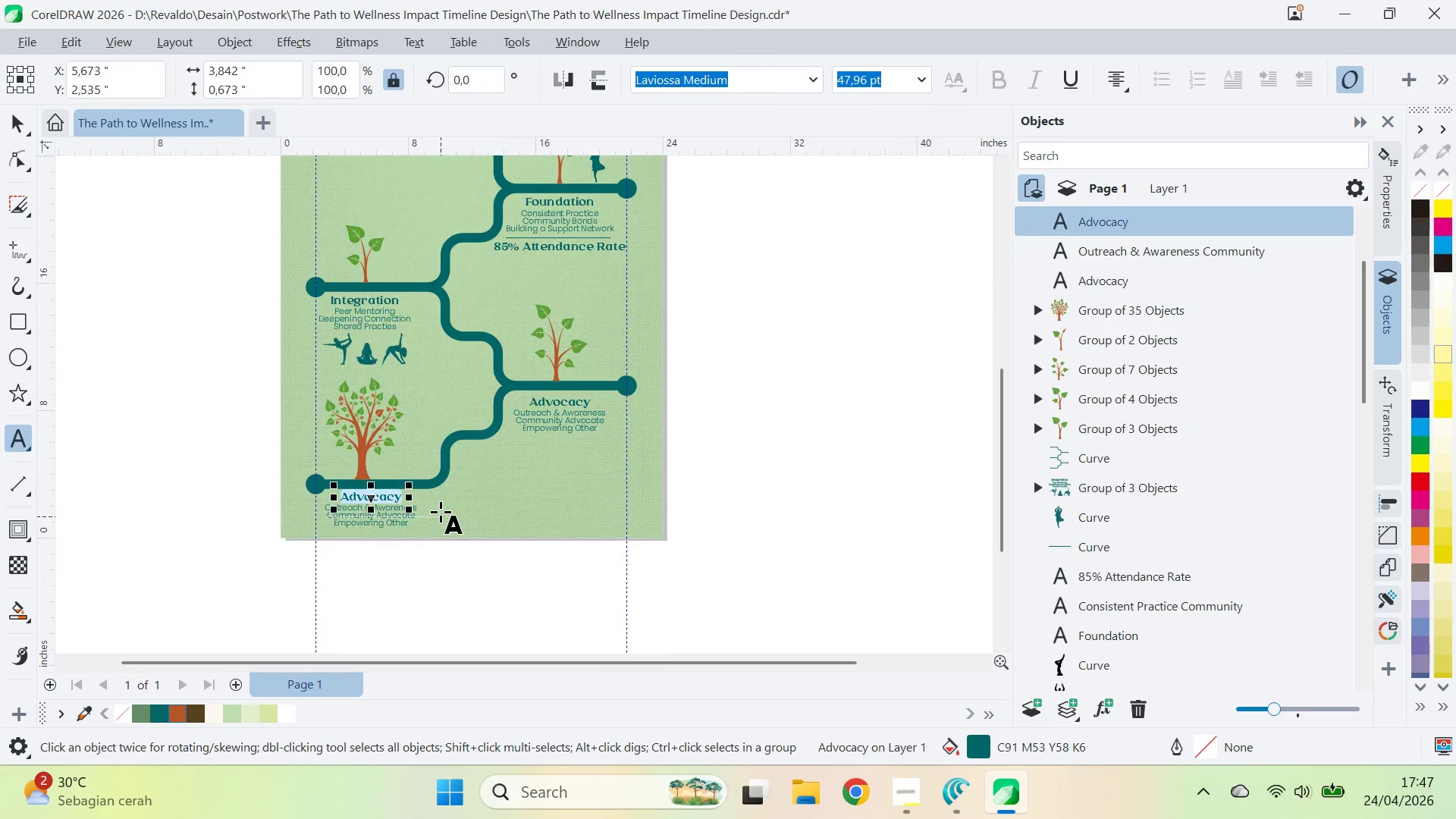 
type(Leader )
key(Backspace)
type(ship )
key(Backspace)
 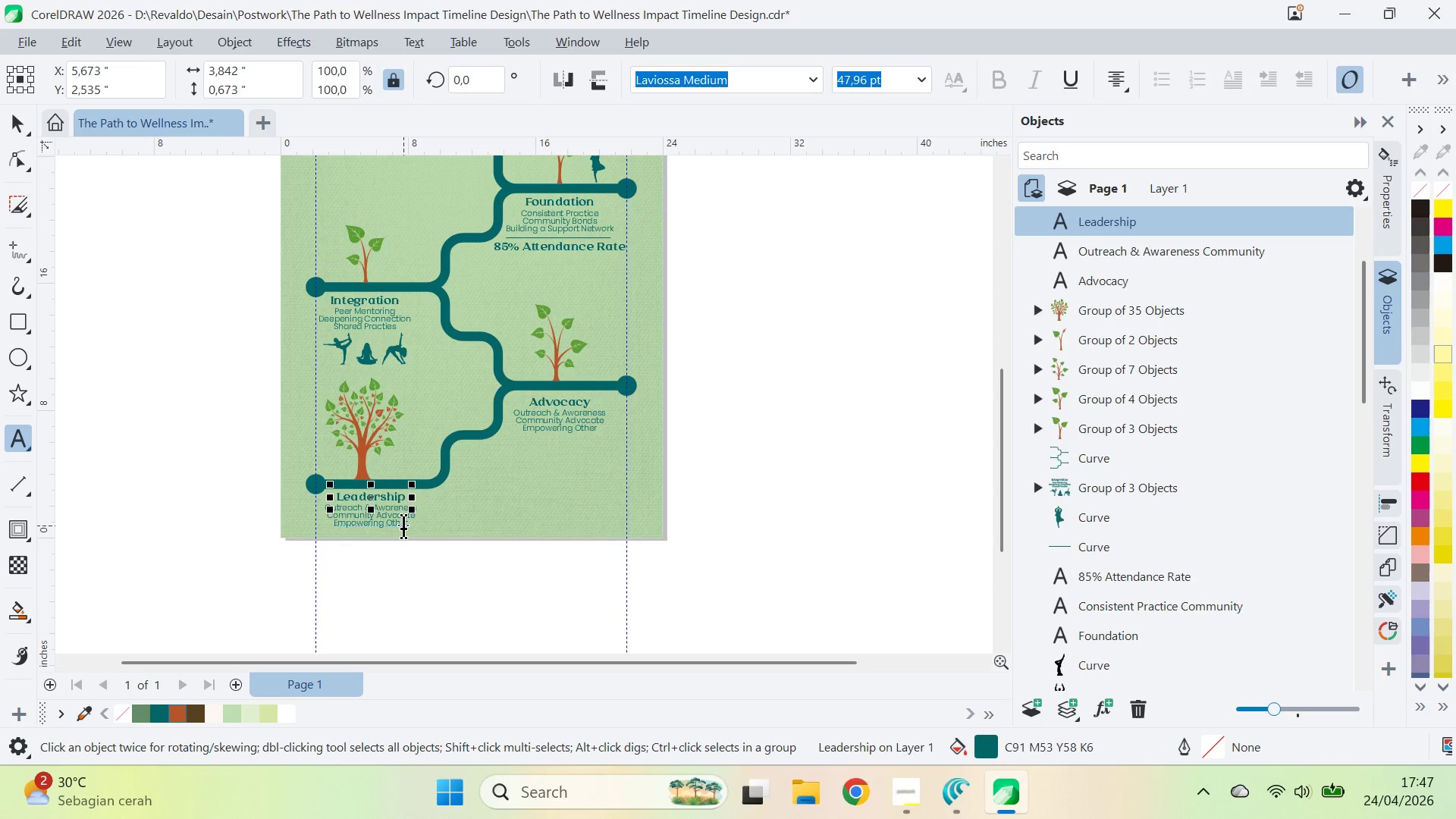 
left_click([403, 524])
 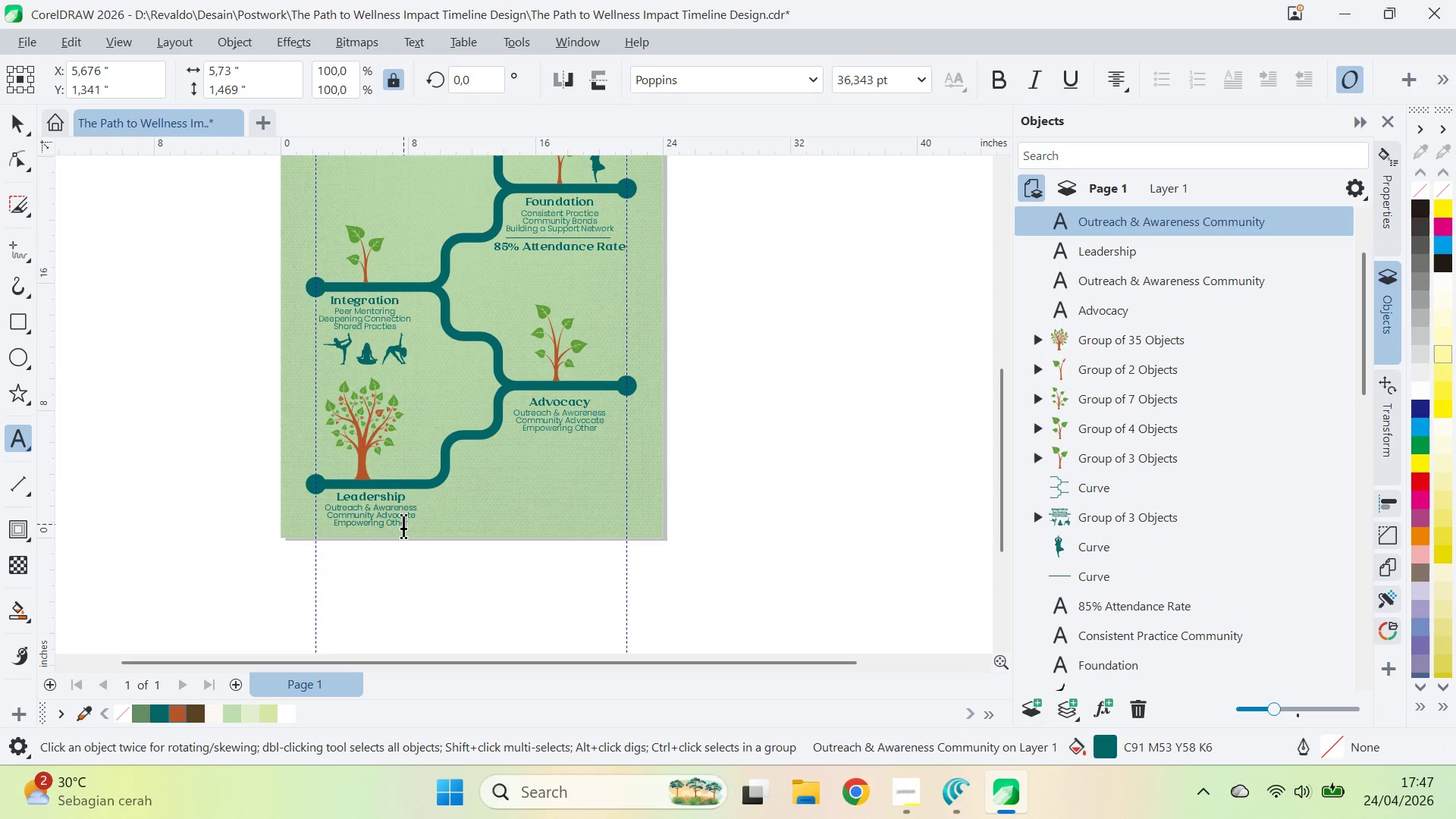 
key(Control+ControlLeft)
 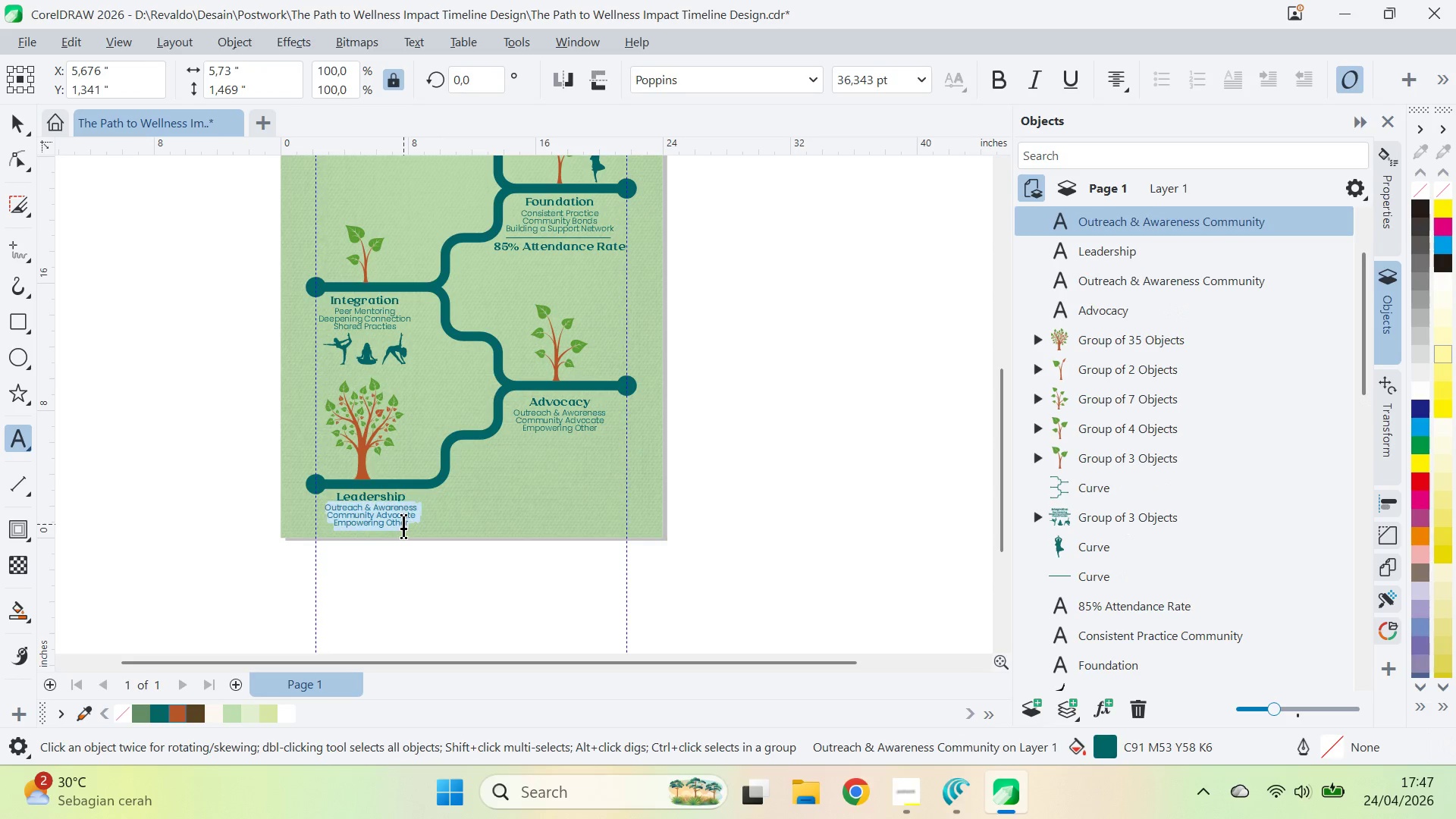 
key(Control+A)
 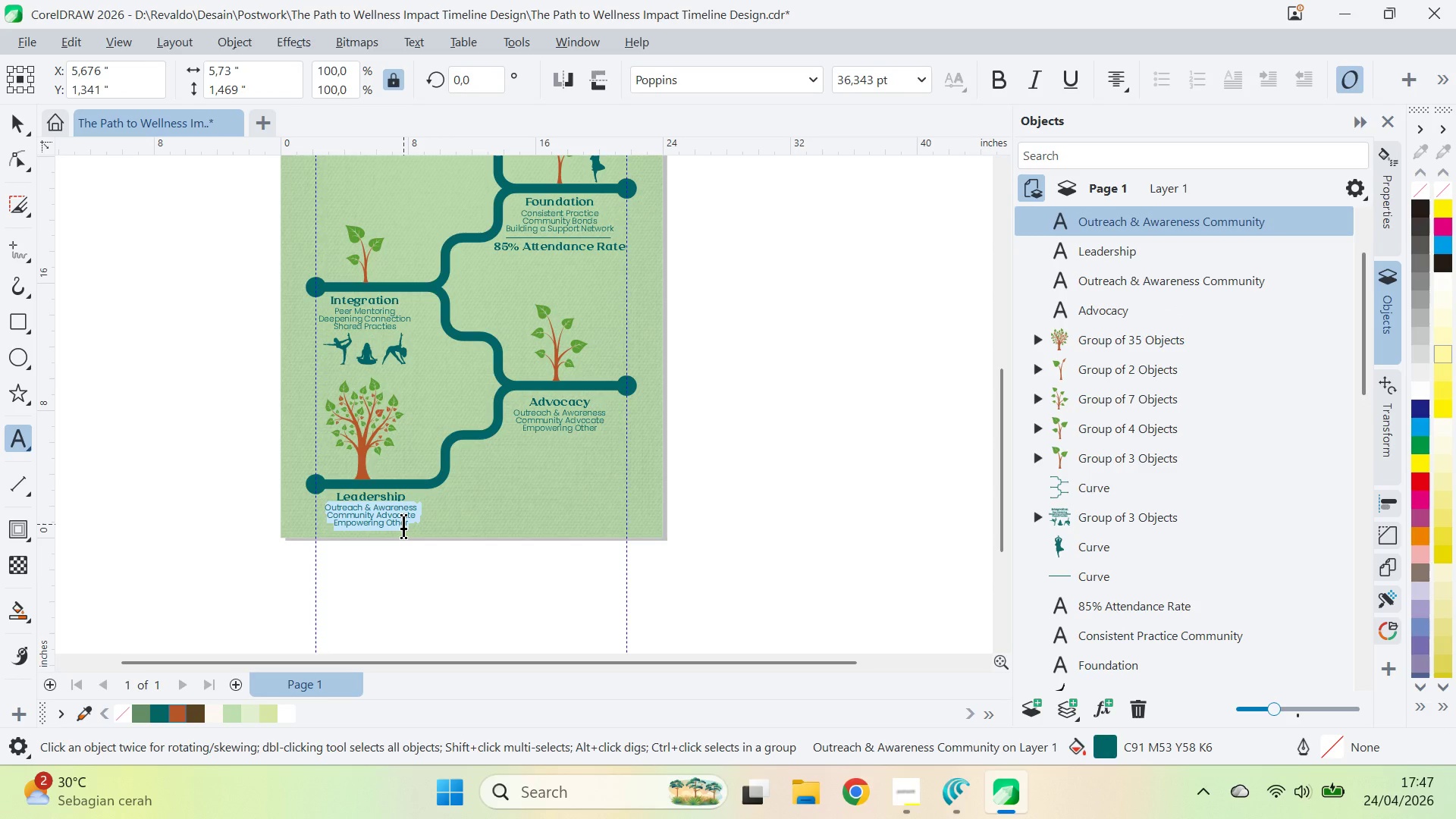 
type(Certified Peer Instructor)
 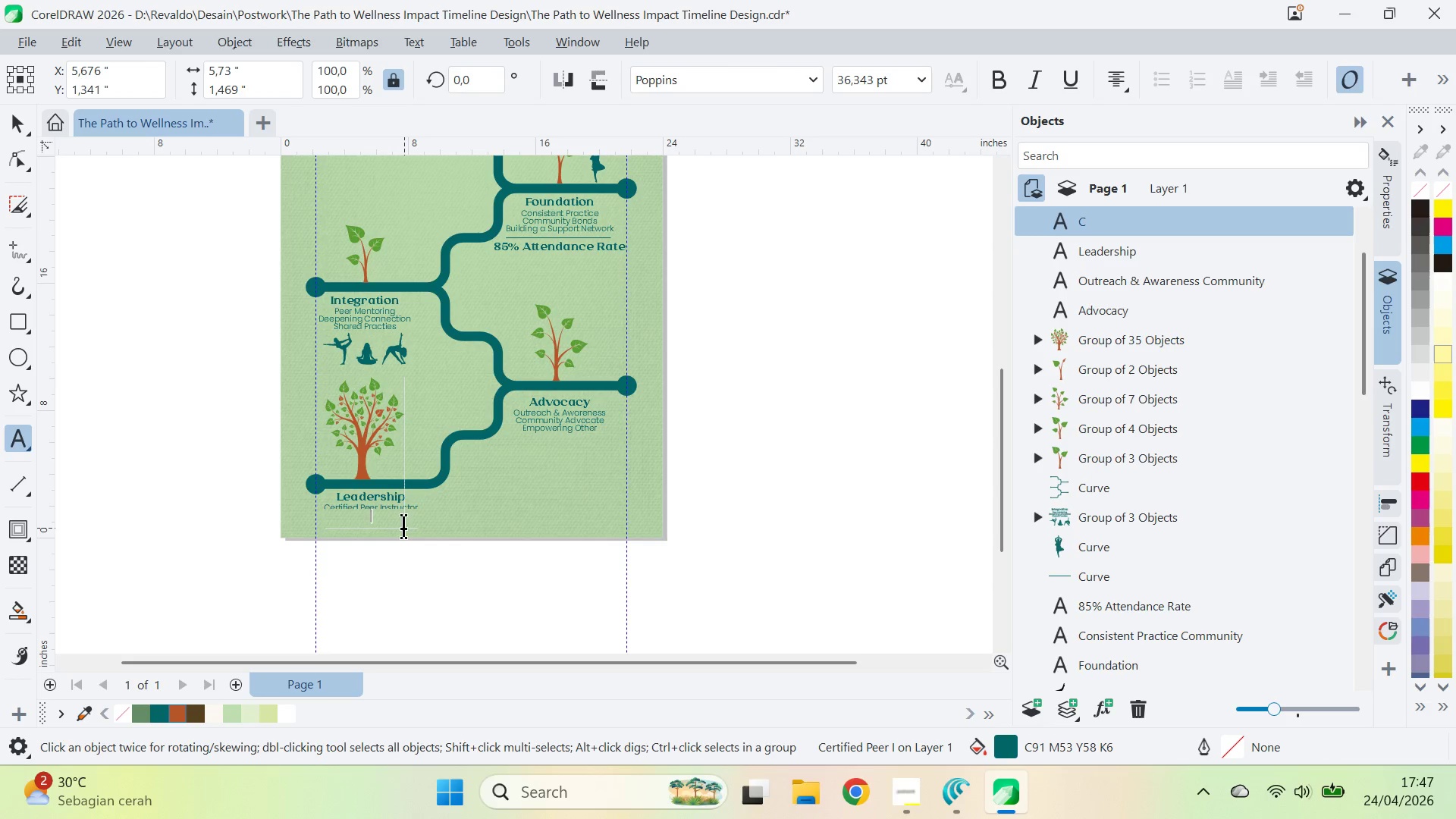 
 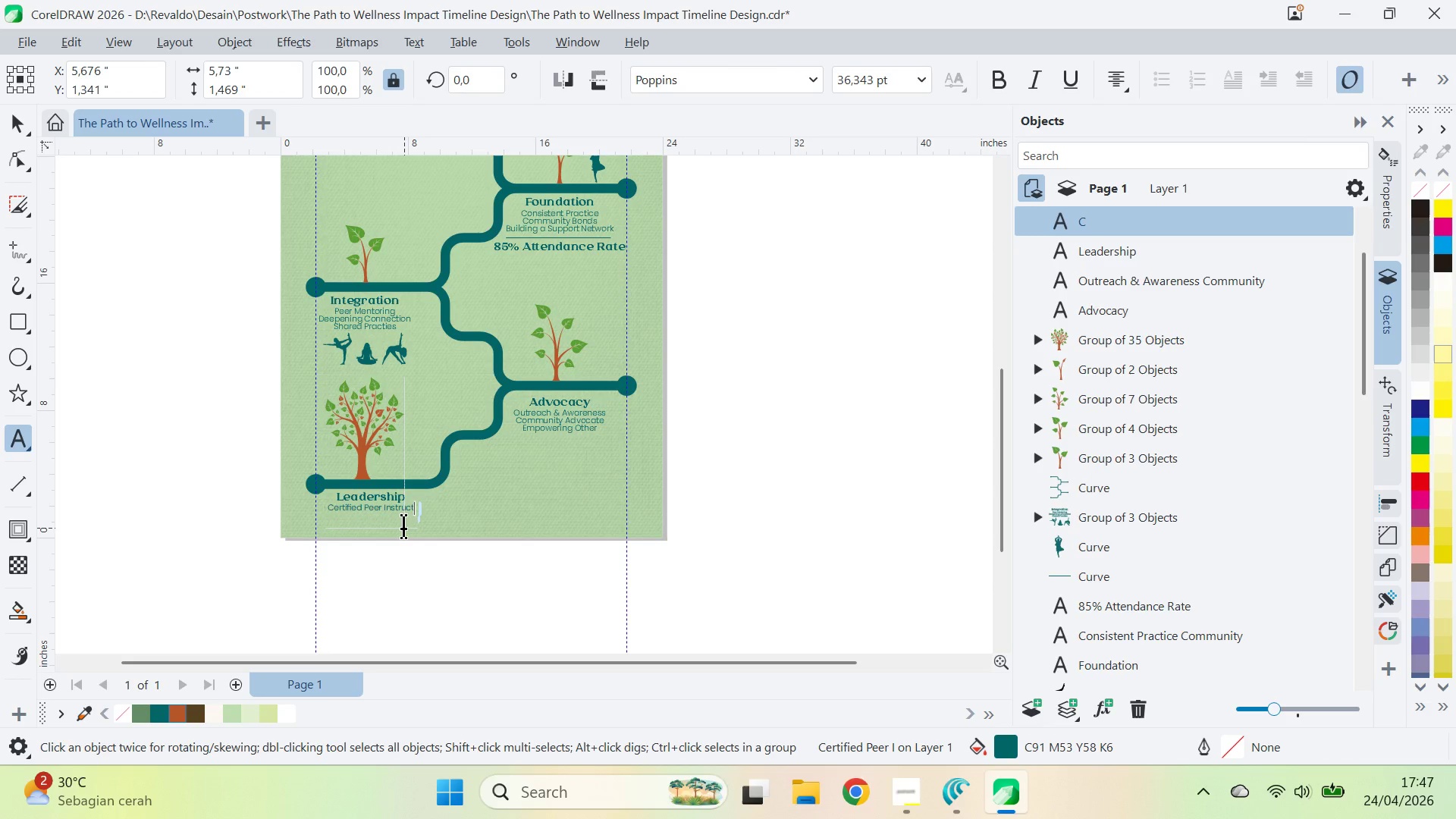 
key(Enter)
 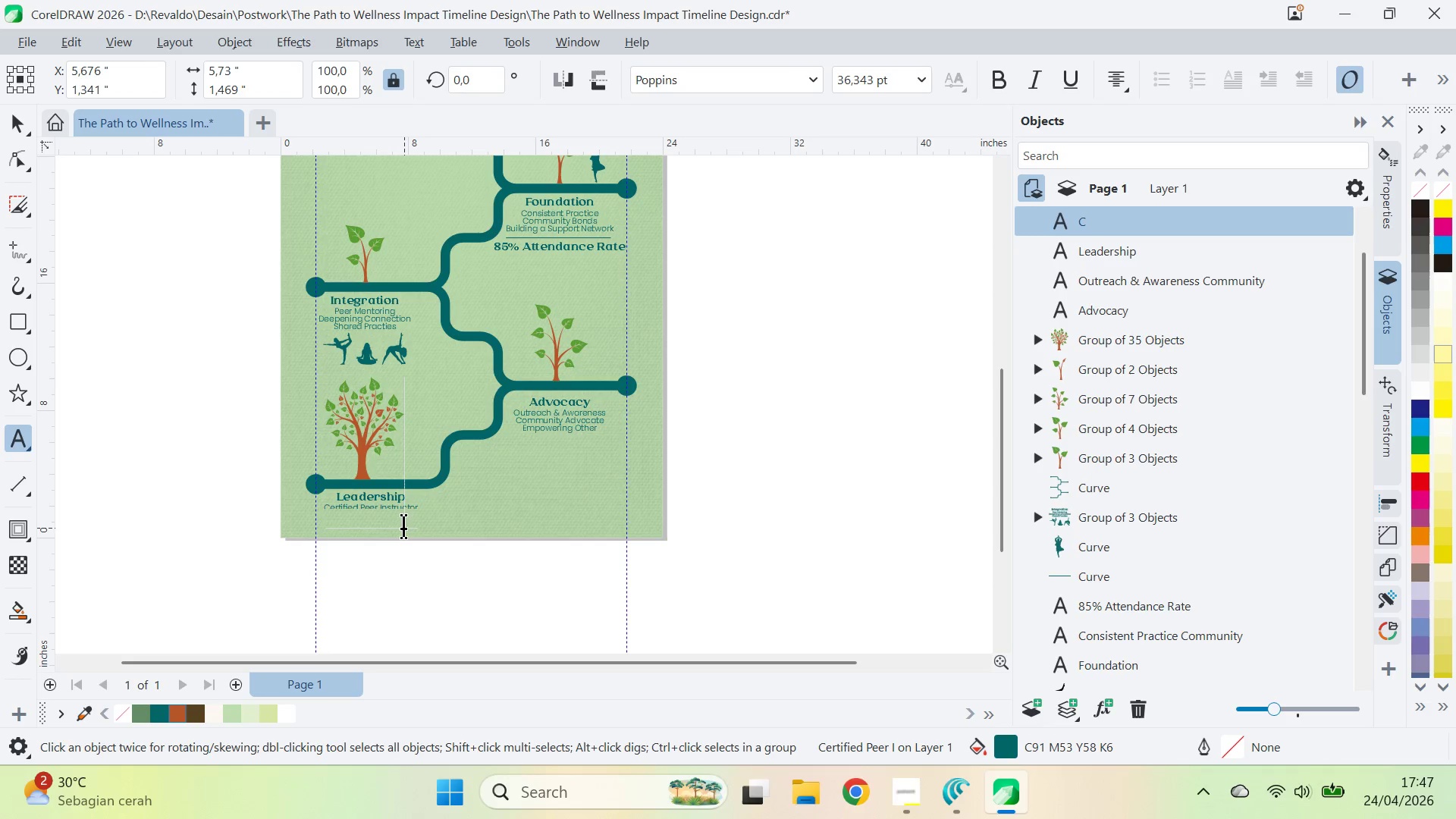 
type(Leading th)
key(Backspace)
key(Backspace)
type(The Par)
key(Backspace)
type(th)
 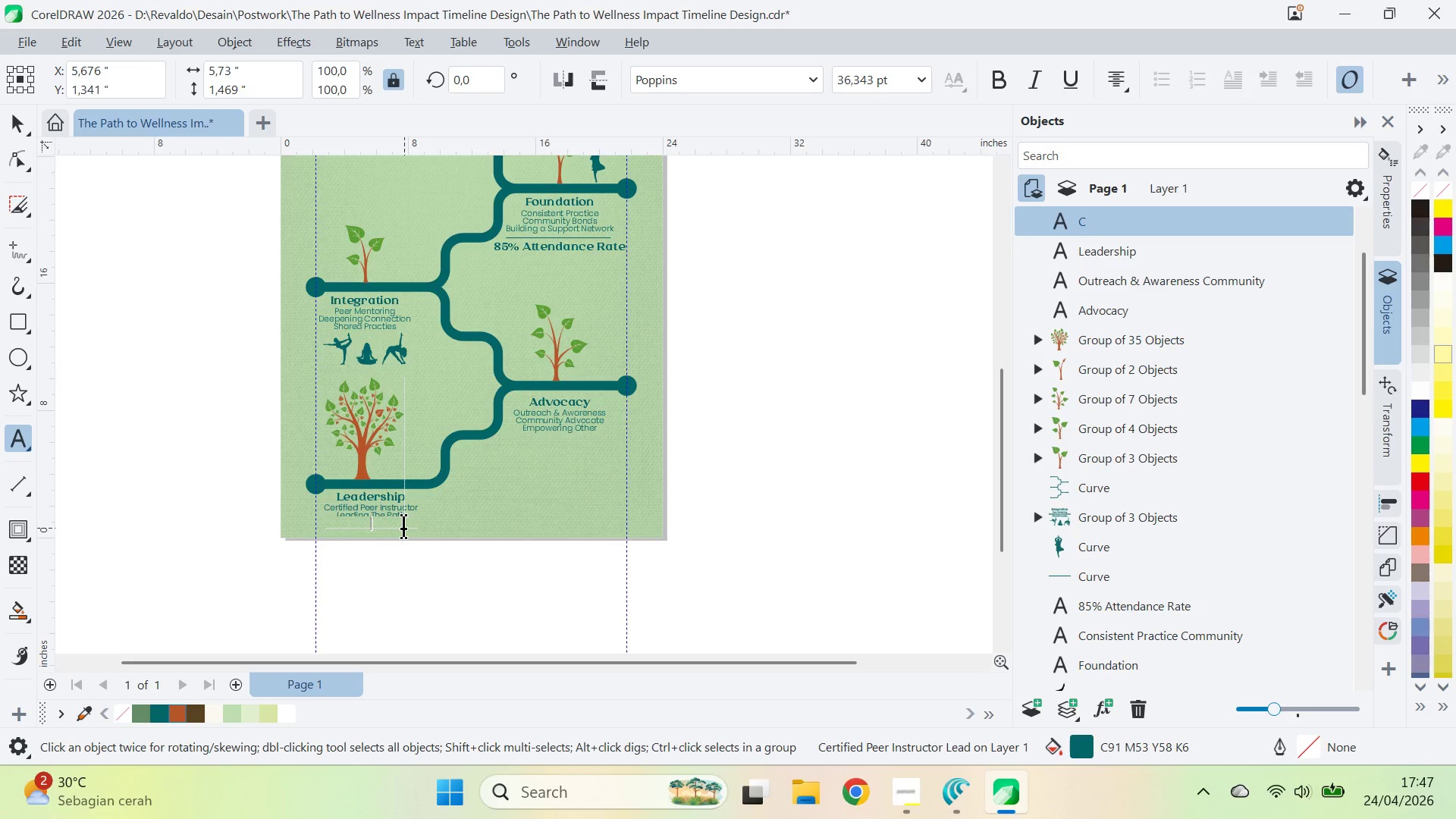 
key(Enter)
 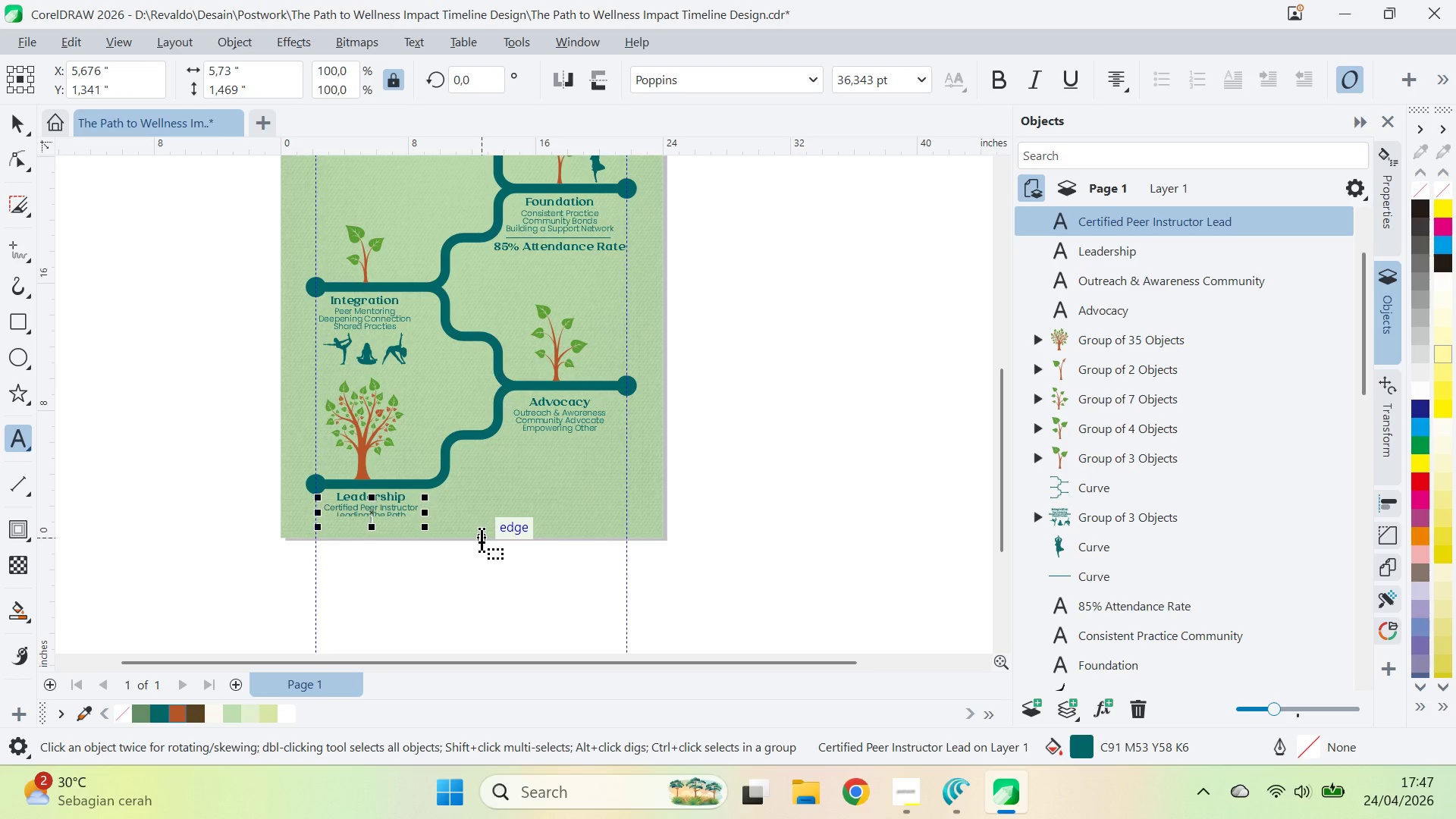 
type(Sustainable Growth)
 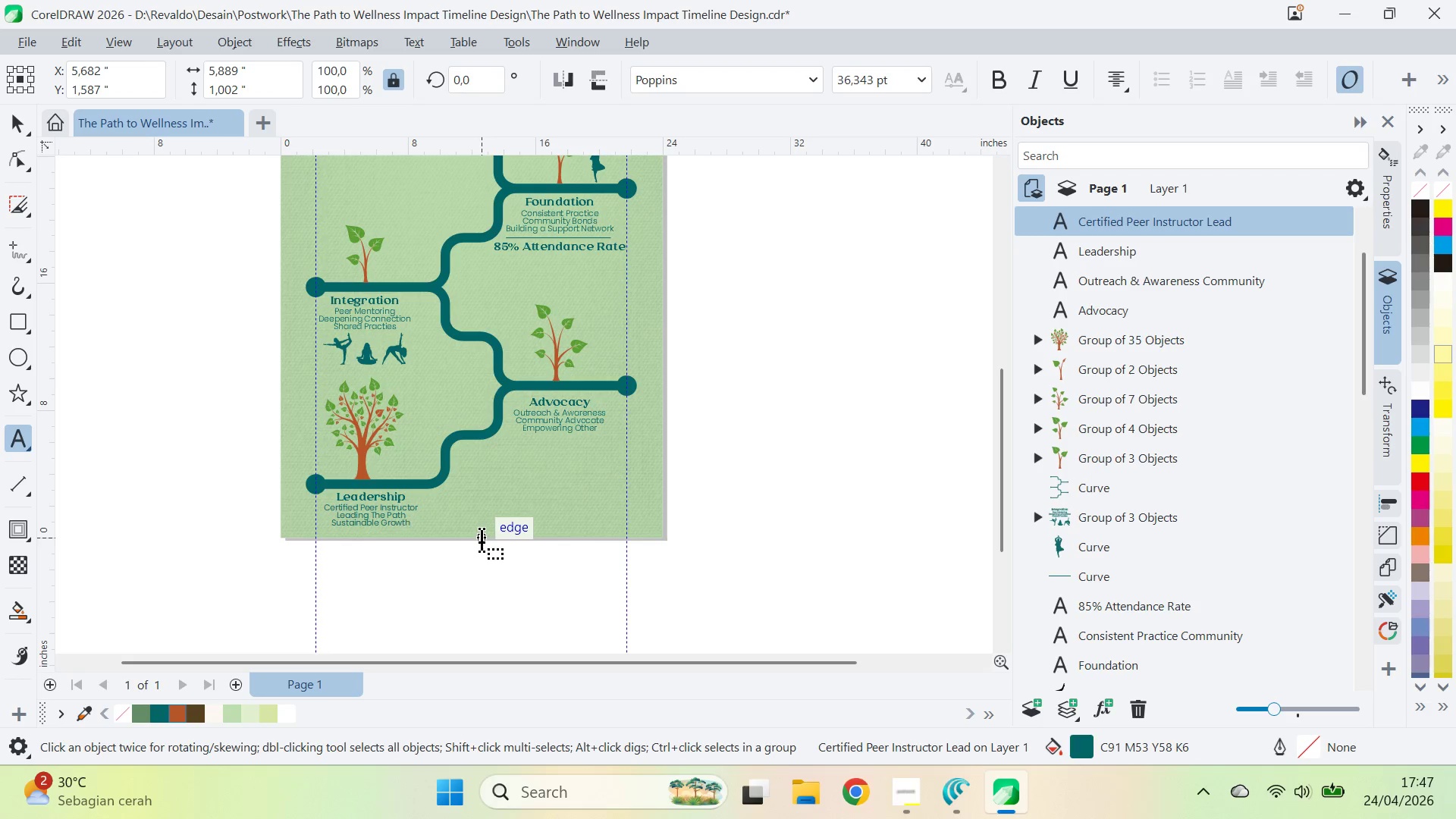 
hold_key(key=ShiftLeft, duration=0.64)
 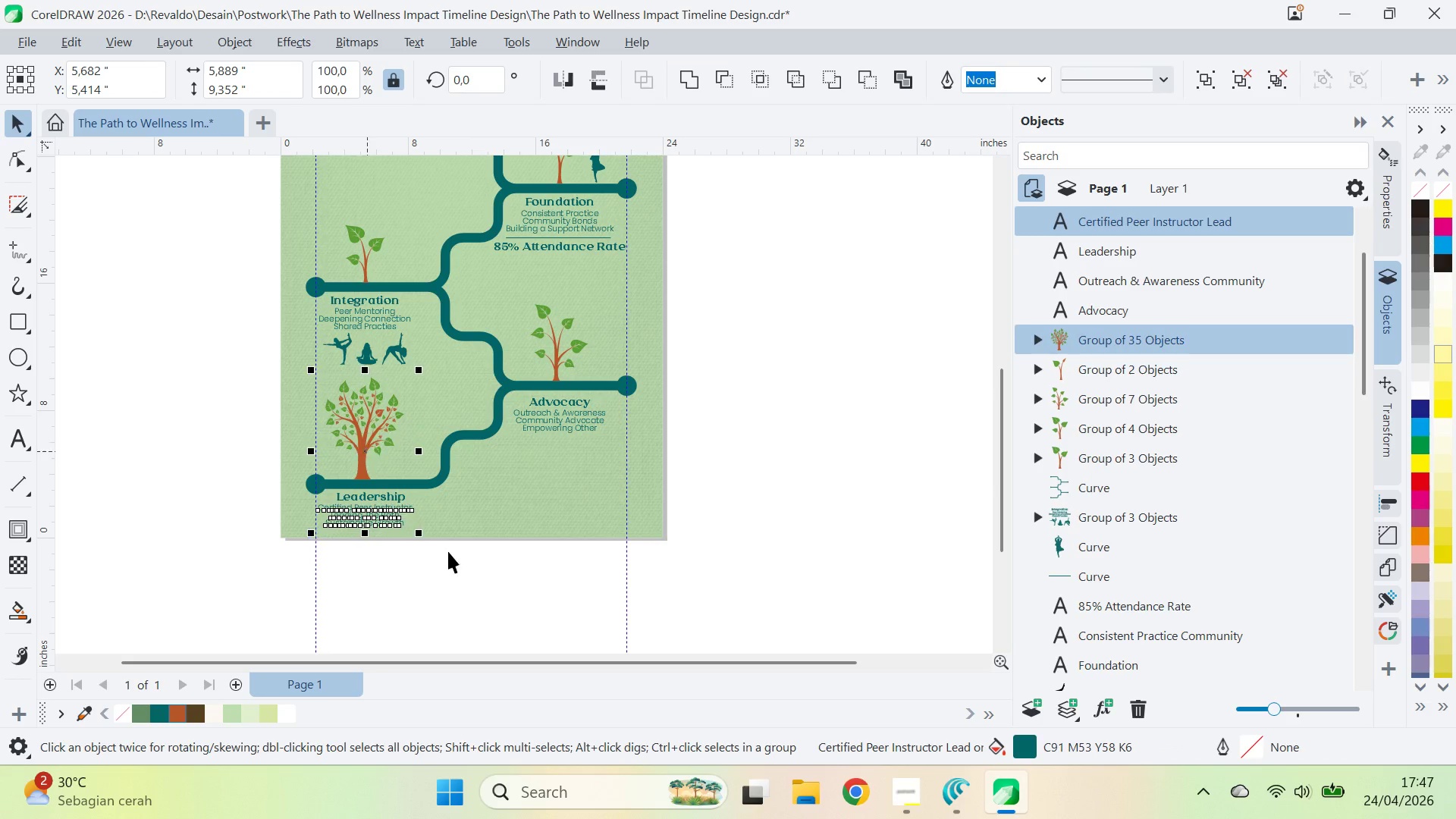 
key(C)
 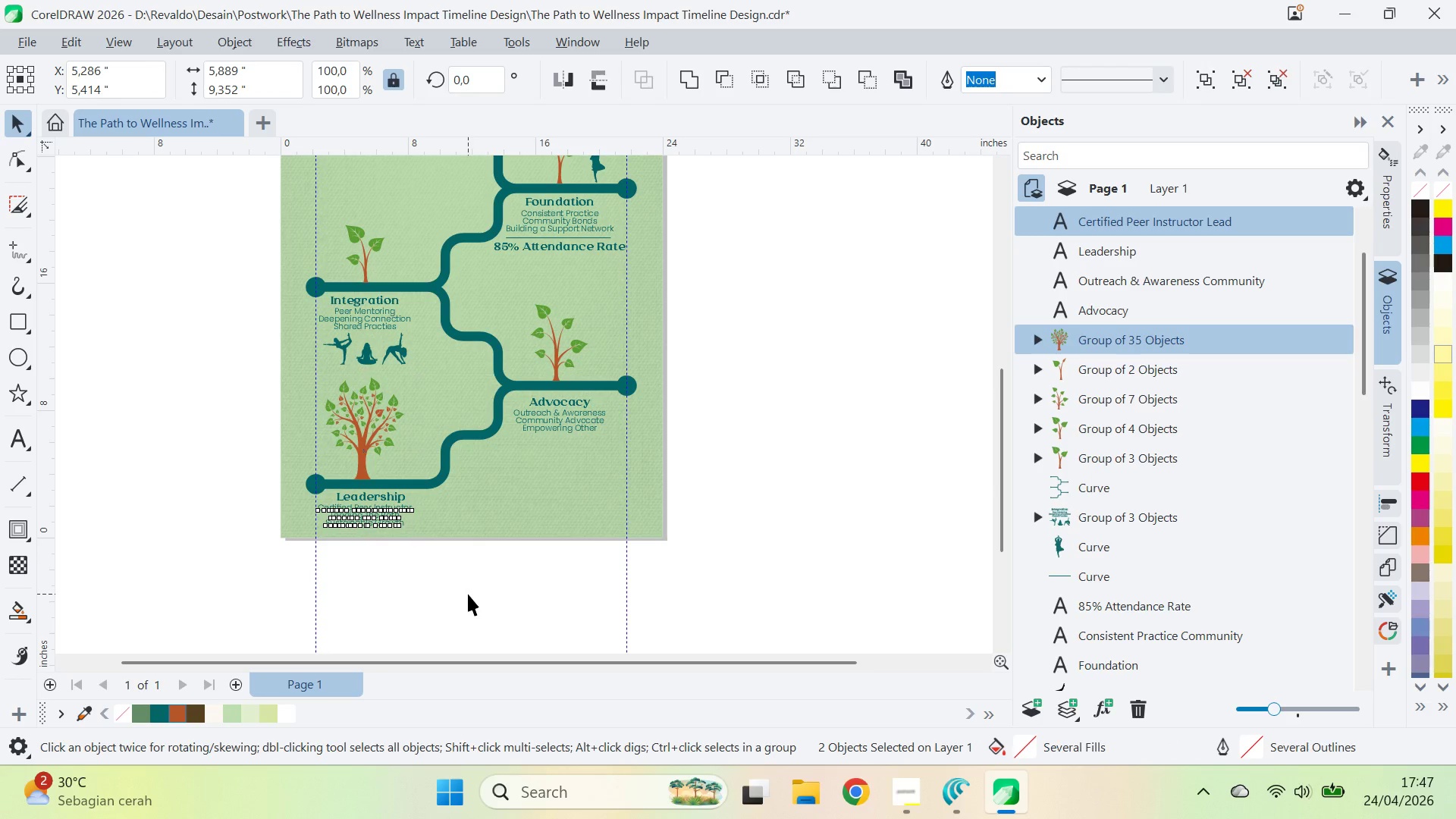 
left_click([468, 594])
 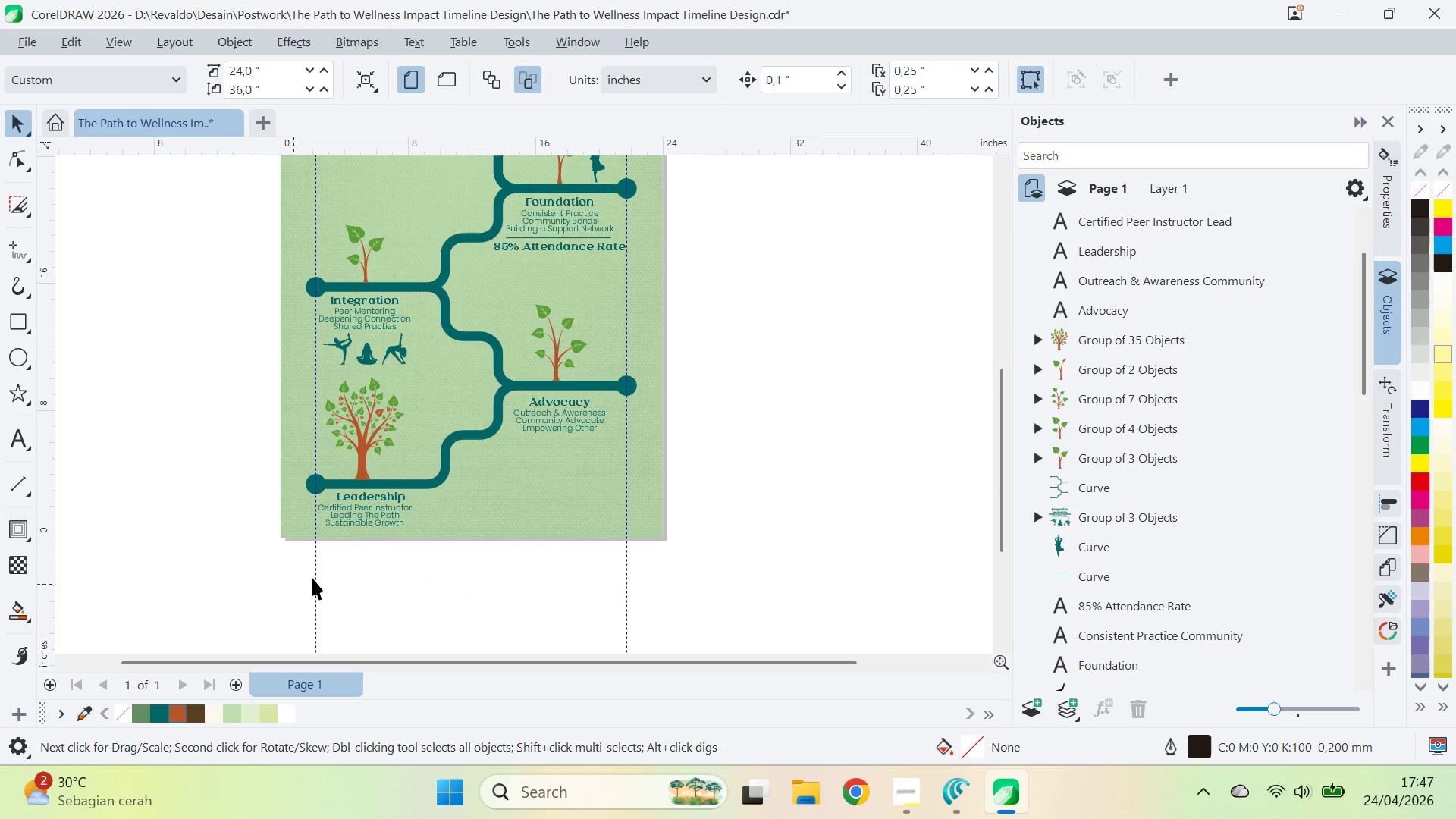 
type(zqv)
 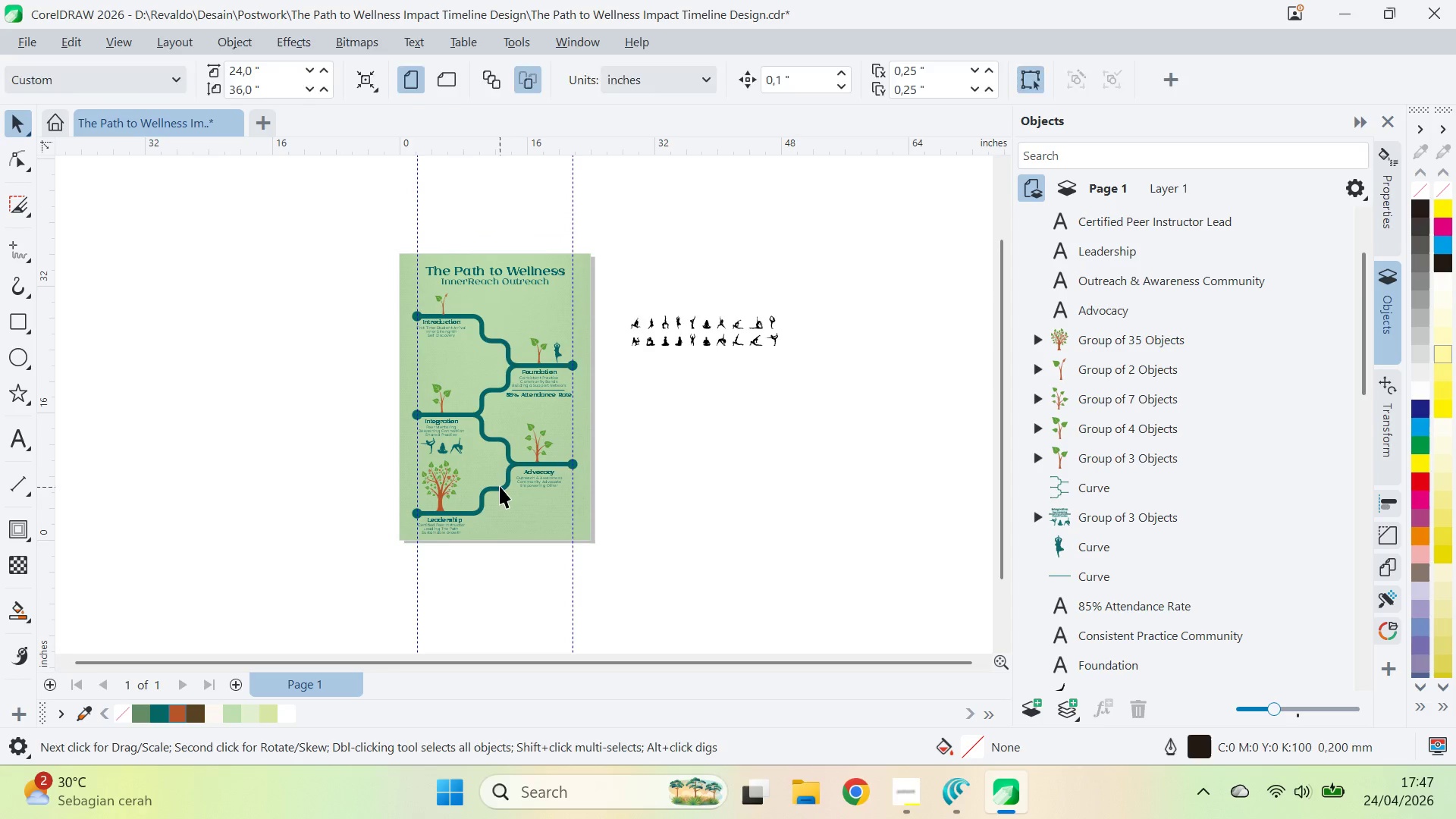 
left_click_drag(start_coordinate=[519, 510], to_coordinate=[516, 579])
 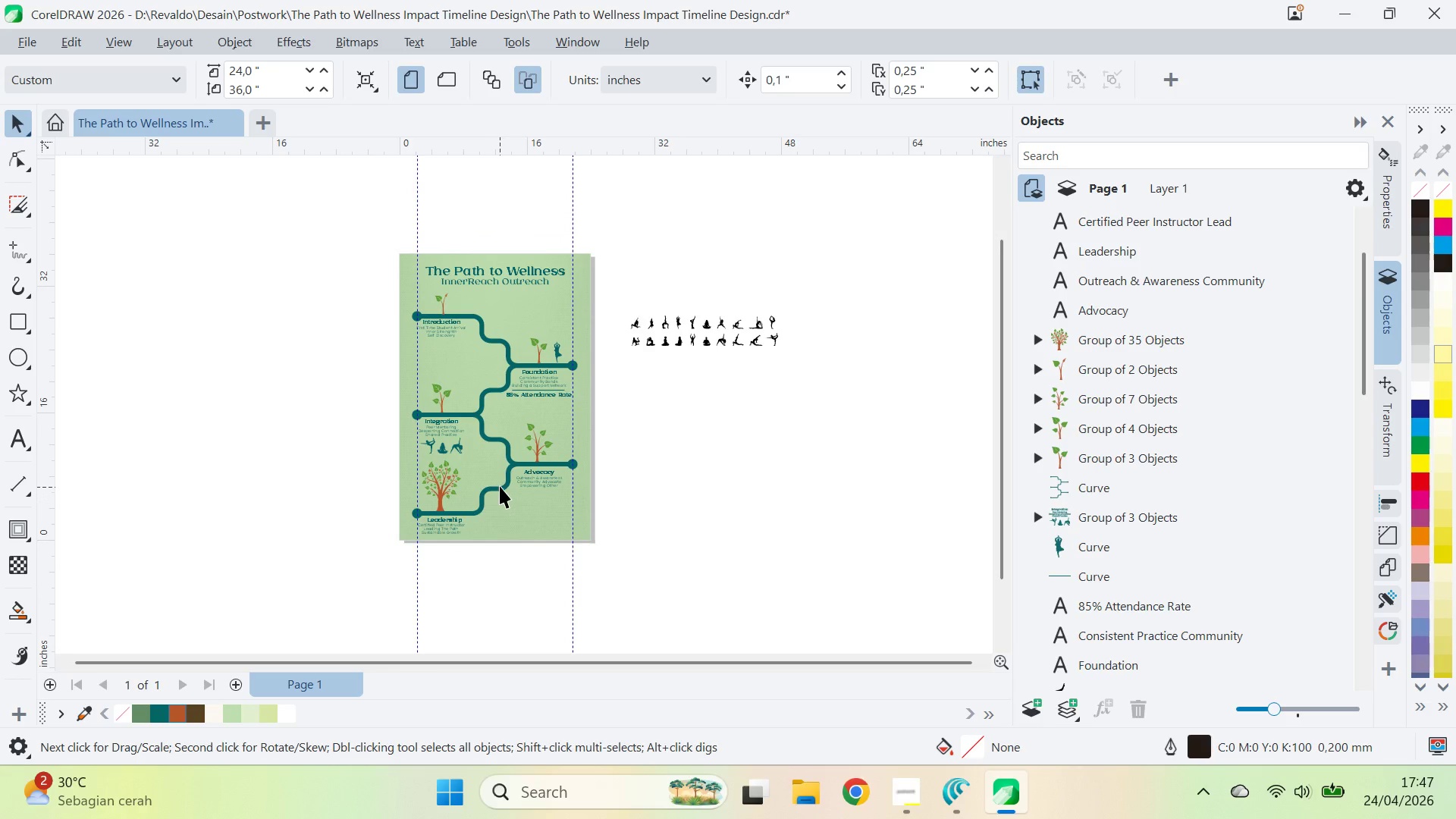 
left_click([500, 486])
 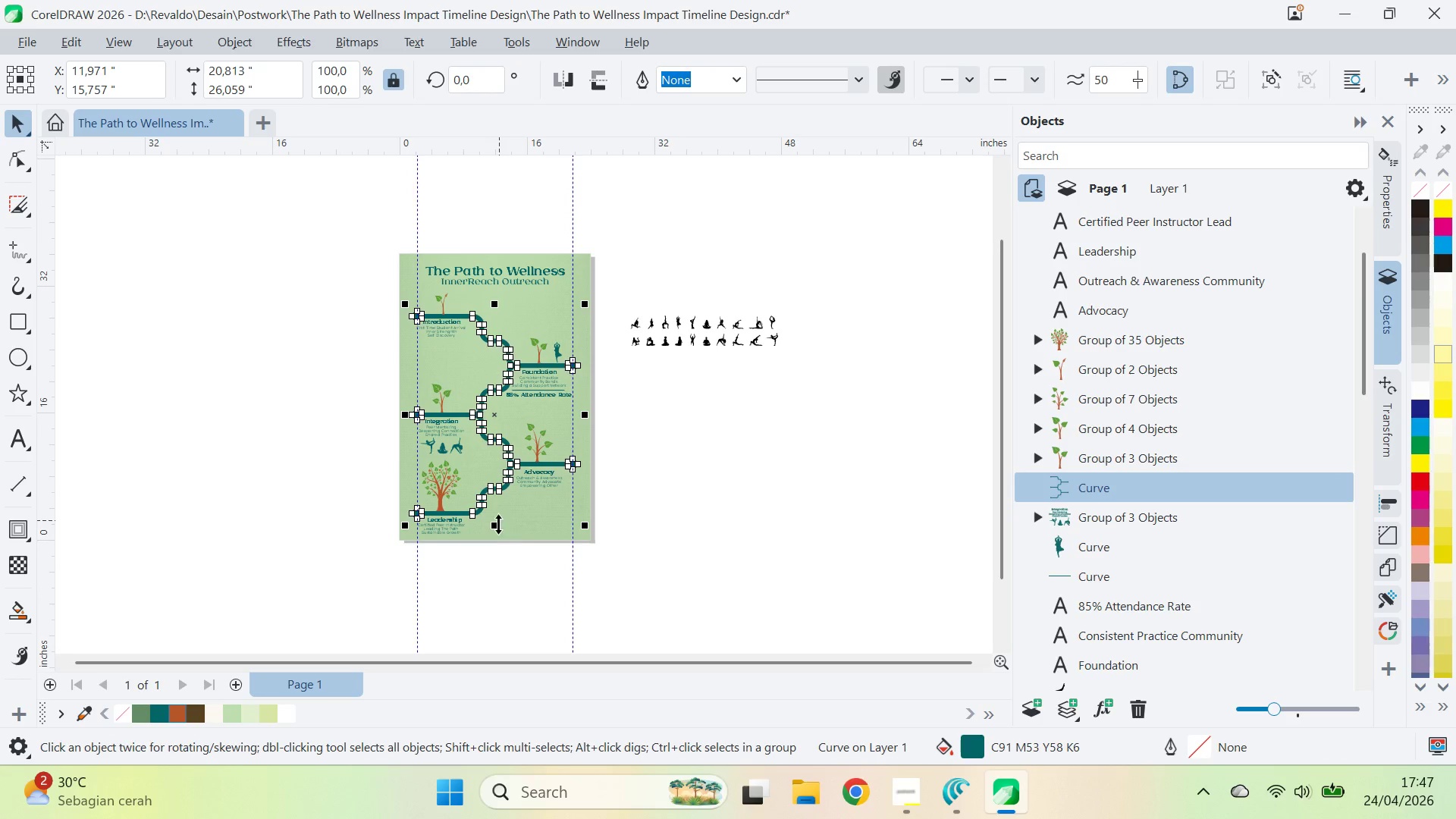 
left_click_drag(start_coordinate=[497, 527], to_coordinate=[676, 513])
 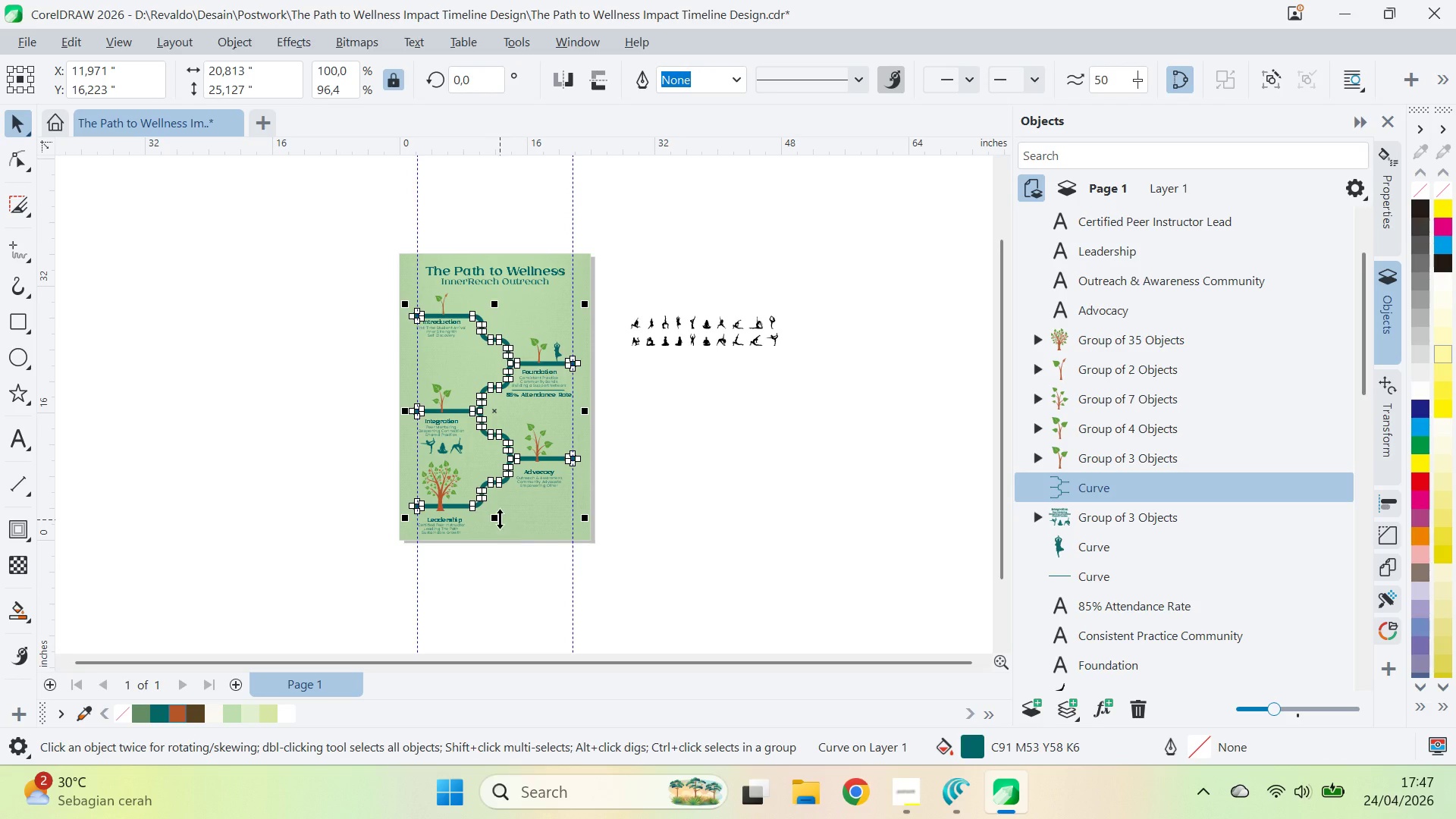 
left_click_drag(start_coordinate=[500, 519], to_coordinate=[513, 510])
 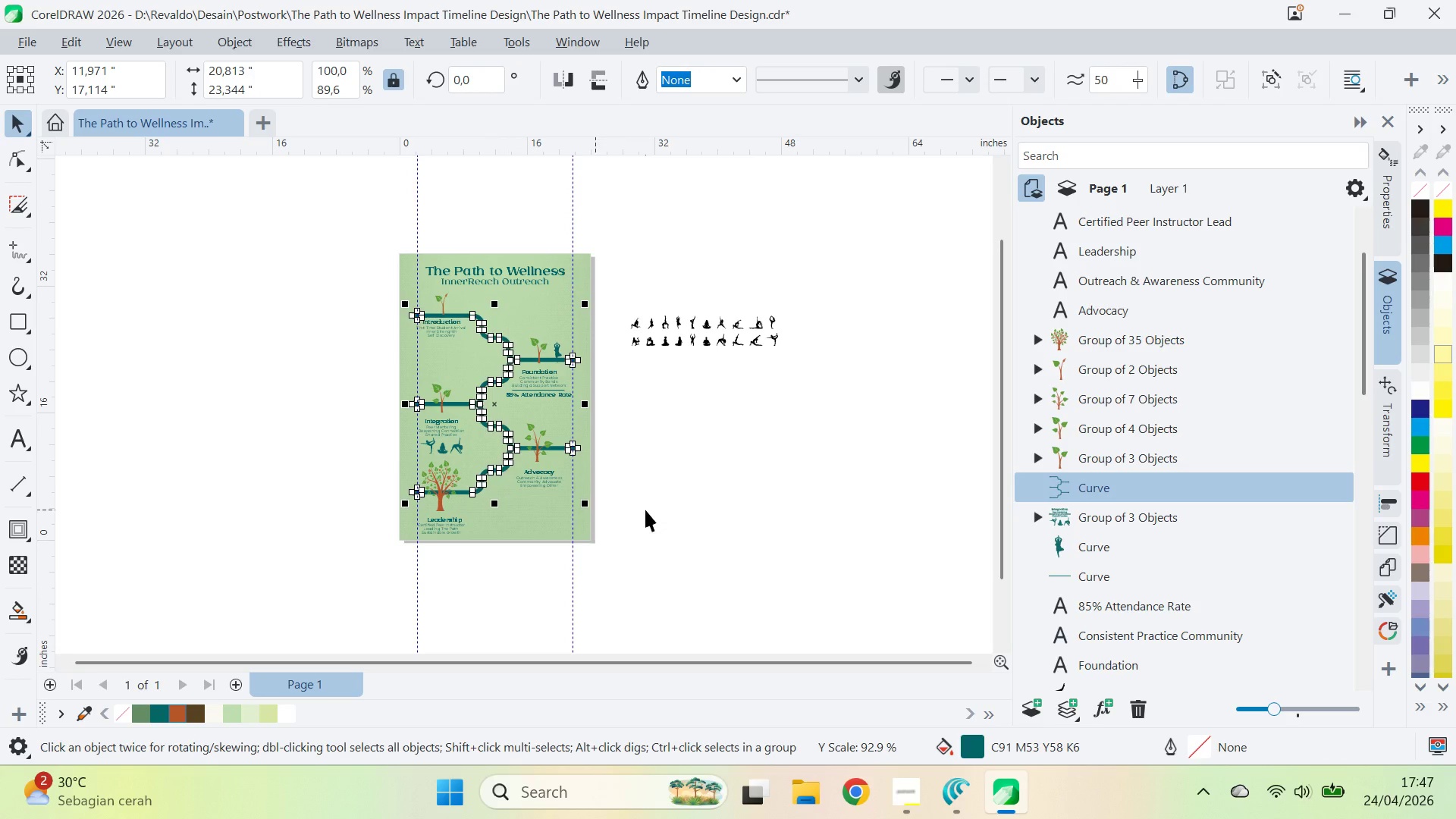 
left_click([645, 510])
 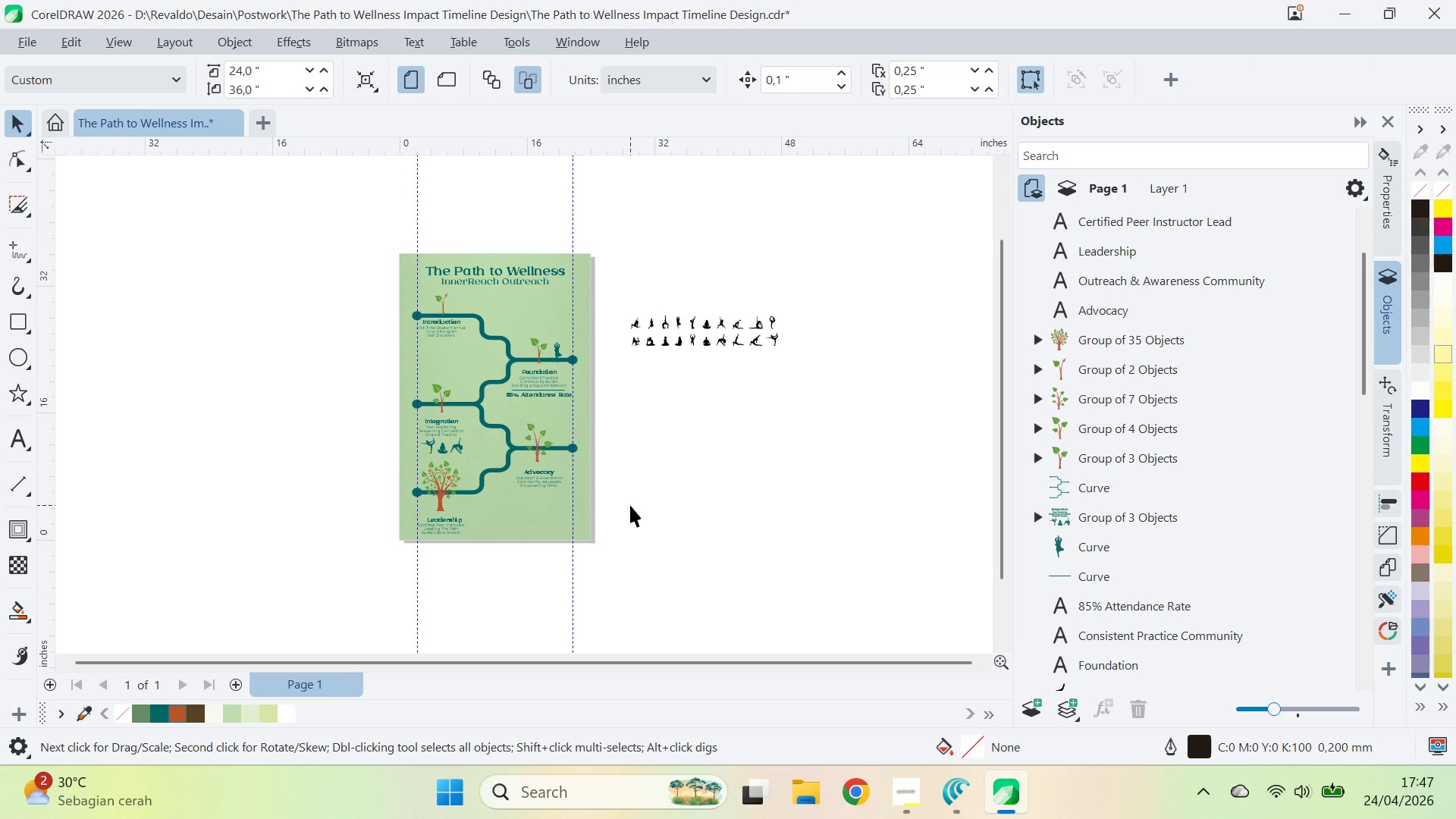 
key(Control+Z)
 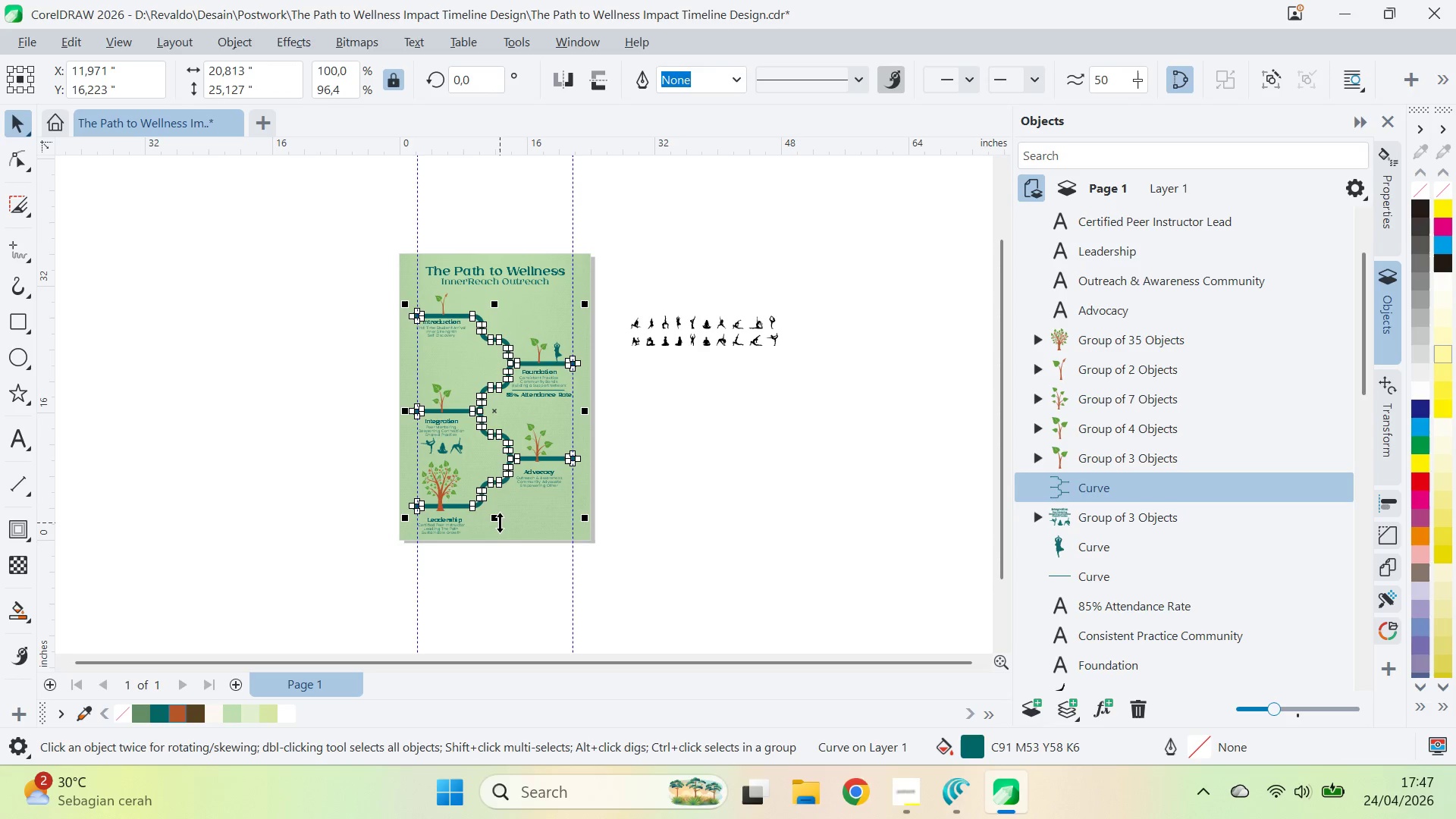 
left_click_drag(start_coordinate=[500, 520], to_coordinate=[509, 511])
 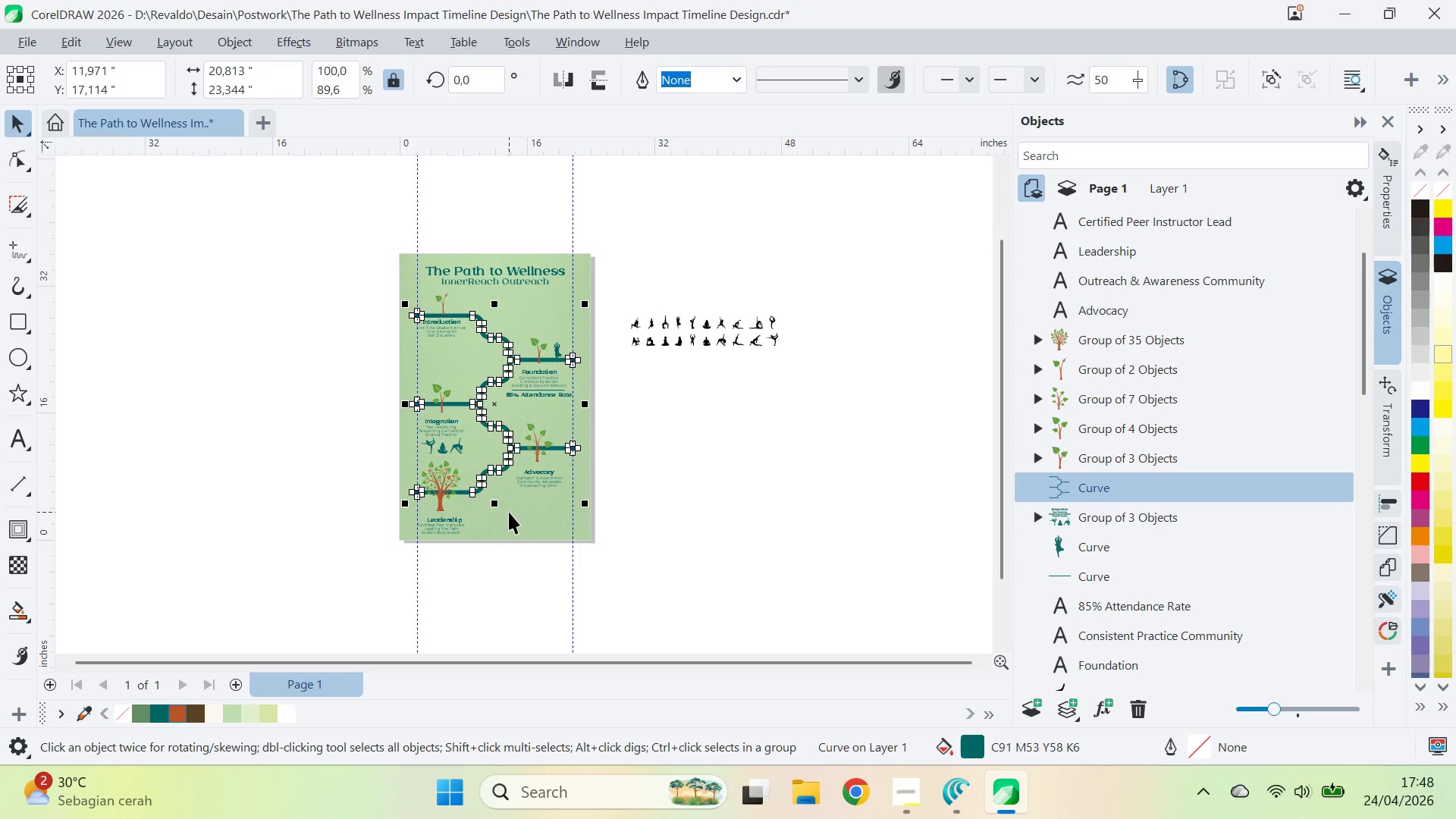 
key(Control+ControlLeft)
 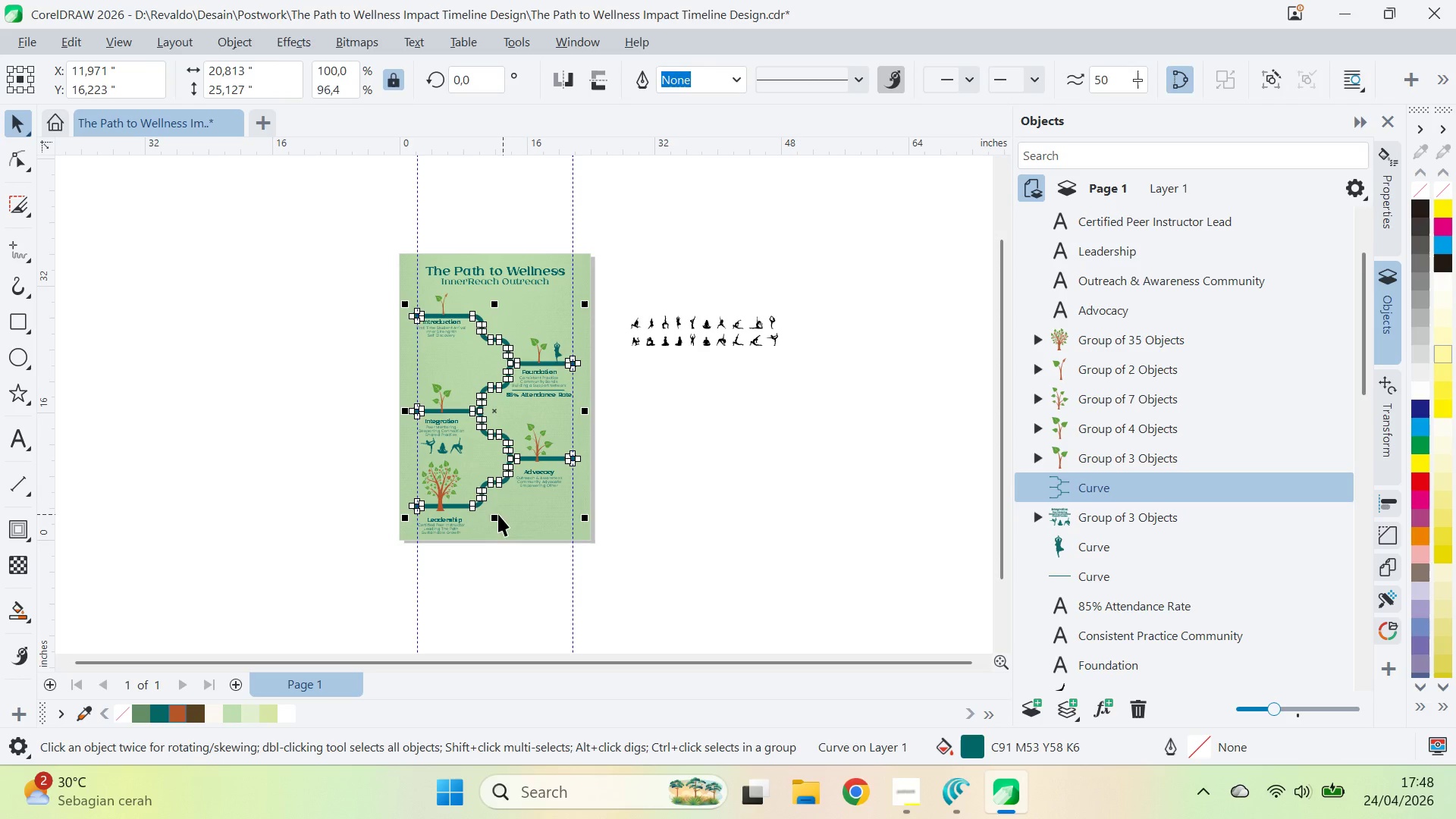 
key(Control+Z)
 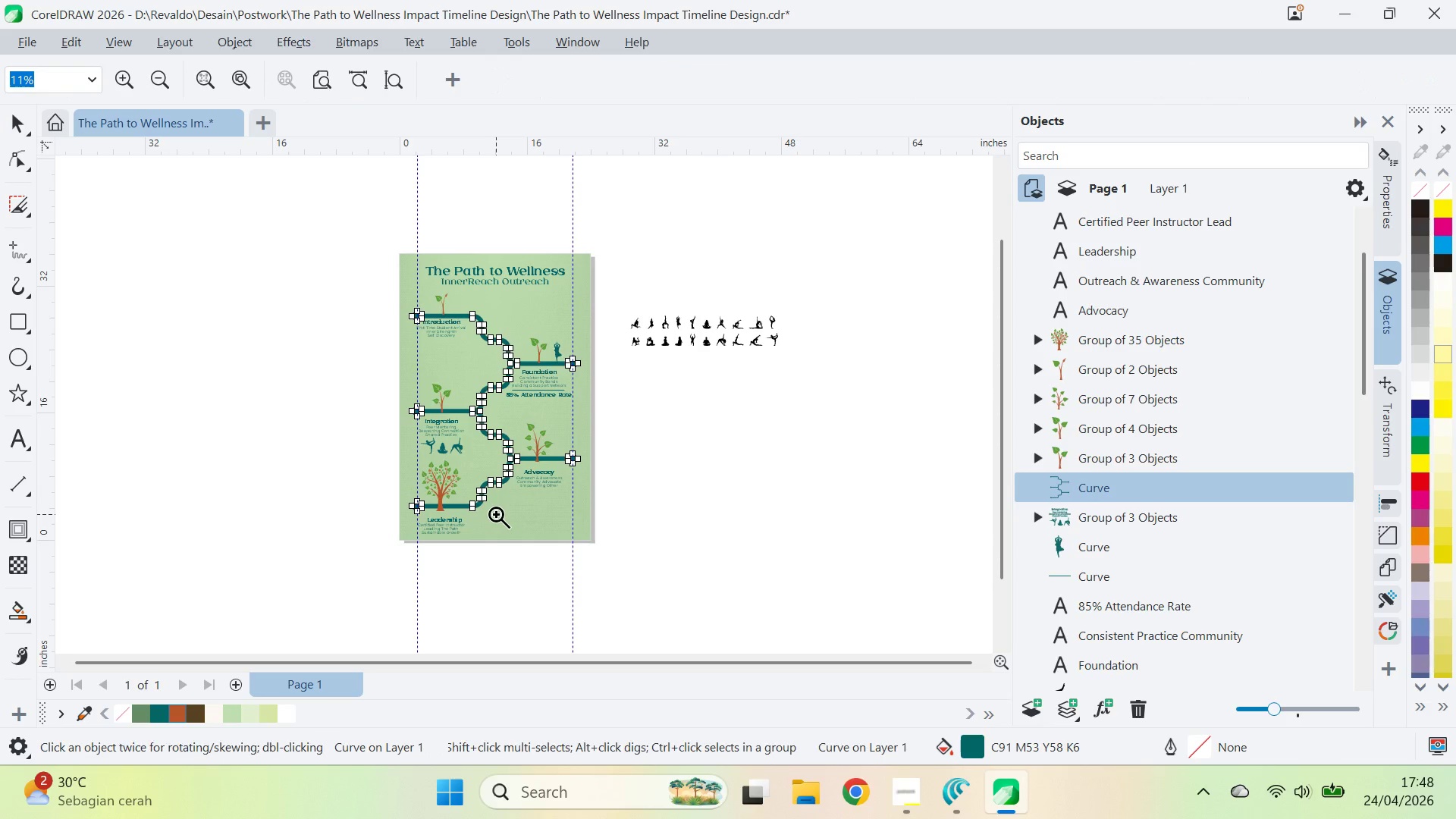 
key(Z)
 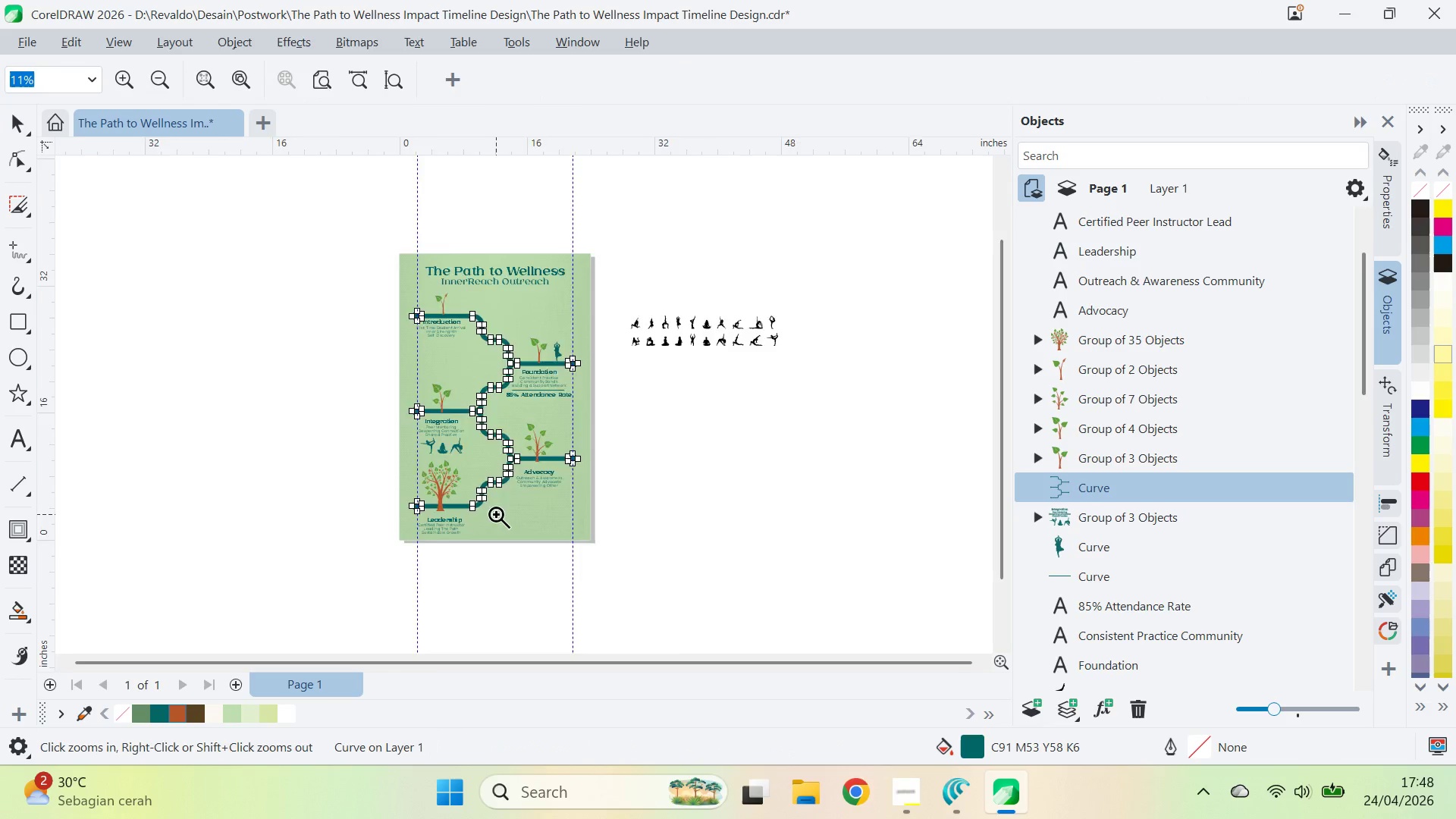 
left_click([496, 514])
 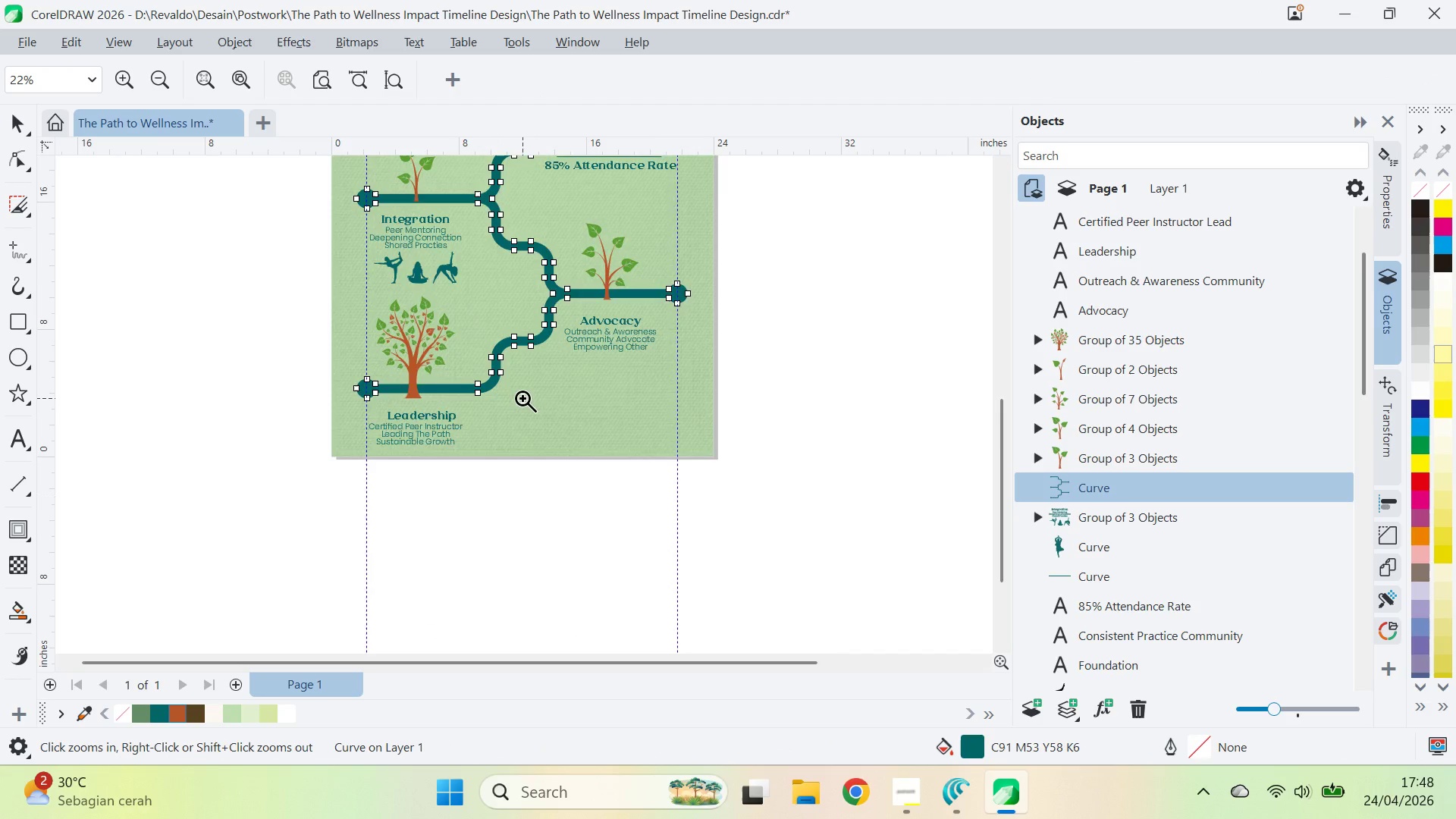 
left_click([522, 398])
 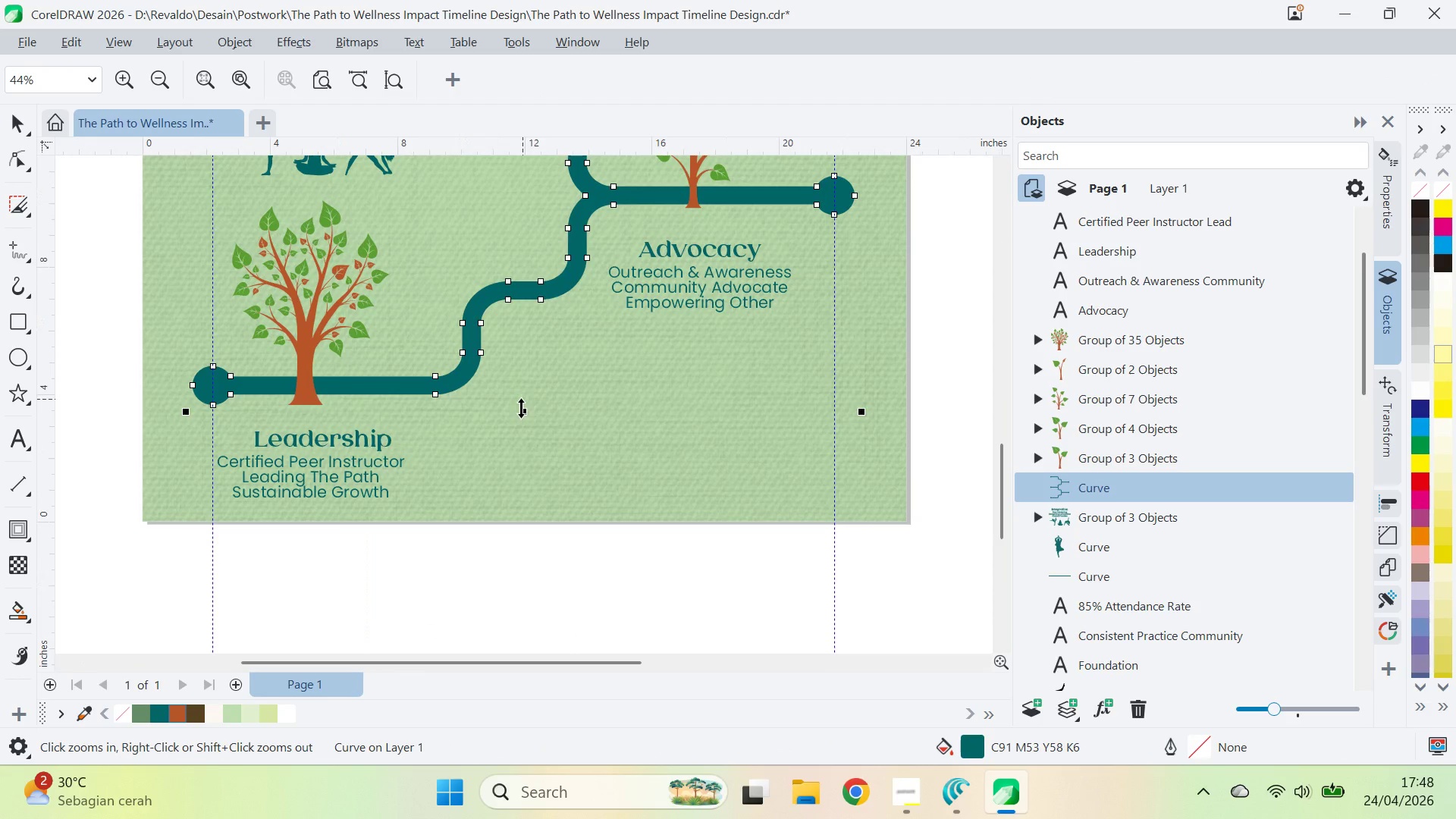 
key(V)
 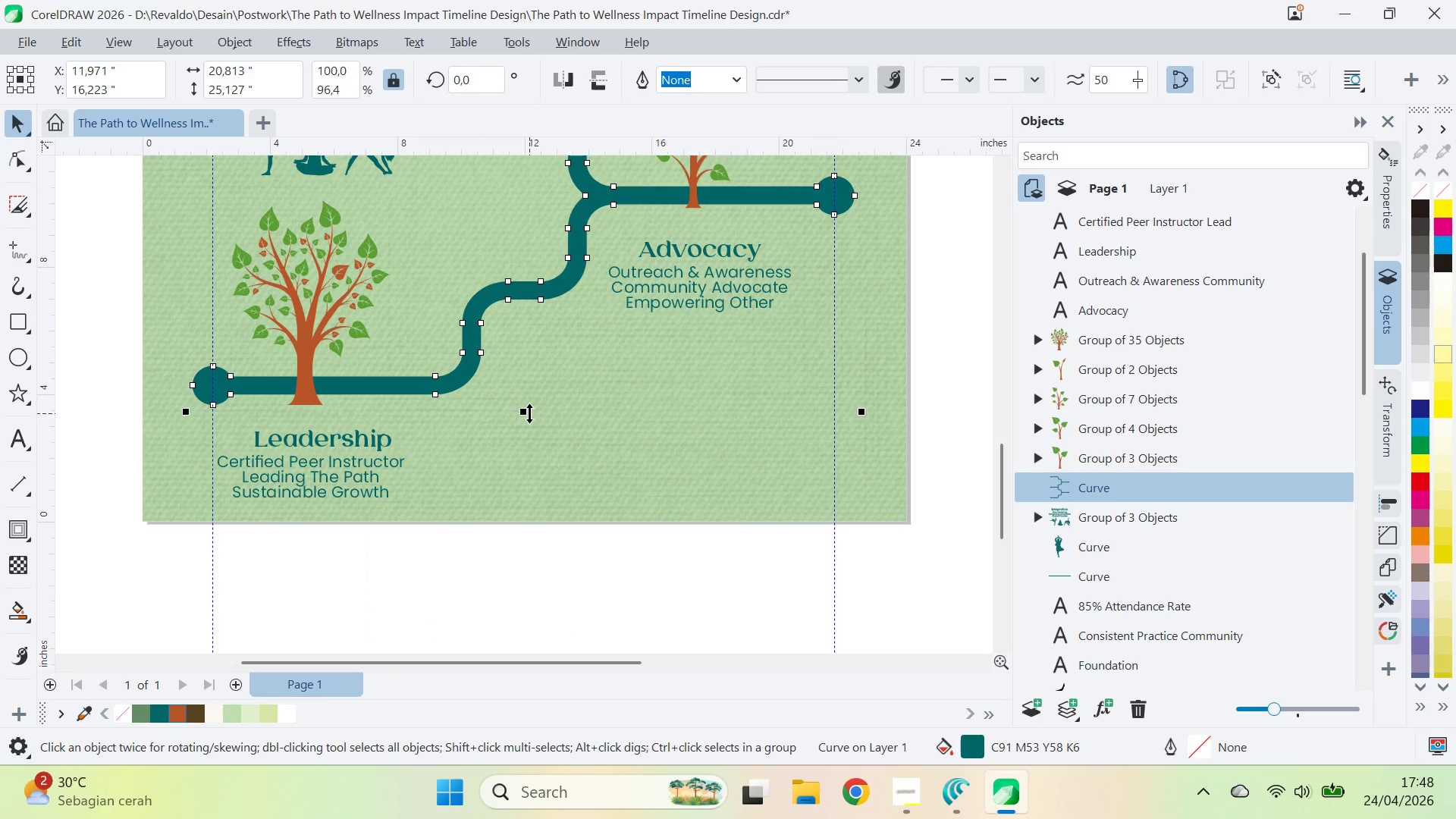 
left_click_drag(start_coordinate=[529, 413], to_coordinate=[536, 395])
 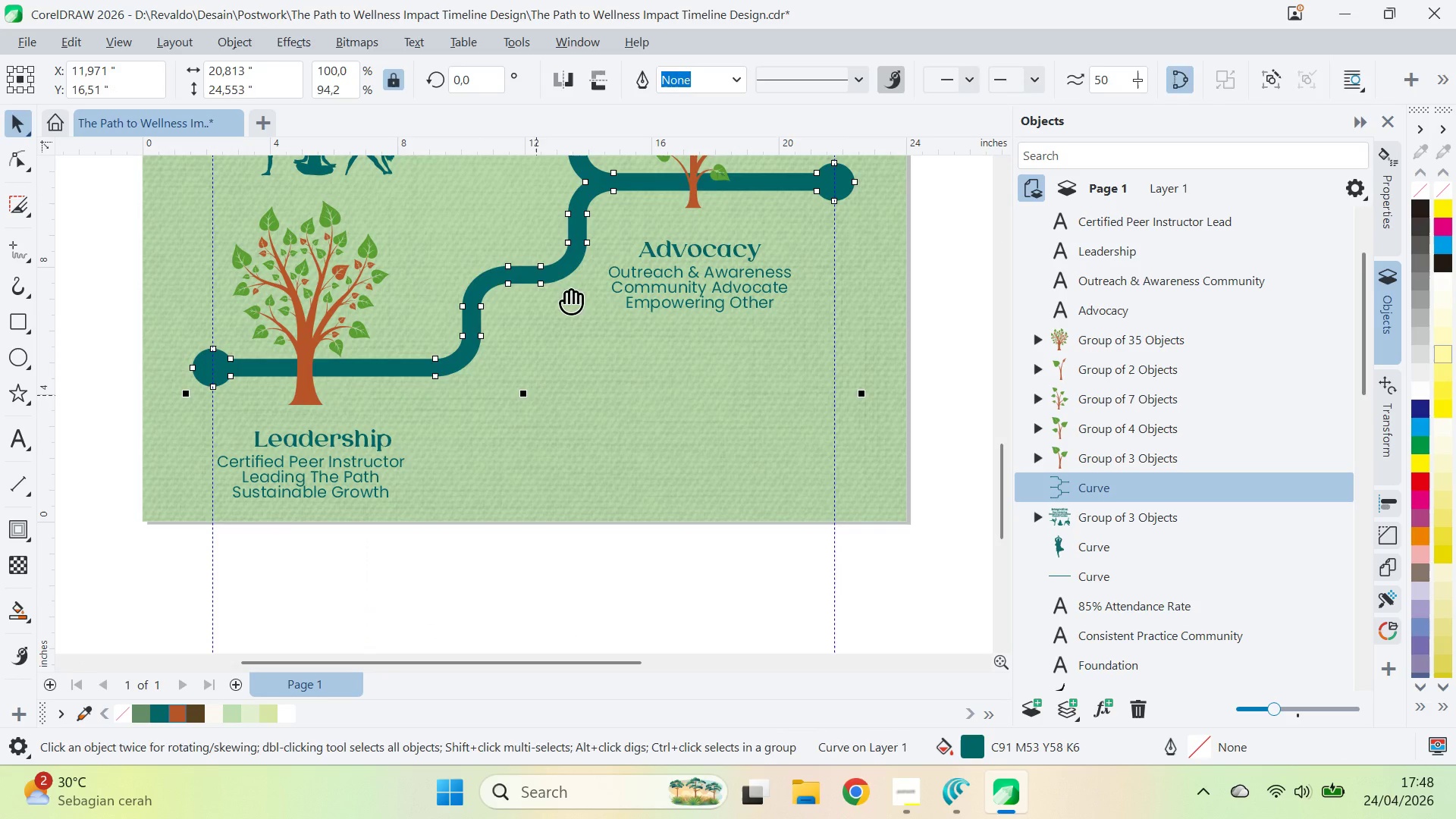 
type(qvzqv)
 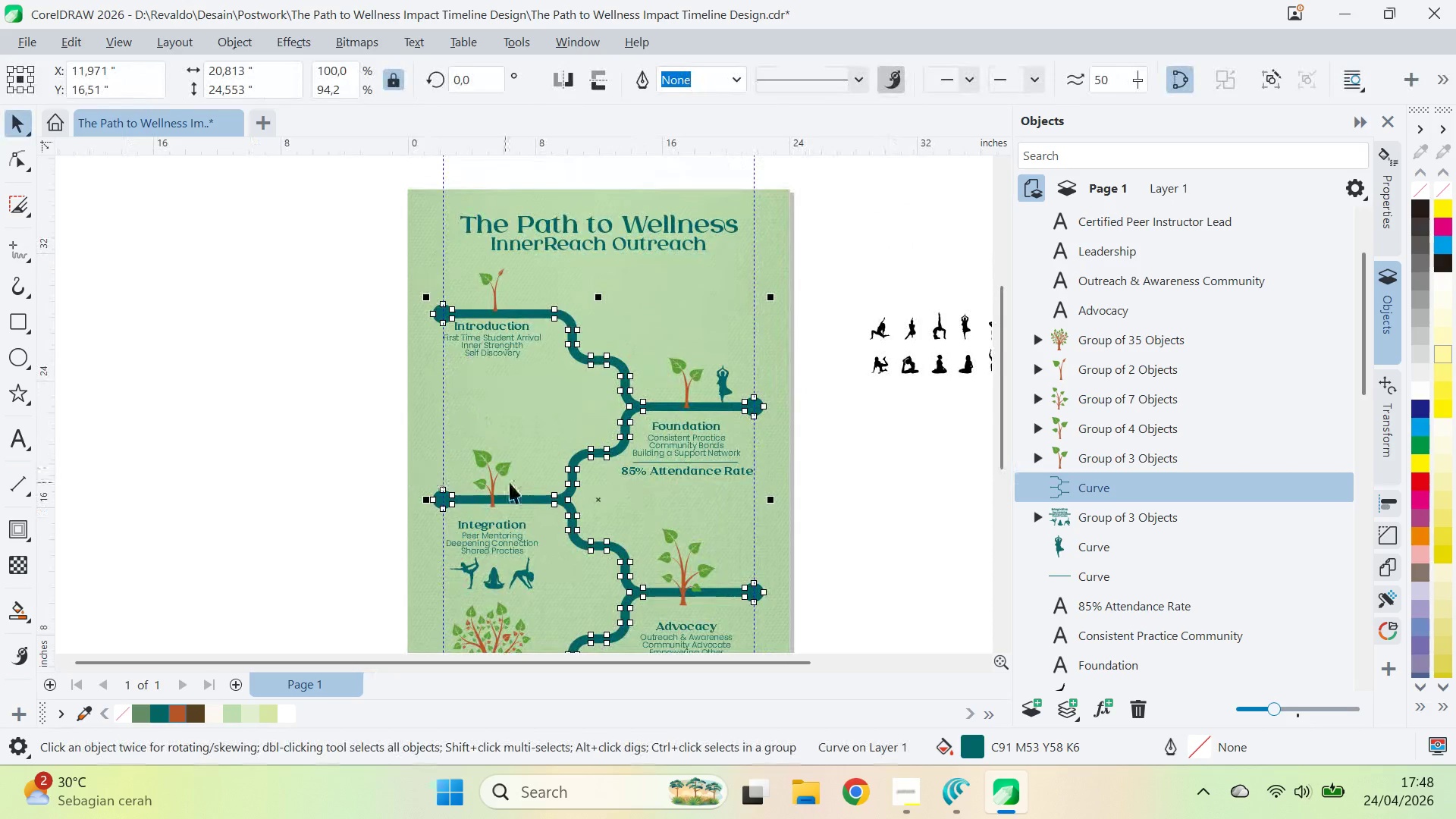 
left_click_drag(start_coordinate=[568, 287], to_coordinate=[608, 504])
 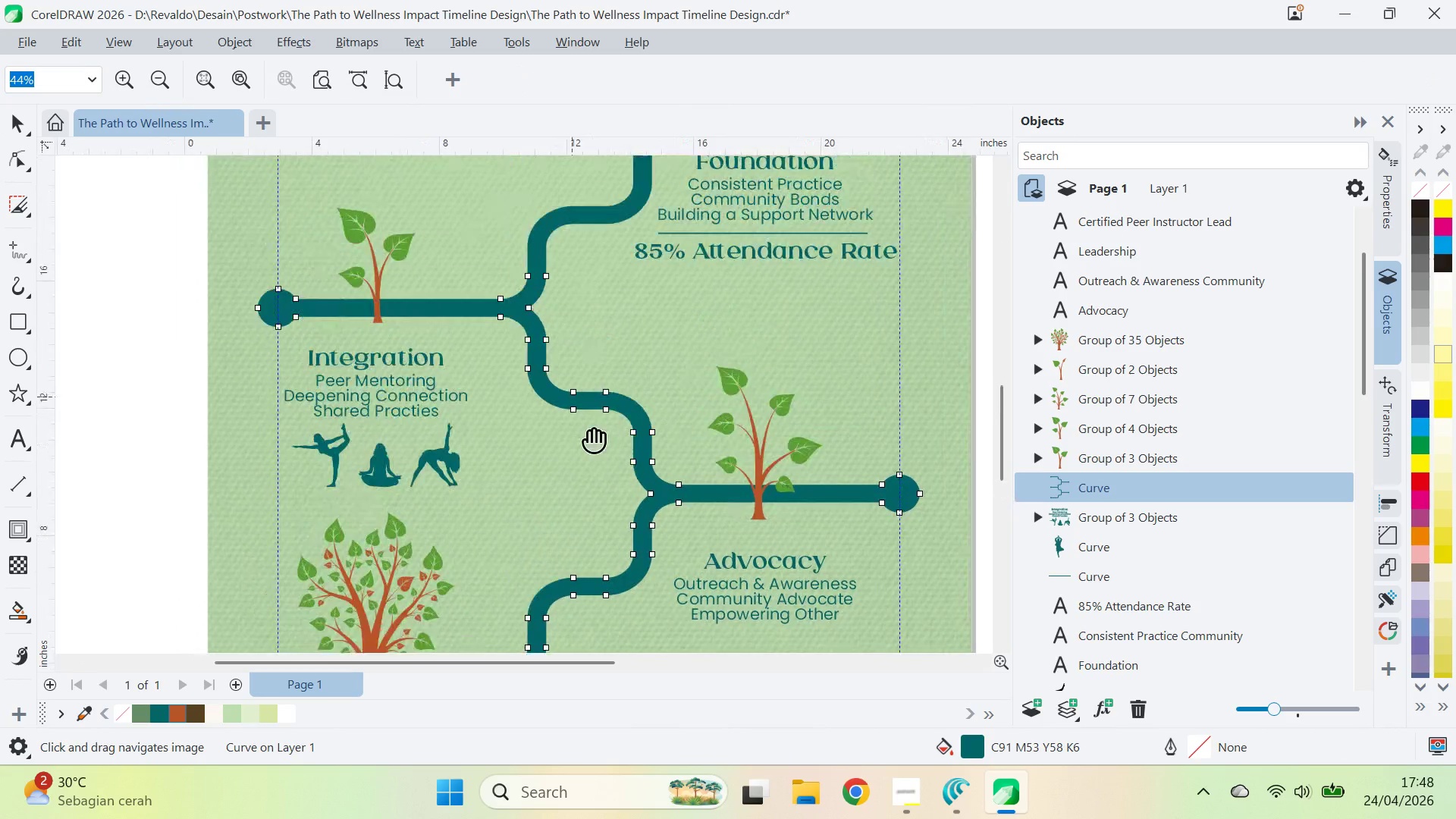 
left_click_drag(start_coordinate=[562, 334], to_coordinate=[610, 480])
 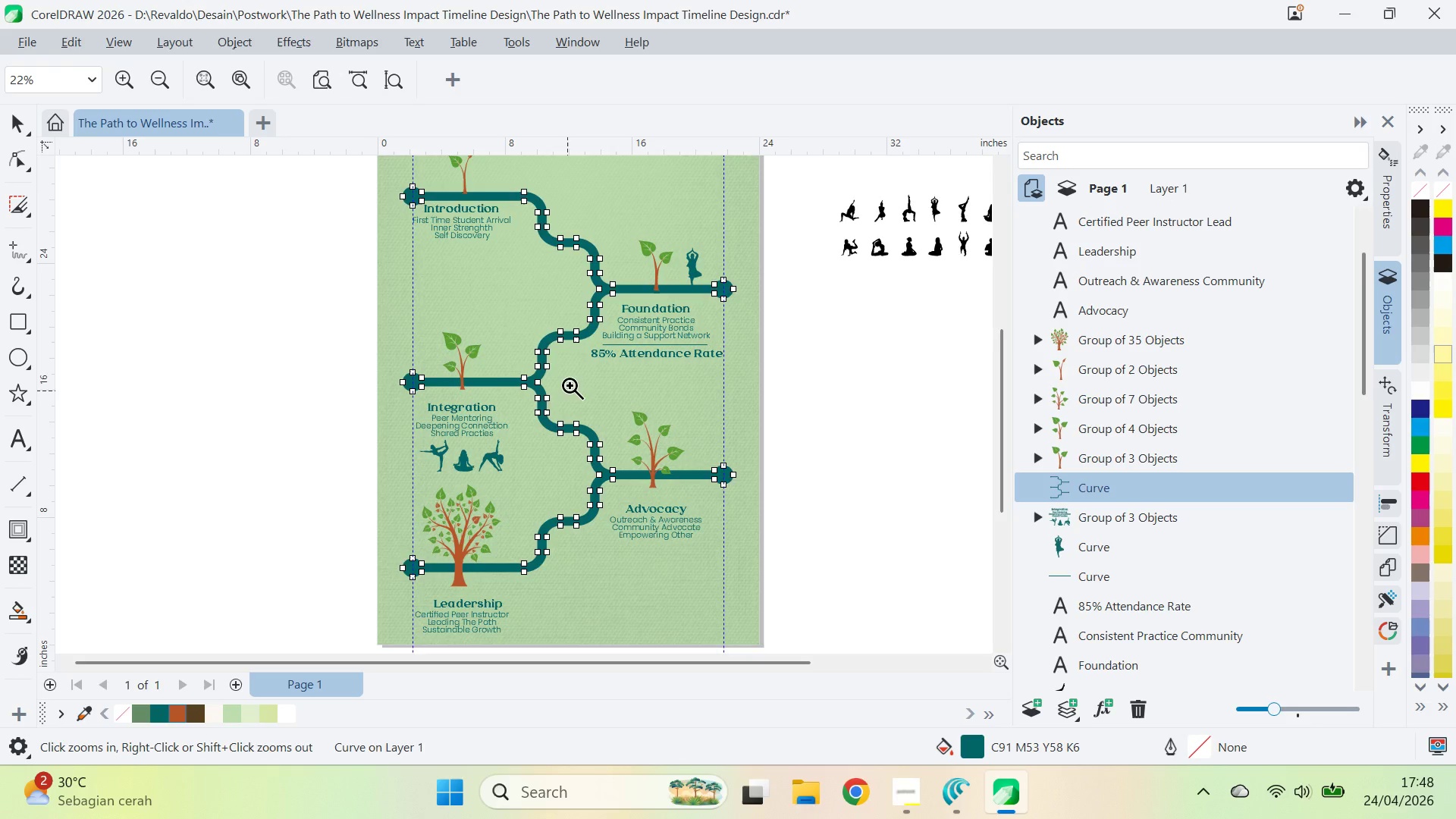 
left_click_drag(start_coordinate=[572, 375], to_coordinate=[602, 492])
 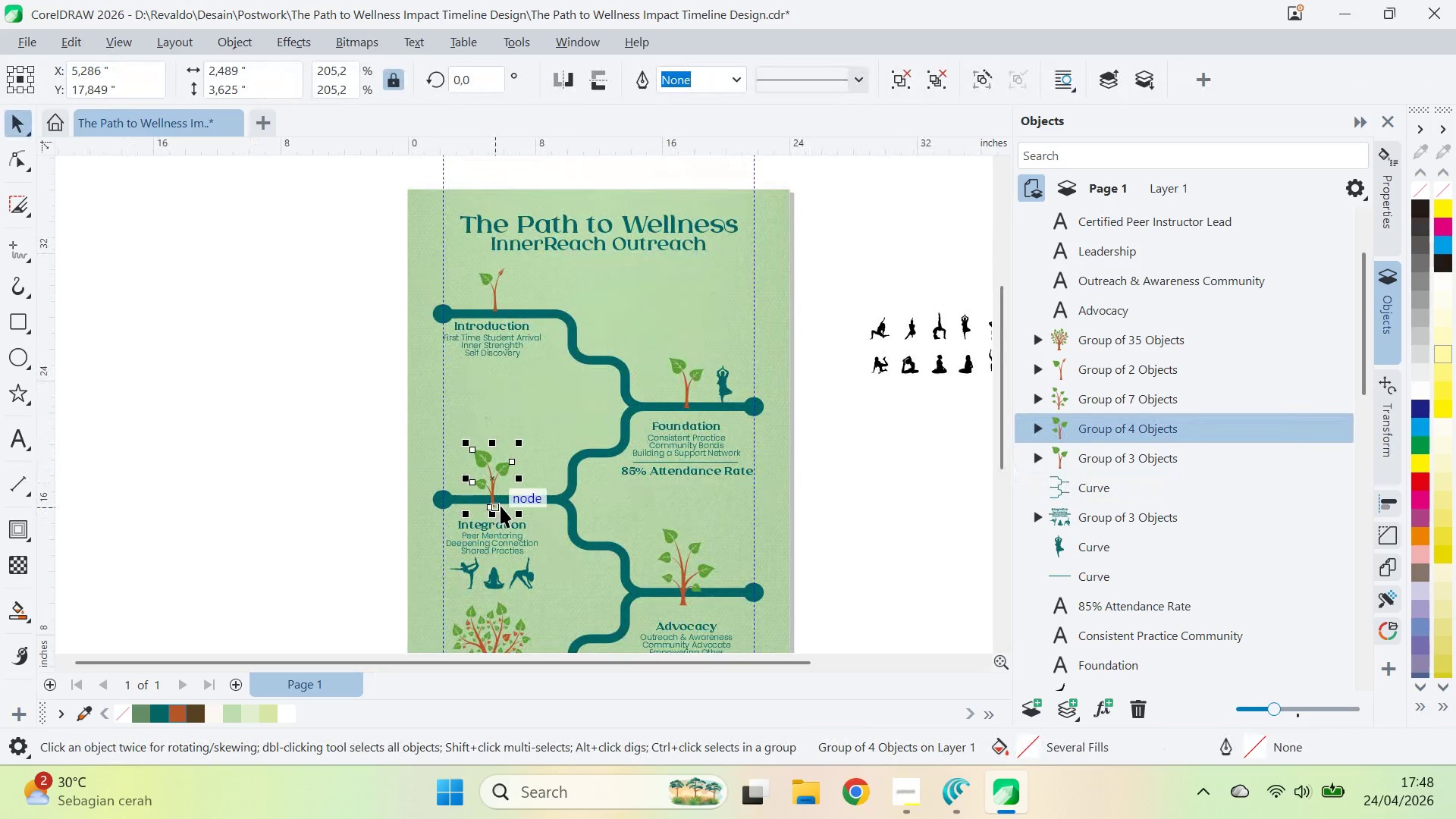 
left_click_drag(start_coordinate=[496, 507], to_coordinate=[497, 498])
 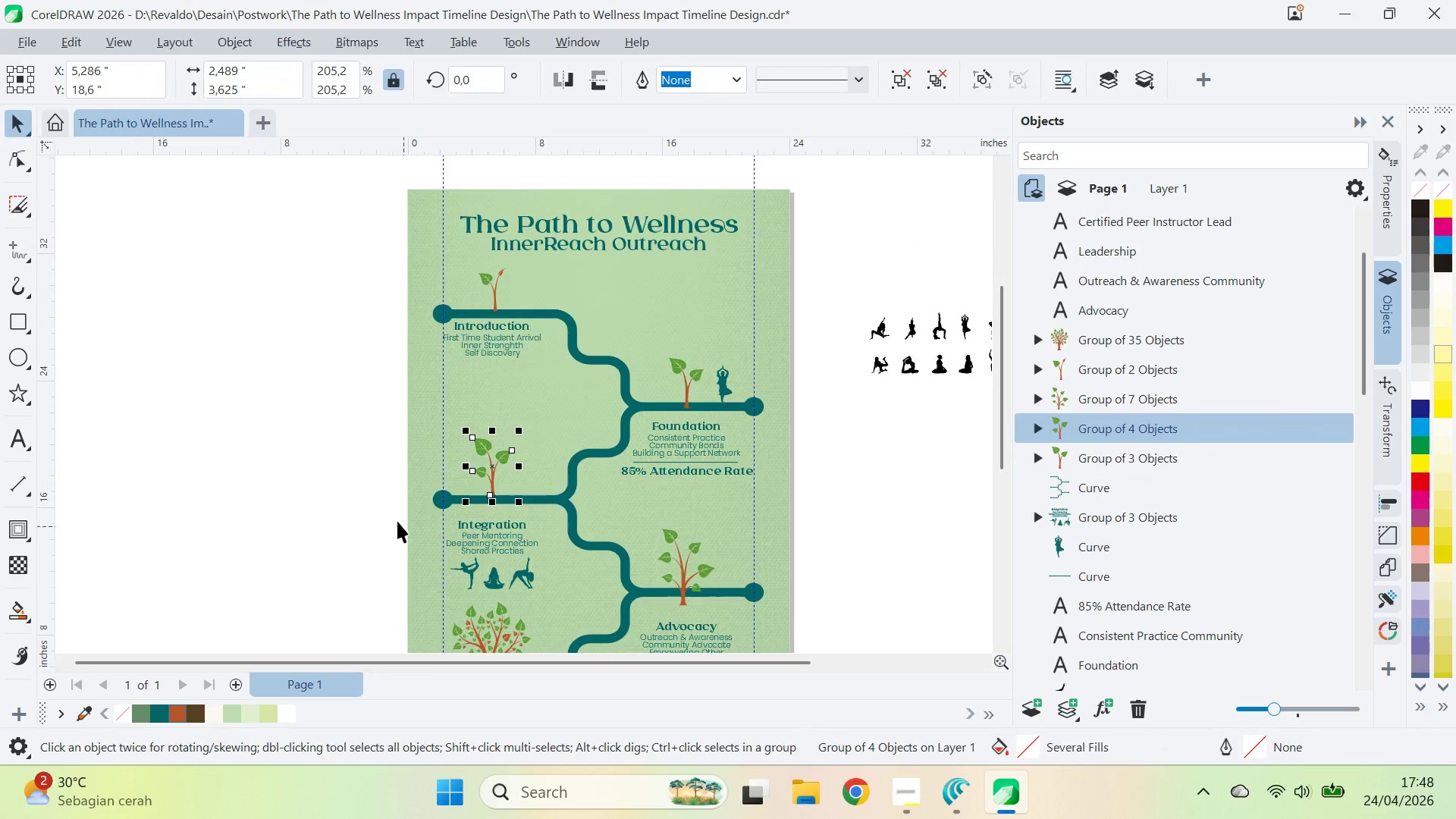 
hold_key(key=ShiftLeft, duration=1.03)
 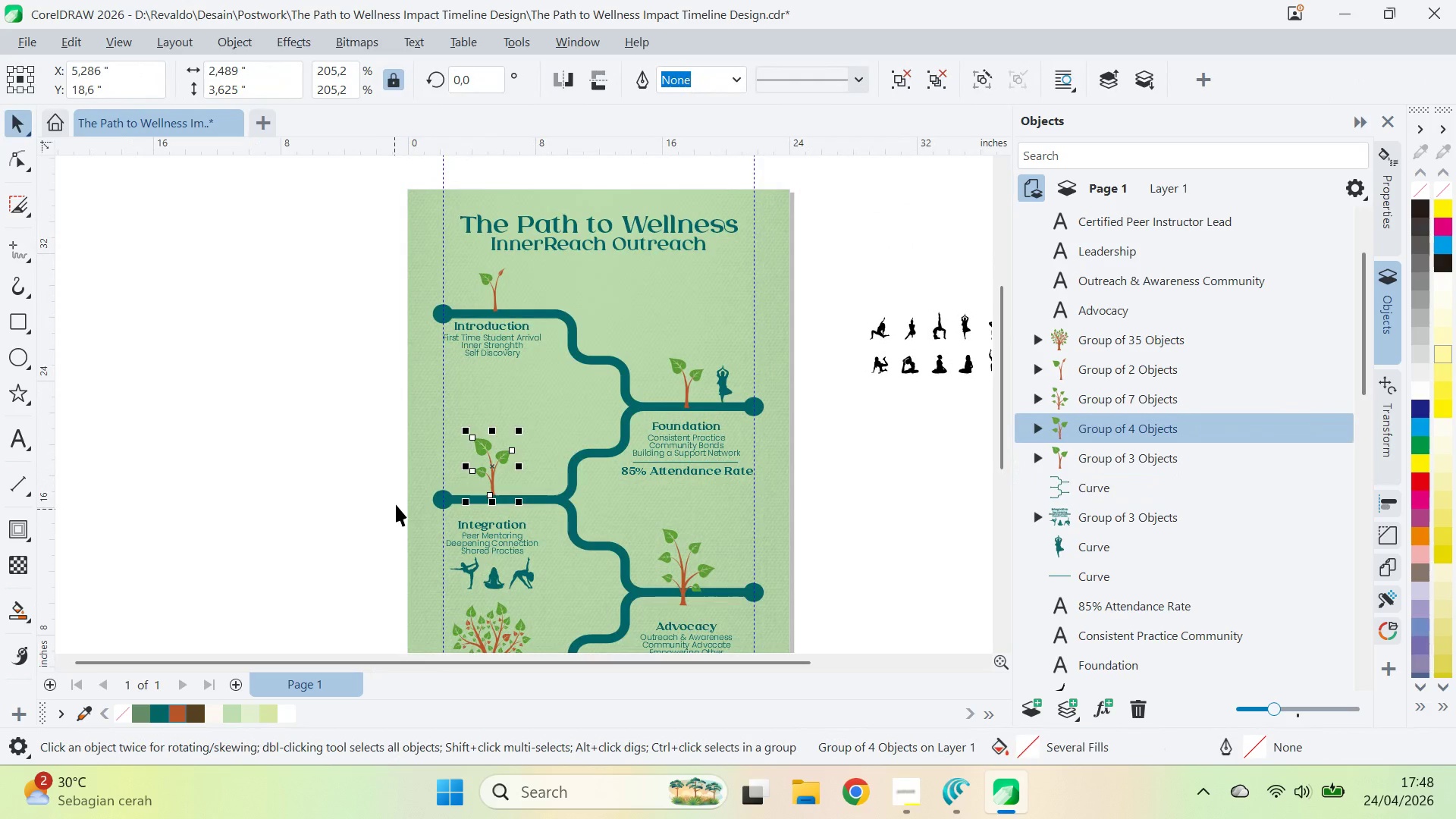 
left_click_drag(start_coordinate=[398, 497], to_coordinate=[551, 614])
 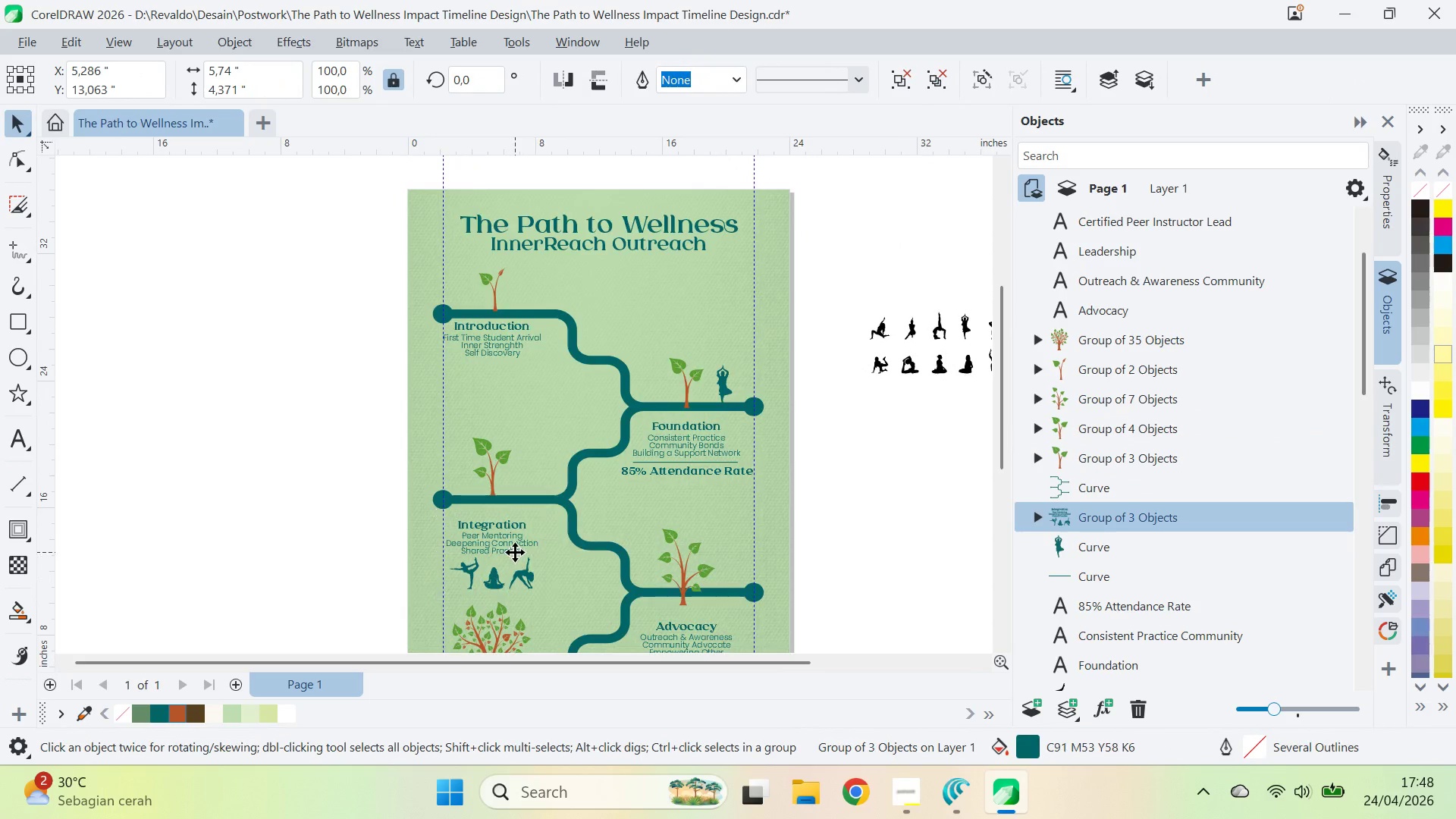 
left_click_drag(start_coordinate=[515, 553], to_coordinate=[514, 539])
 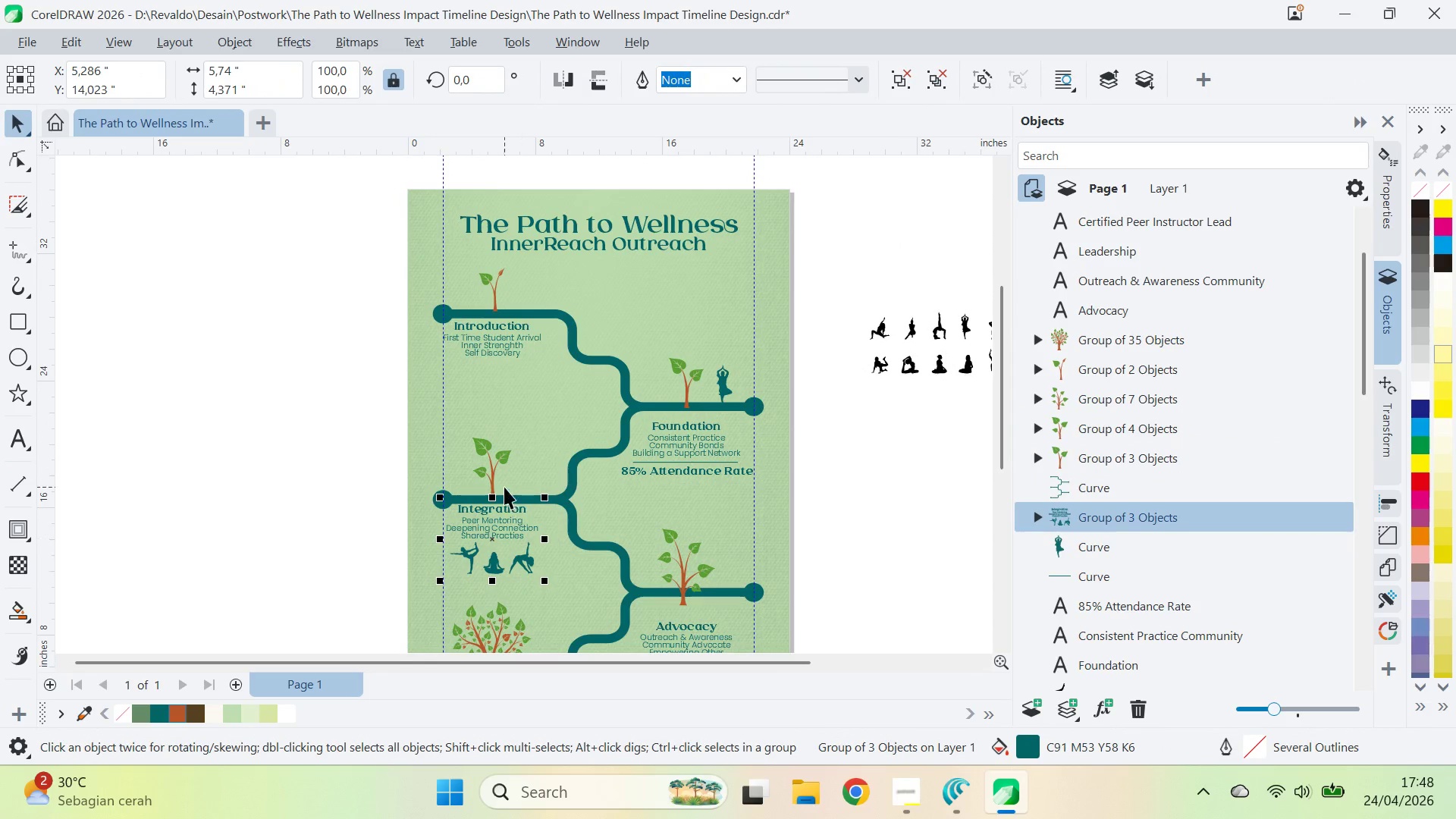 
hold_key(key=ShiftLeft, duration=0.94)
 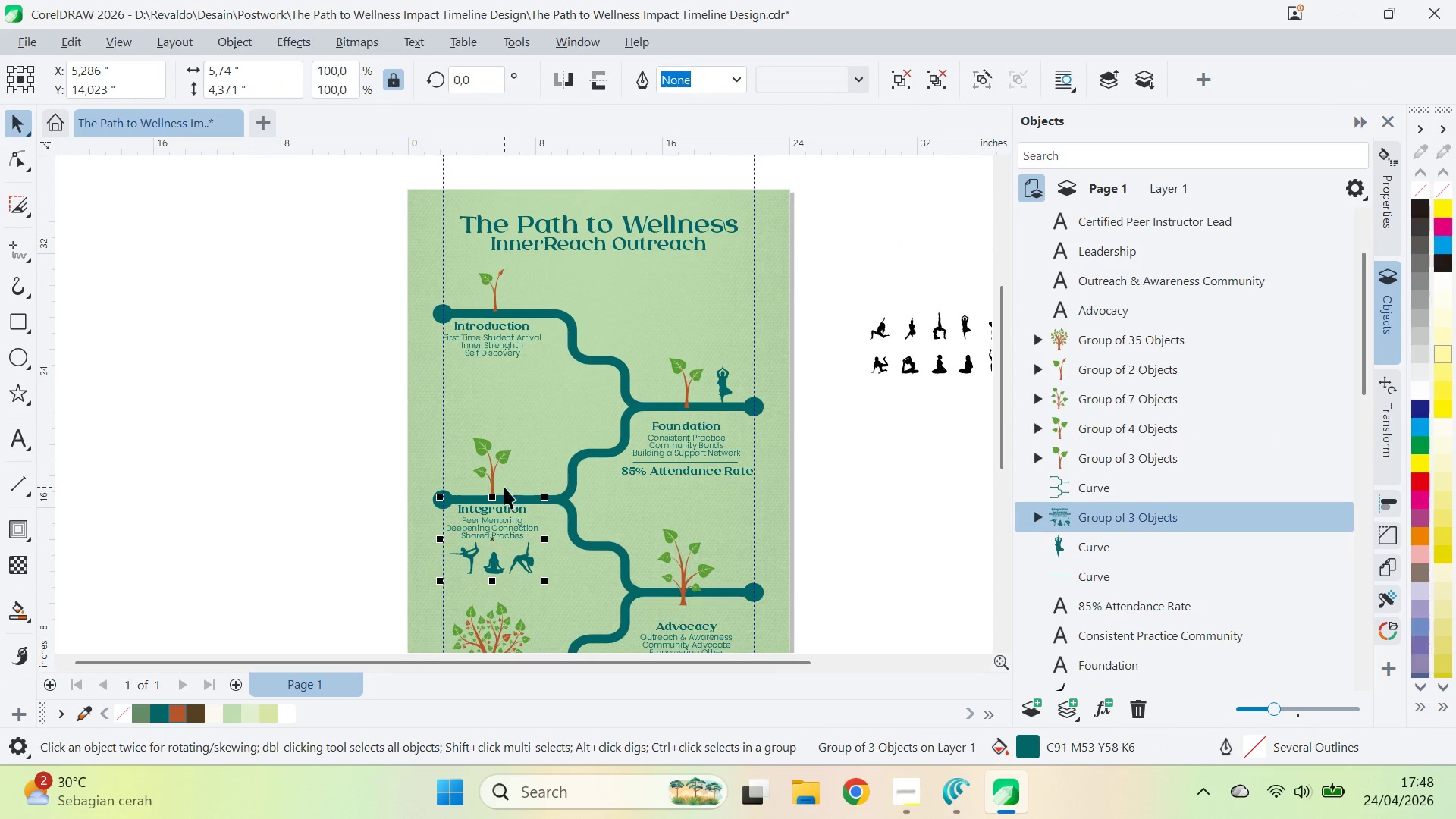 
key(Shift+ShiftLeft)
 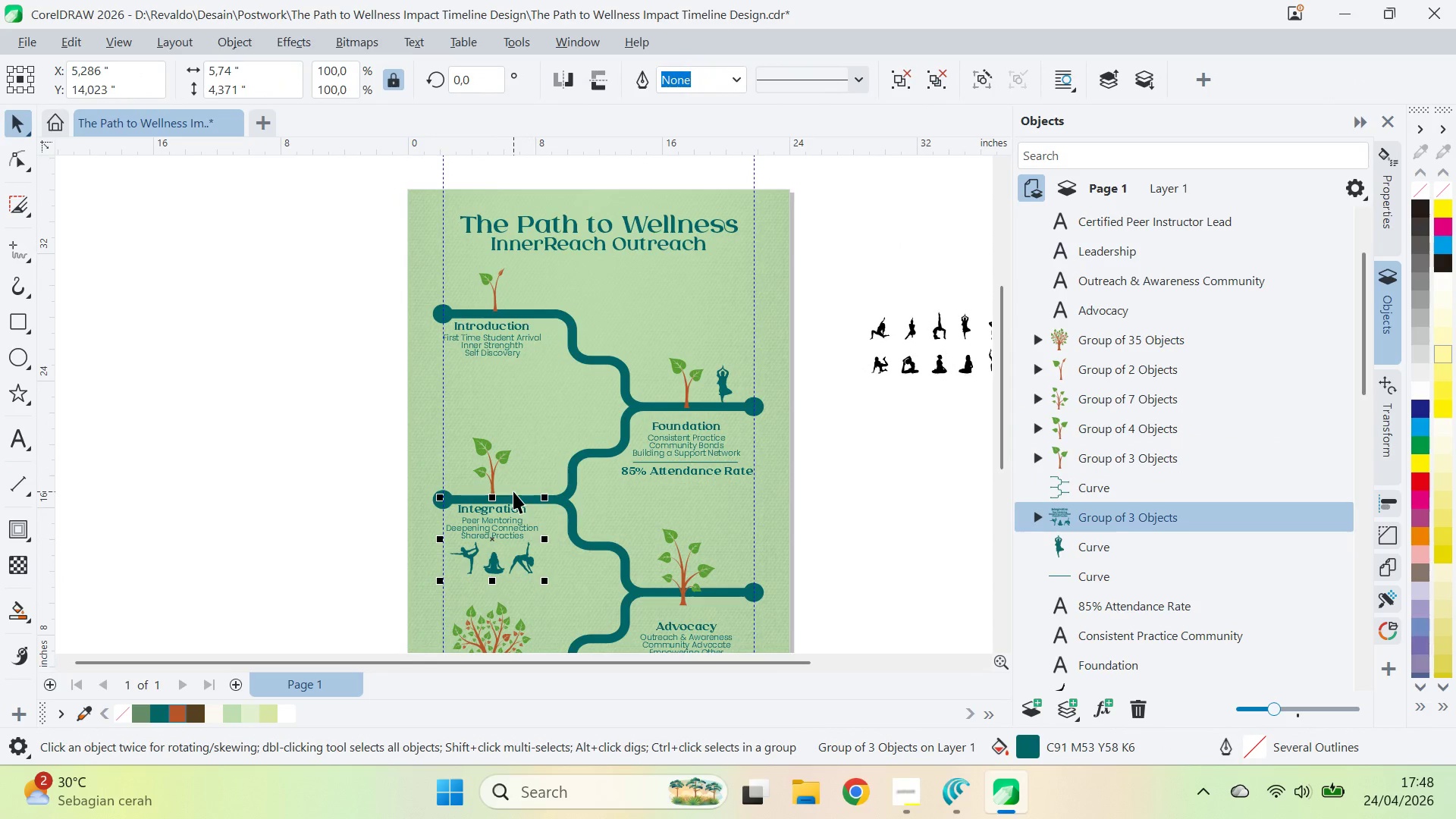 
key(Control+G)
 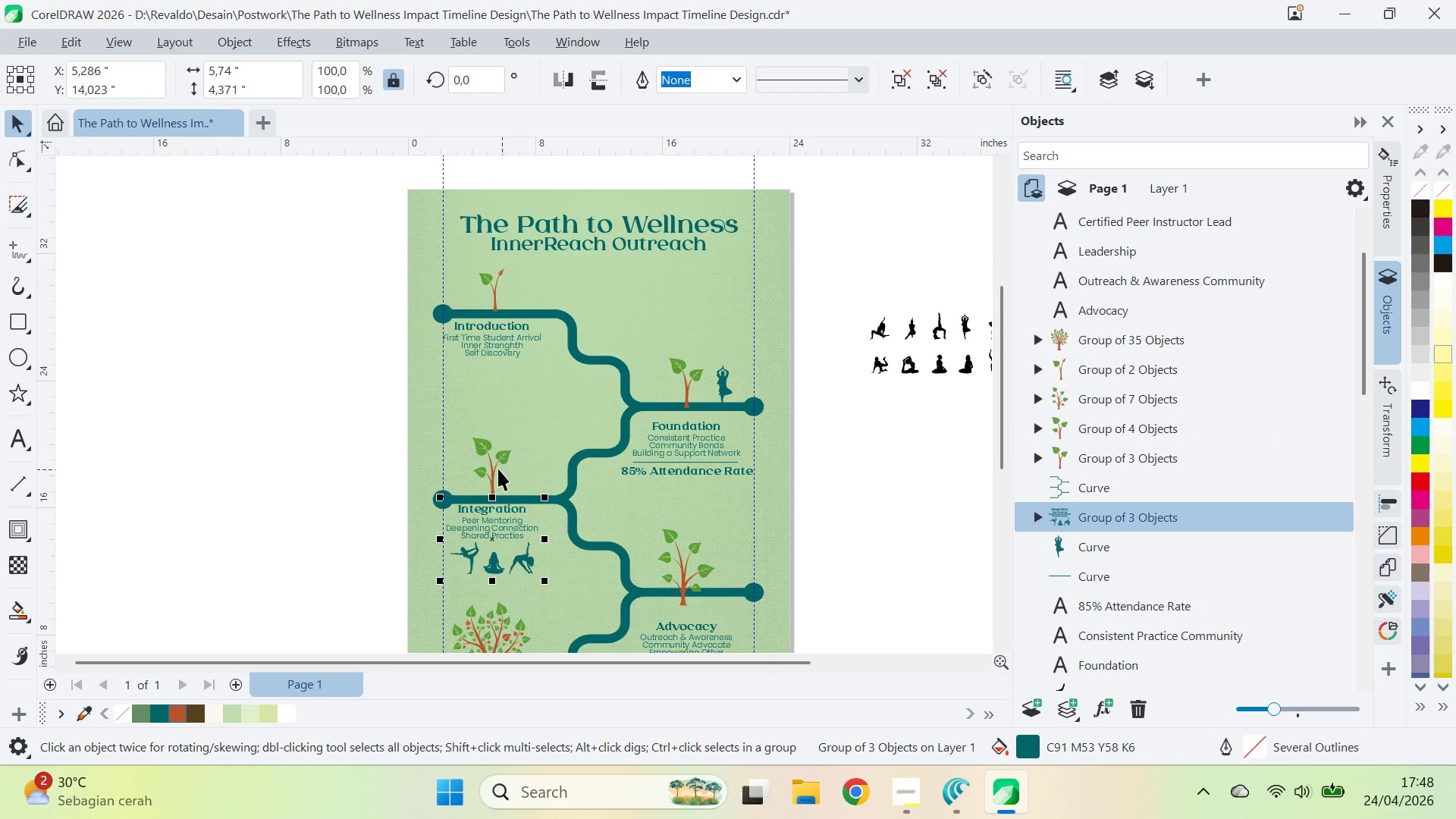 
hold_key(key=ShiftLeft, duration=0.47)
left_click([495, 469])
 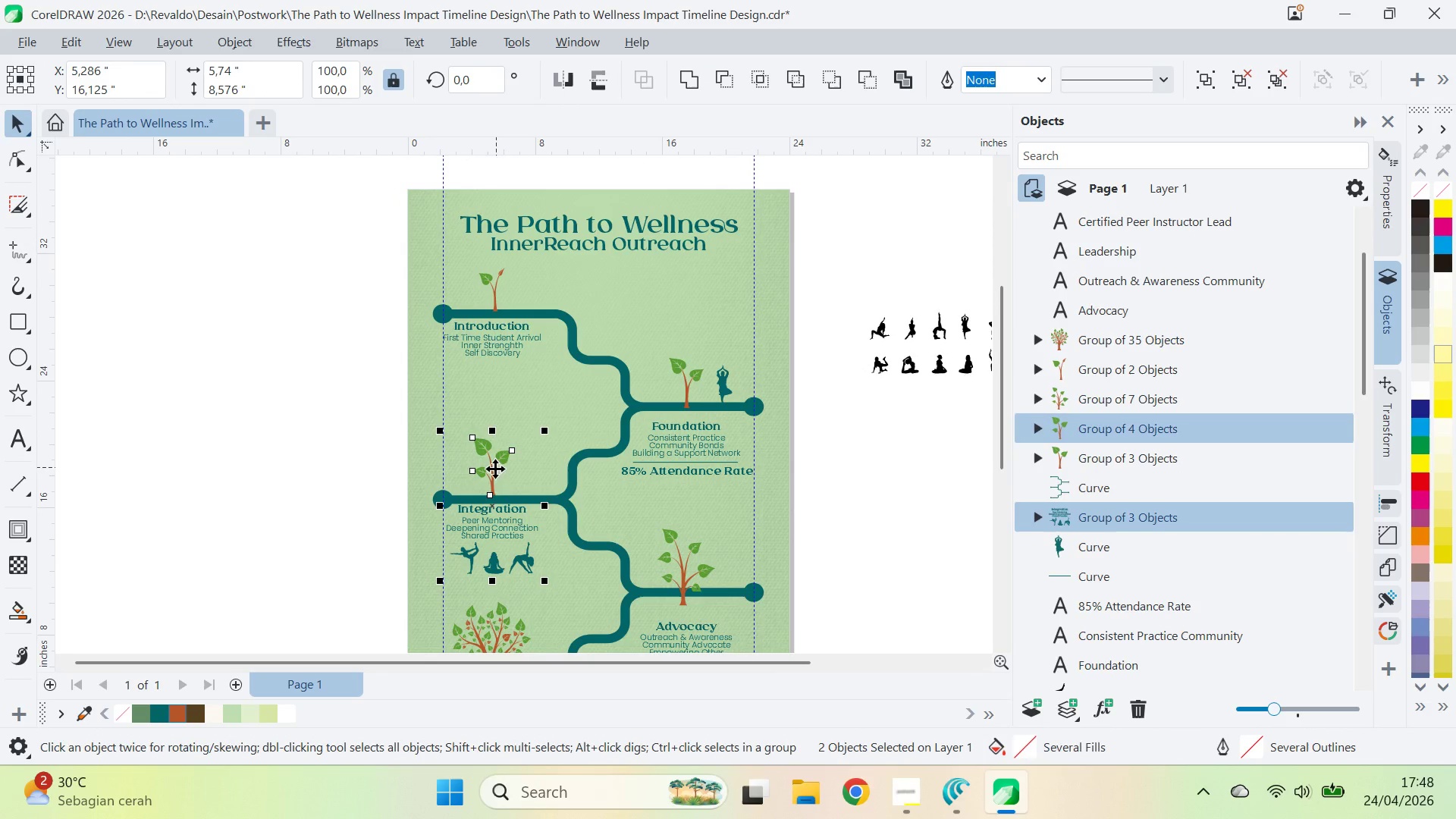 
key(C)
 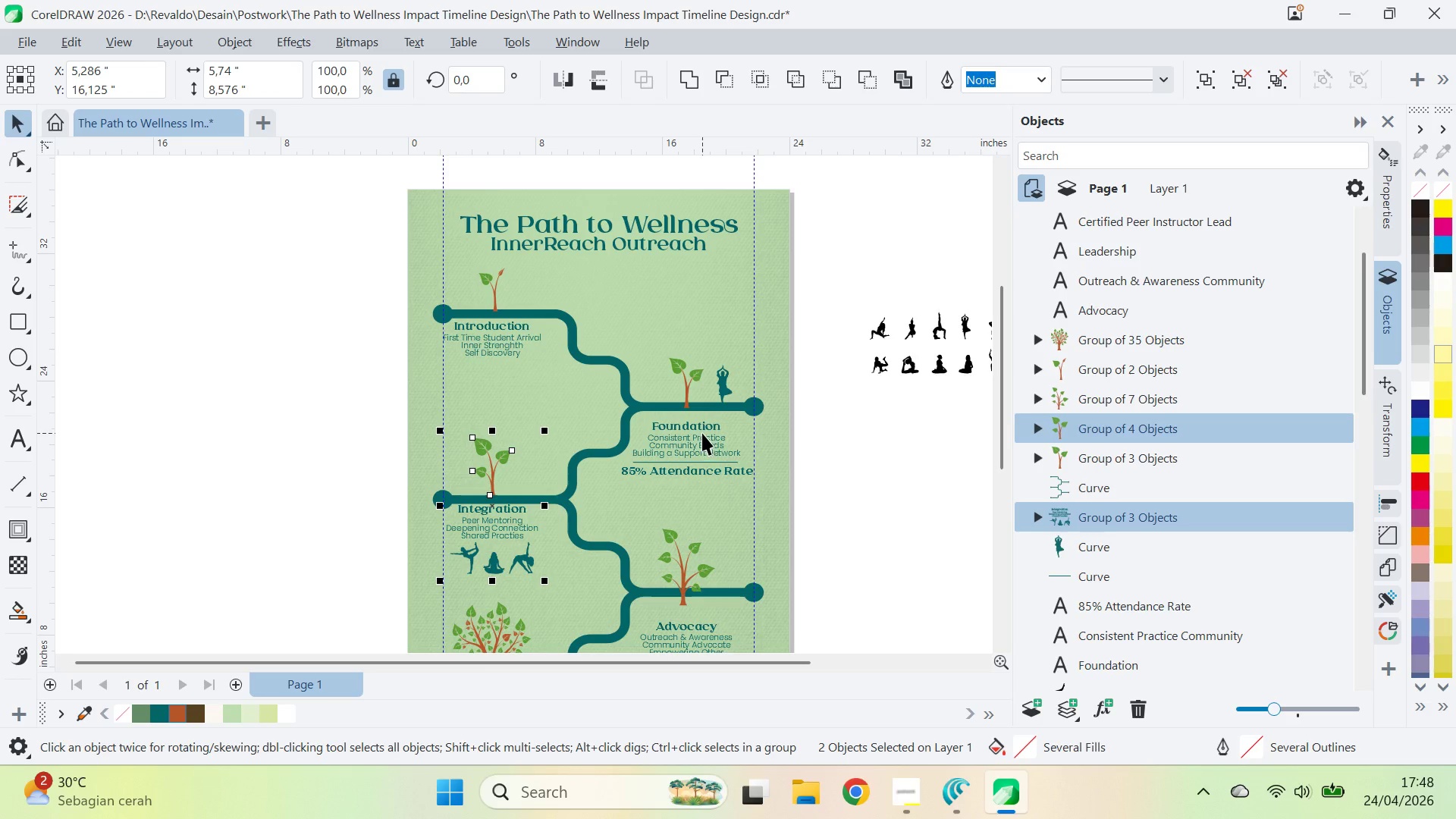 
left_click([689, 402])
 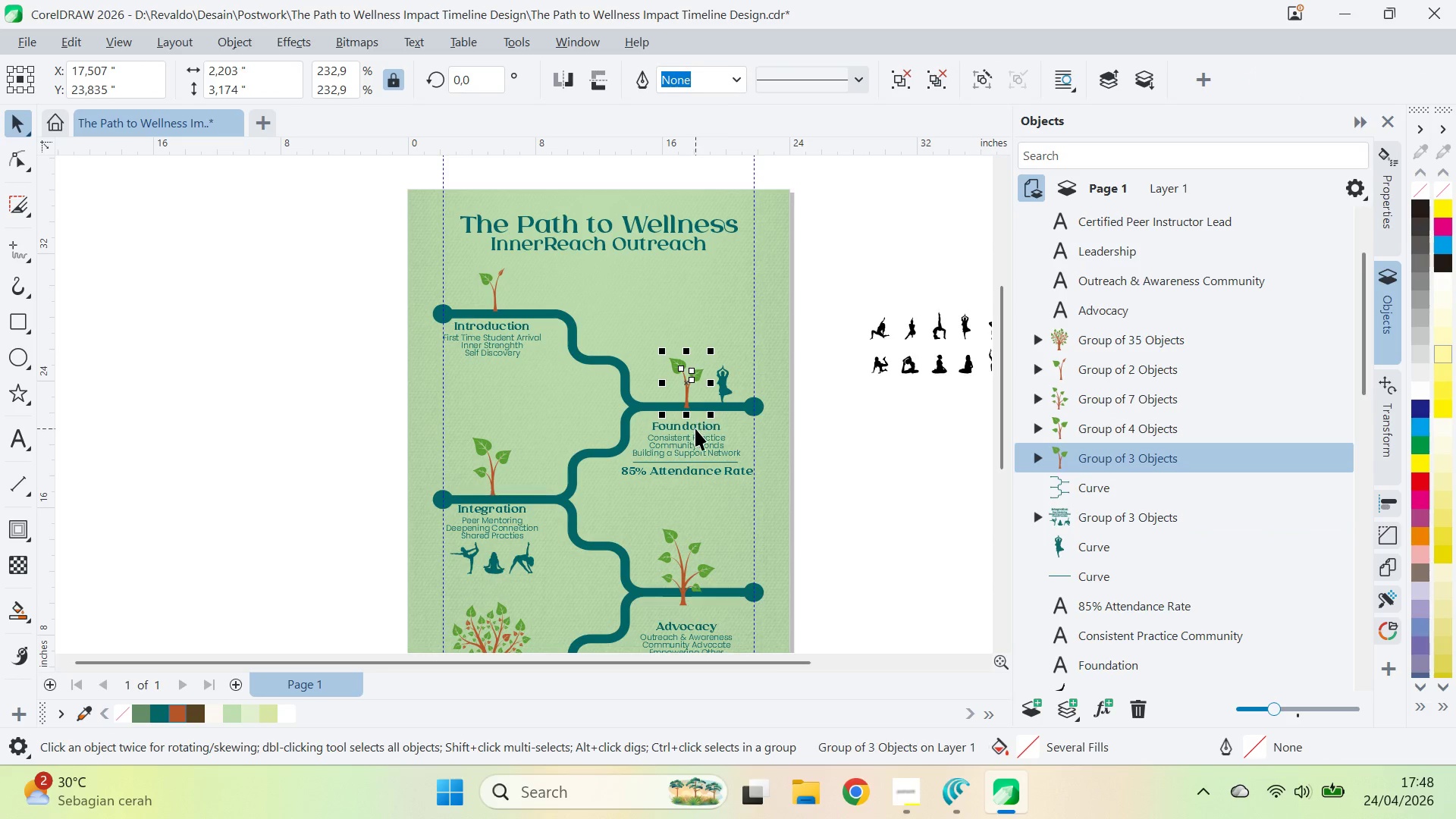 
hold_key(key=ShiftLeft, duration=0.81)
double_click([695, 428])
 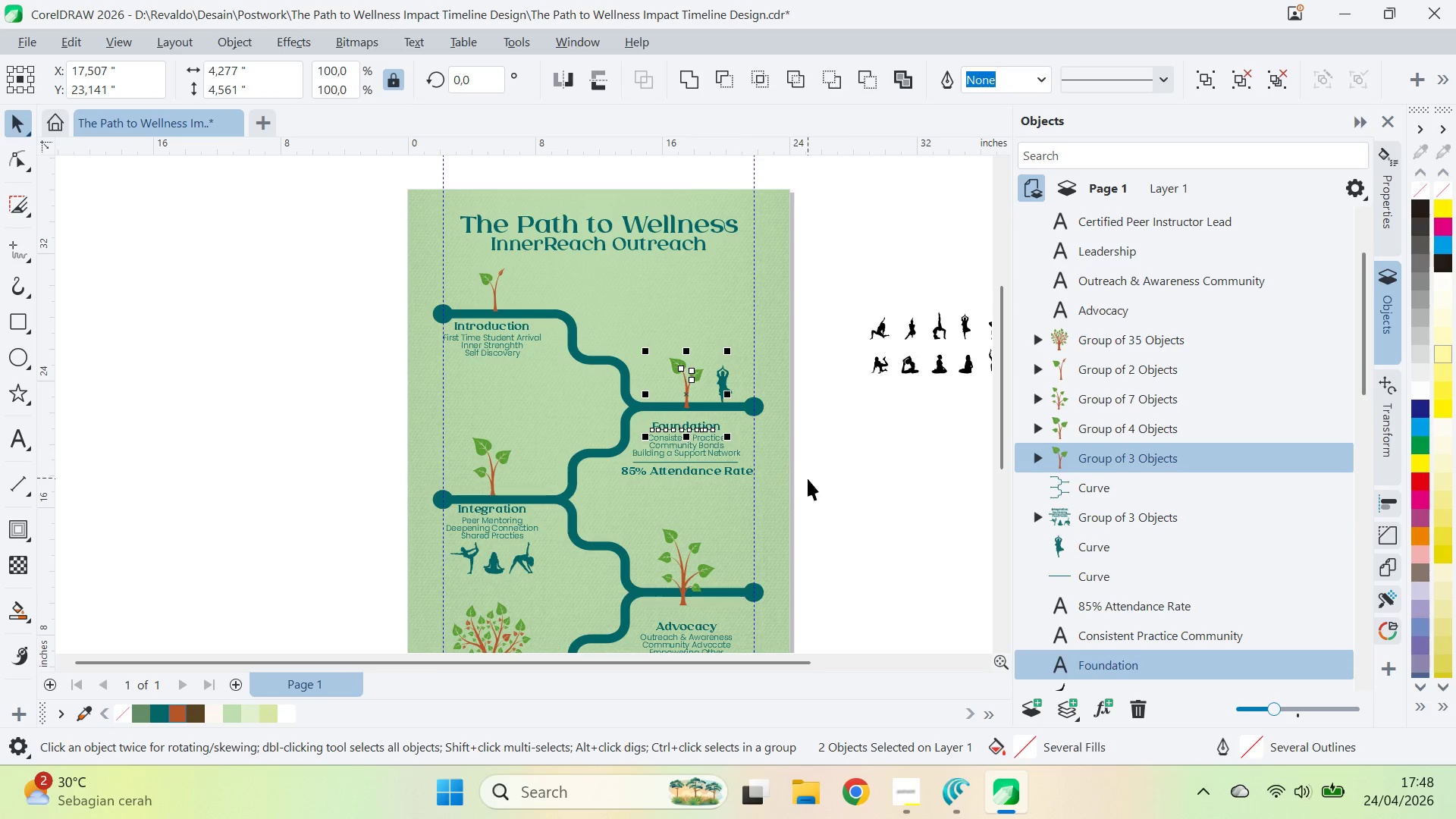 
left_click_drag(start_coordinate=[845, 495], to_coordinate=[606, 315])
 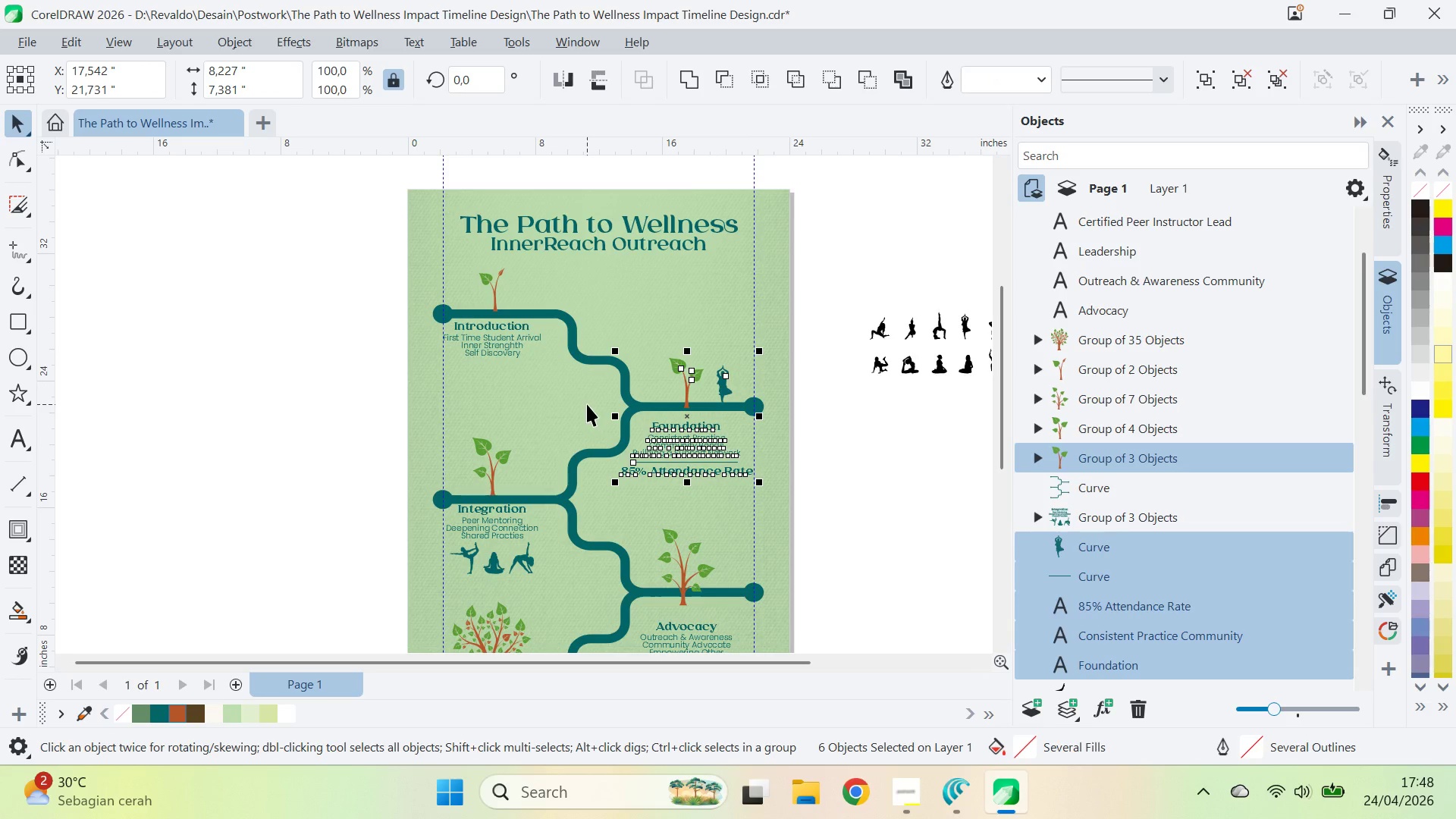 
key(ArrowUp)
 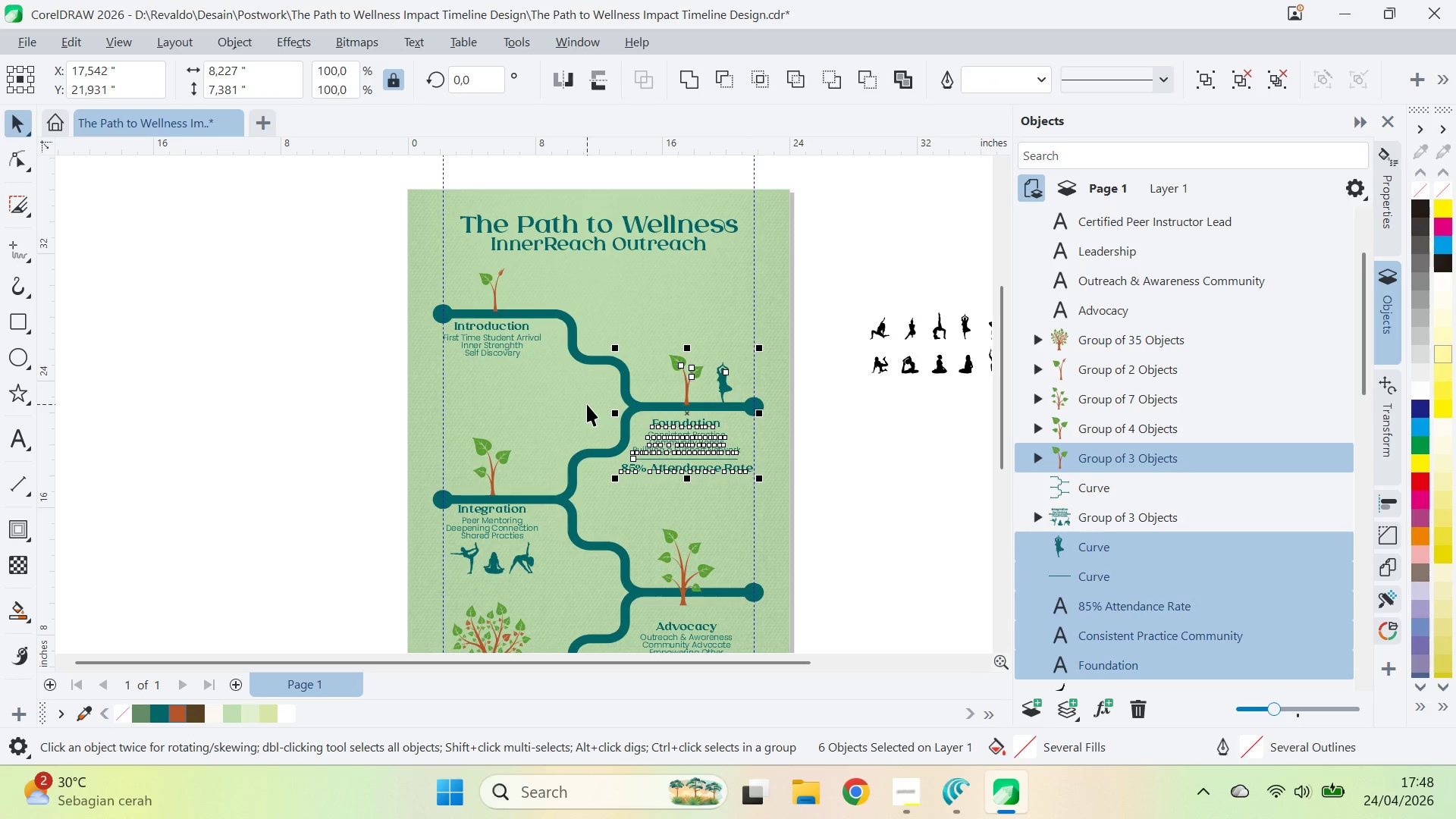 
key(ArrowUp)
 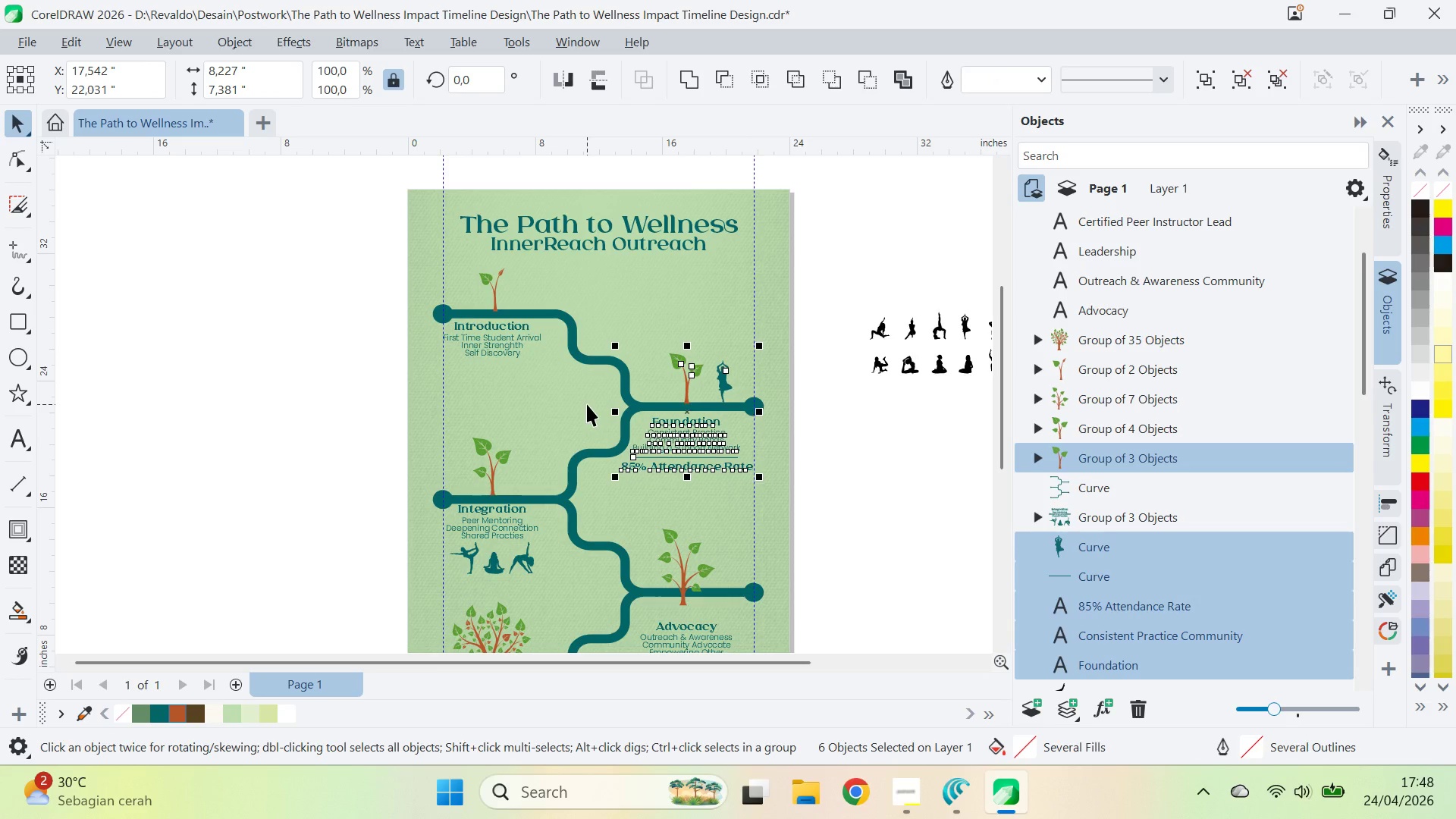 
key(ArrowUp)
 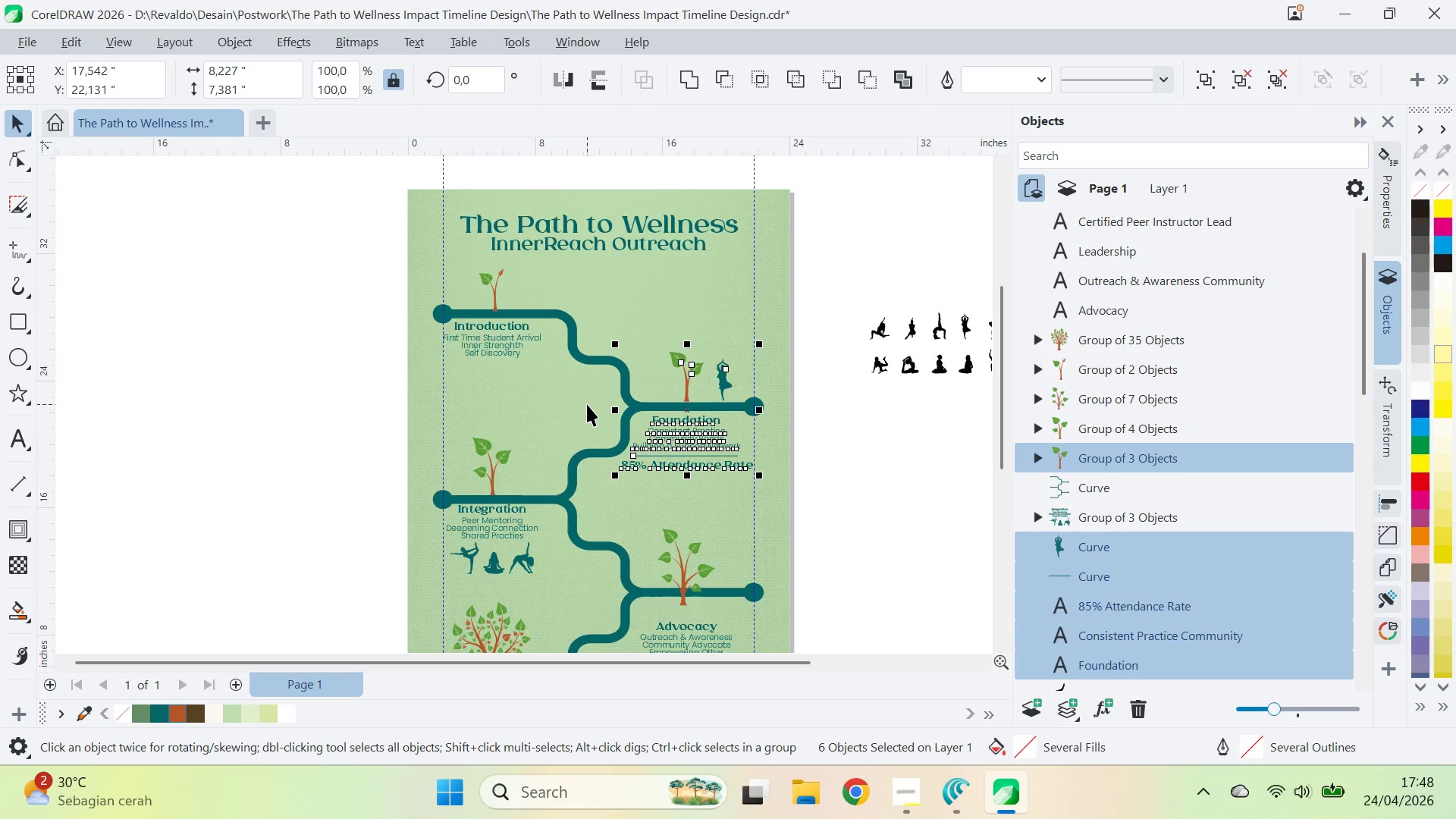 
key(ArrowUp)
 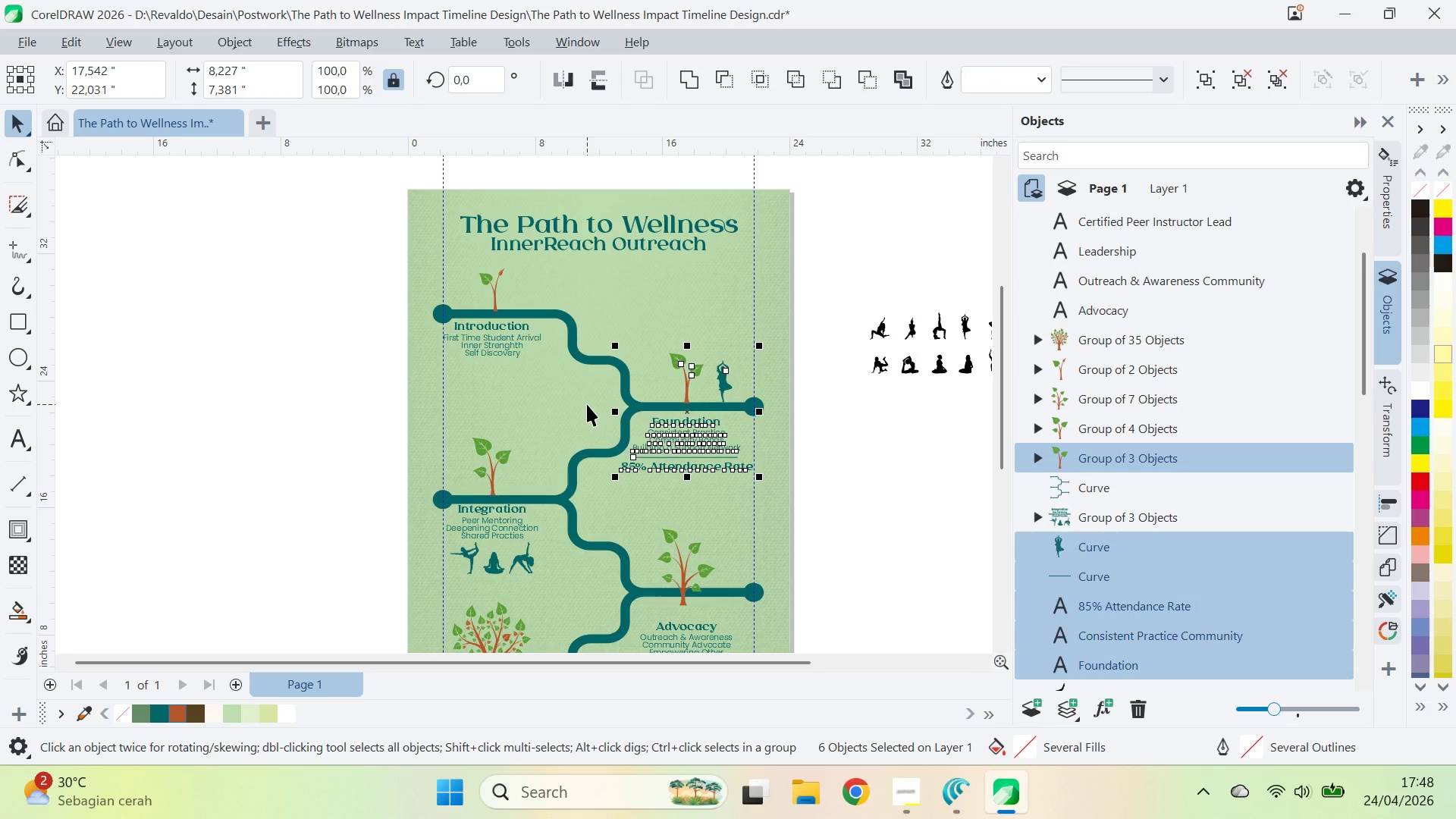 
key(ArrowDown)
 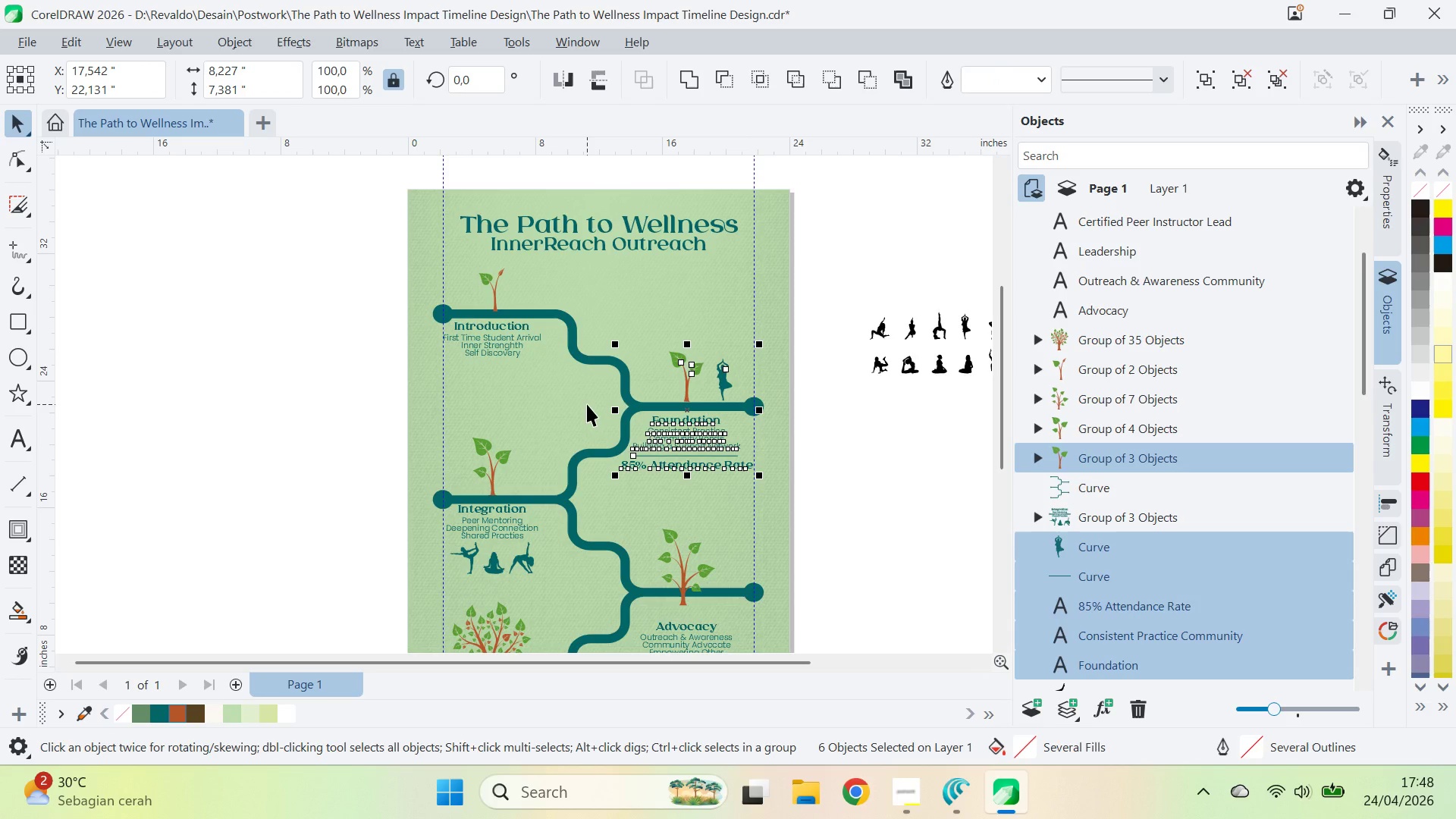 
key(ArrowUp)
 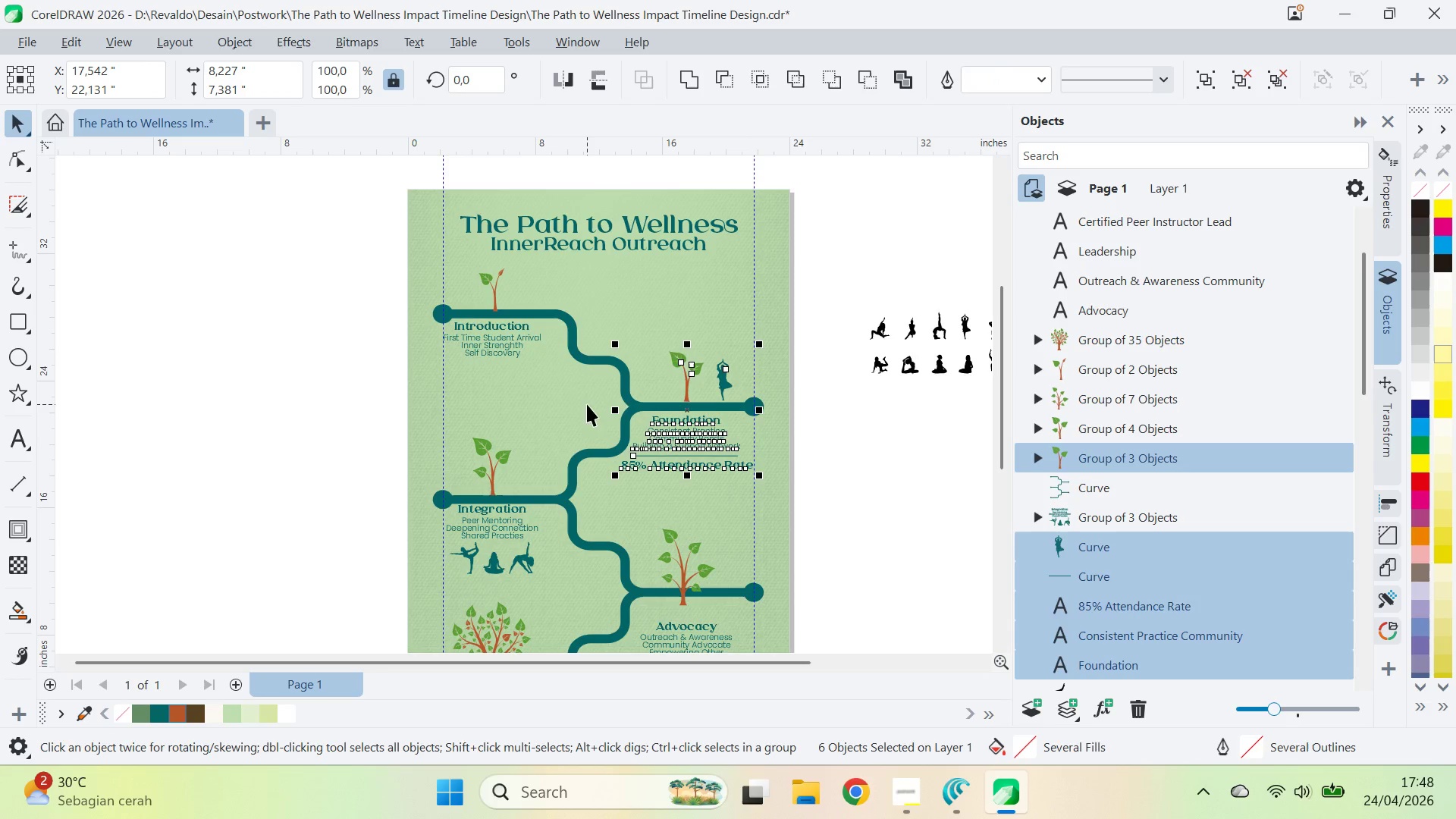 
key(ArrowUp)
 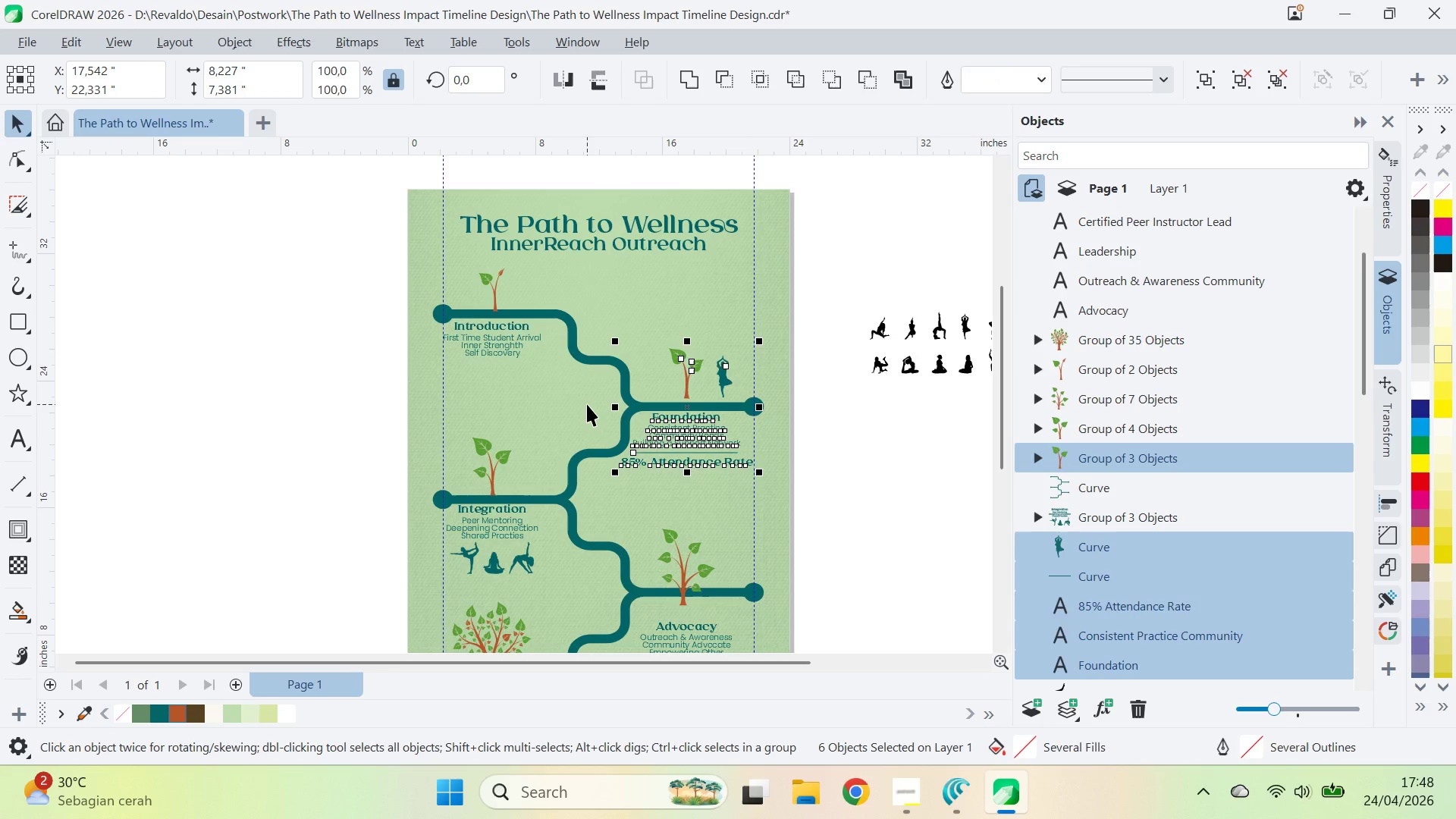 
key(ArrowUp)
 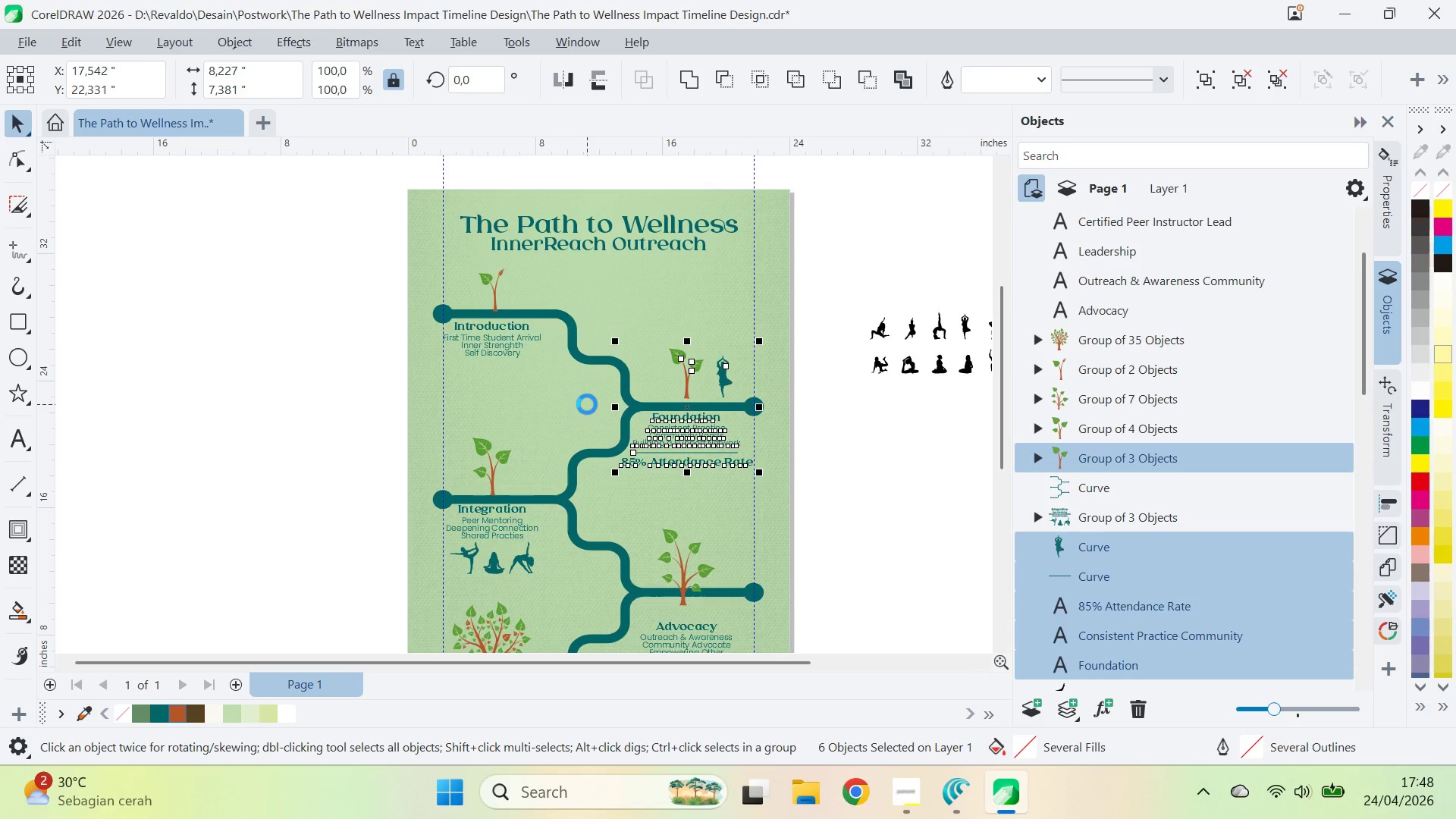 
key(ArrowDown)
 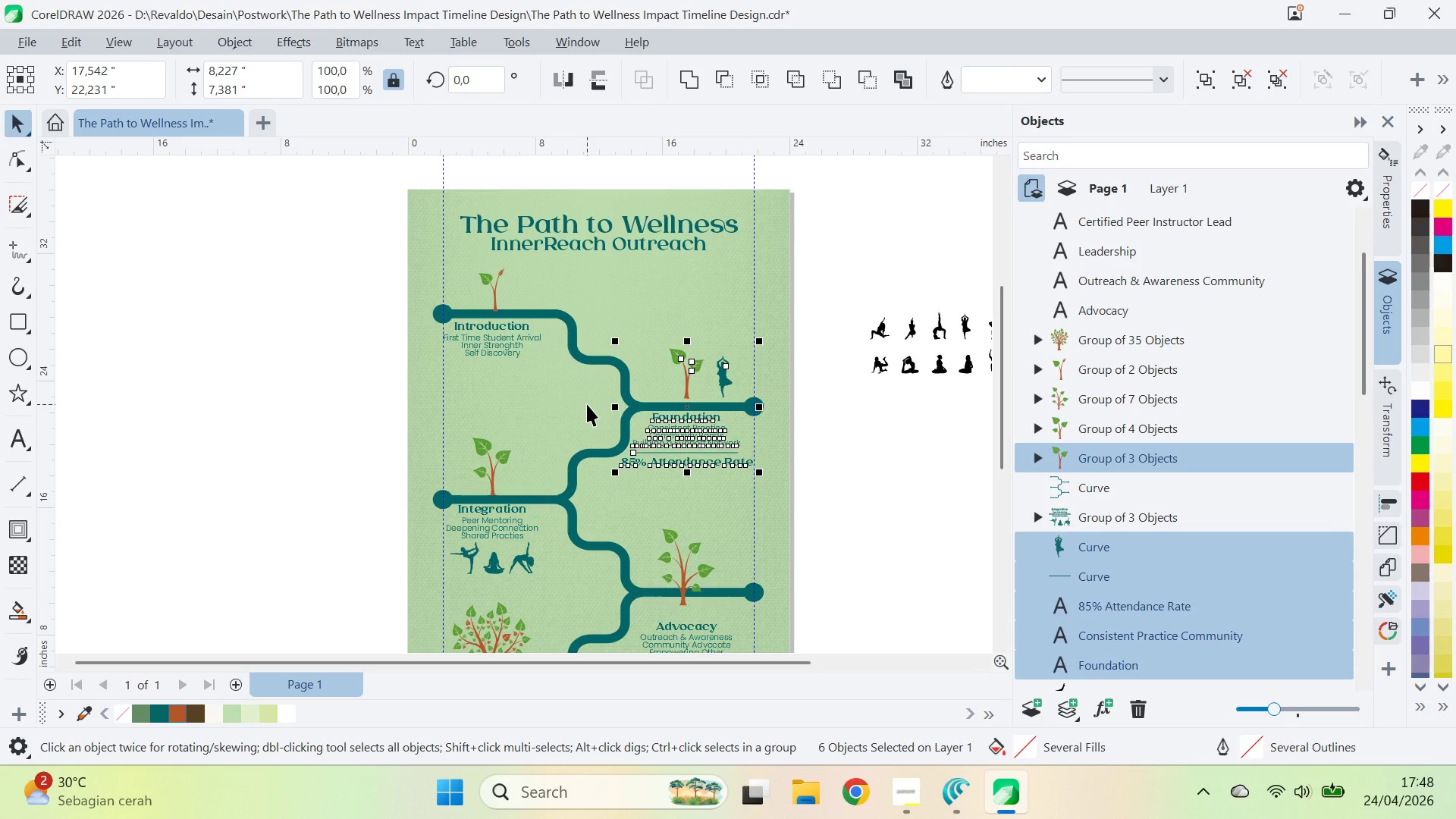 
key(ArrowUp)
 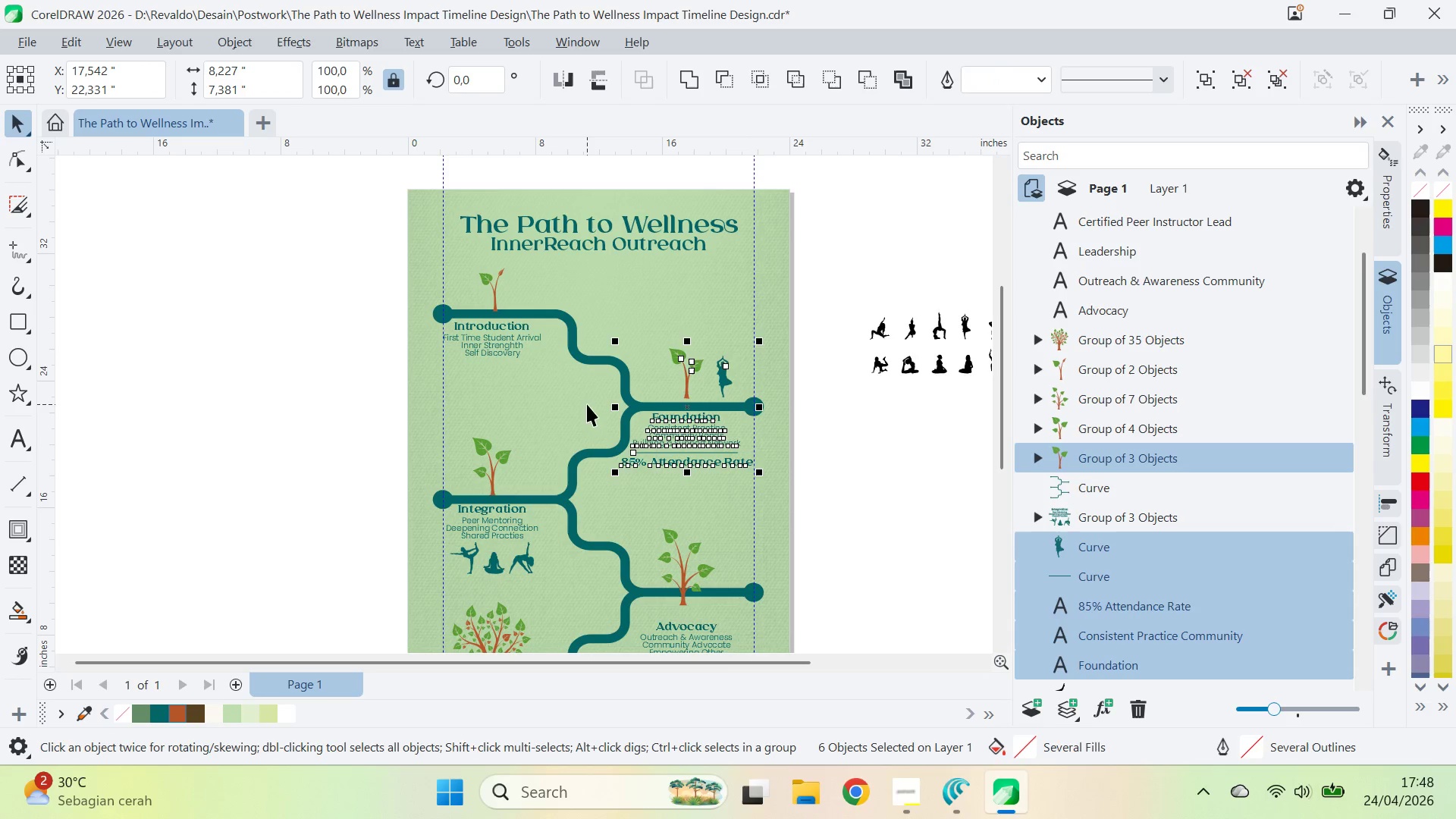 
key(ArrowDown)
 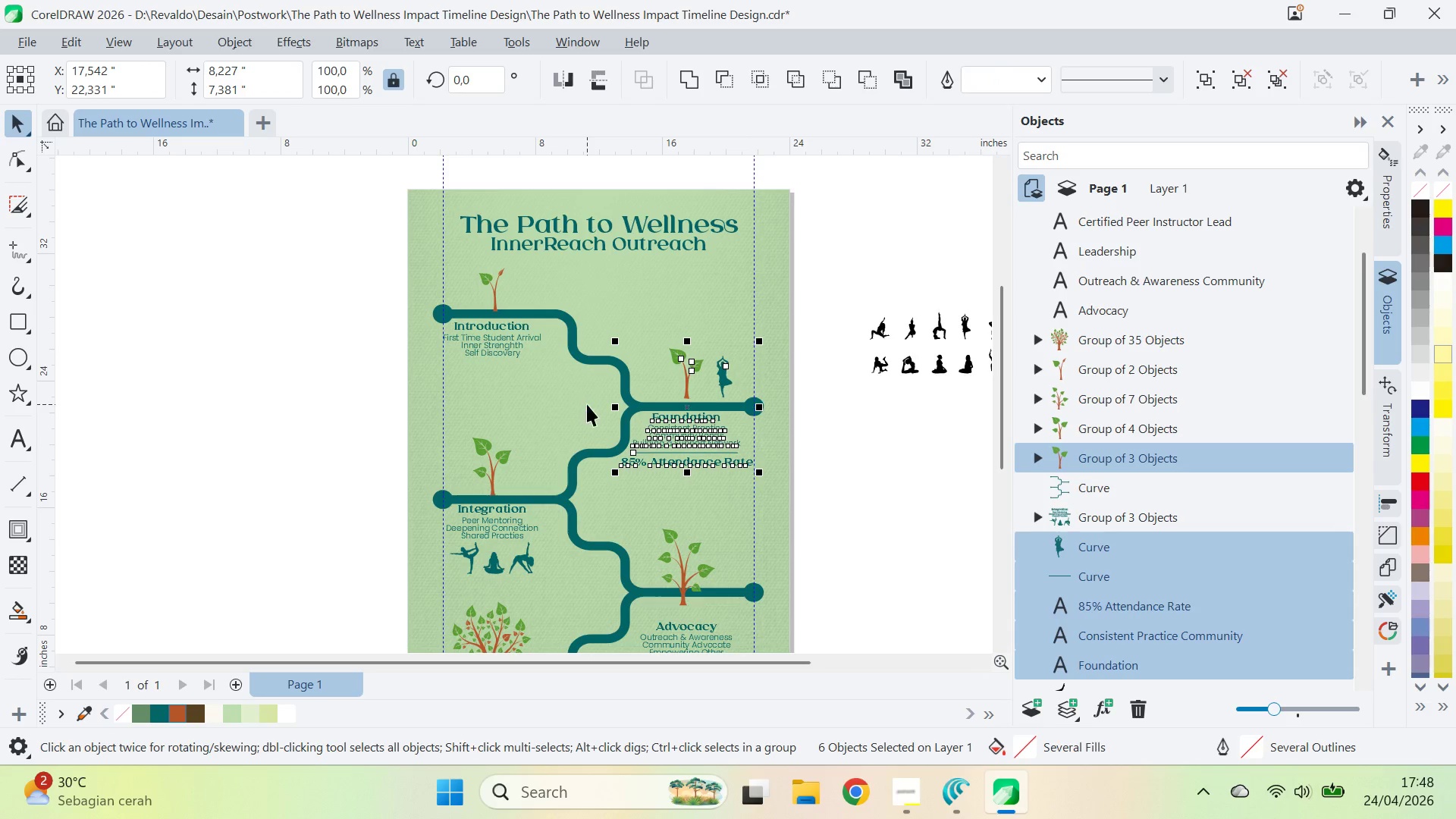 
key(ArrowUp)
 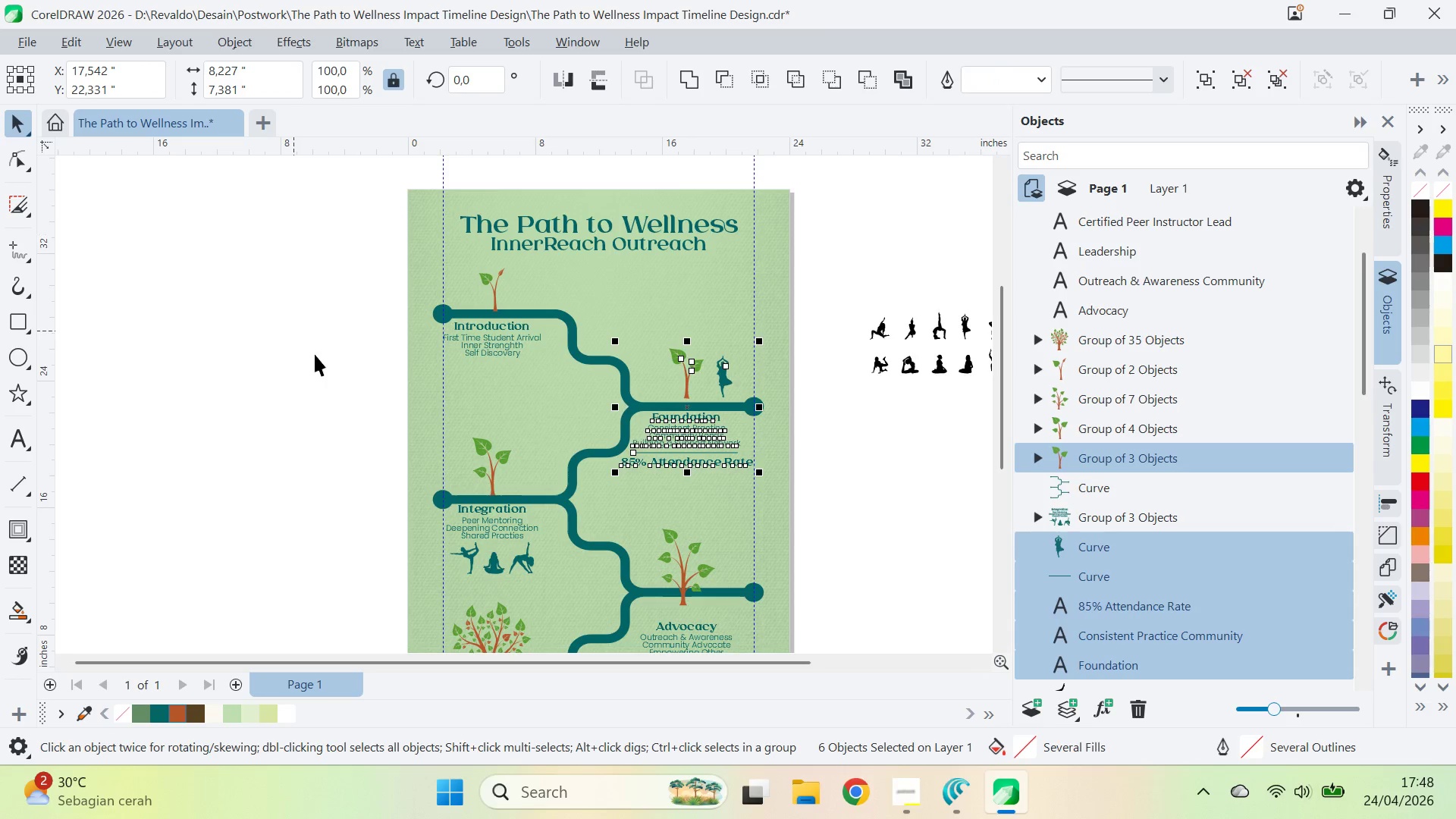 
left_click_drag(start_coordinate=[340, 375], to_coordinate=[564, 247])
 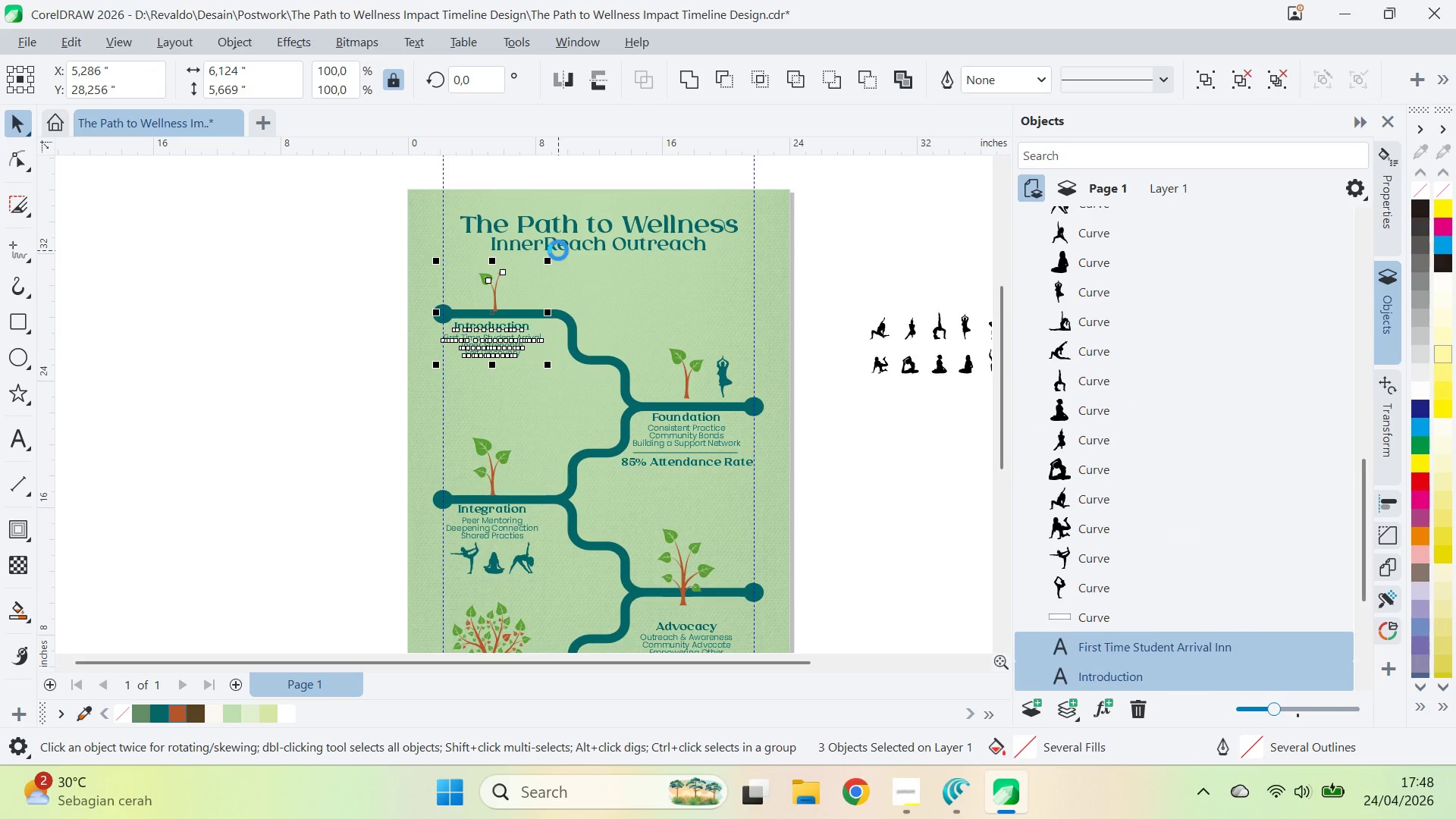 
key(ArrowUp)
 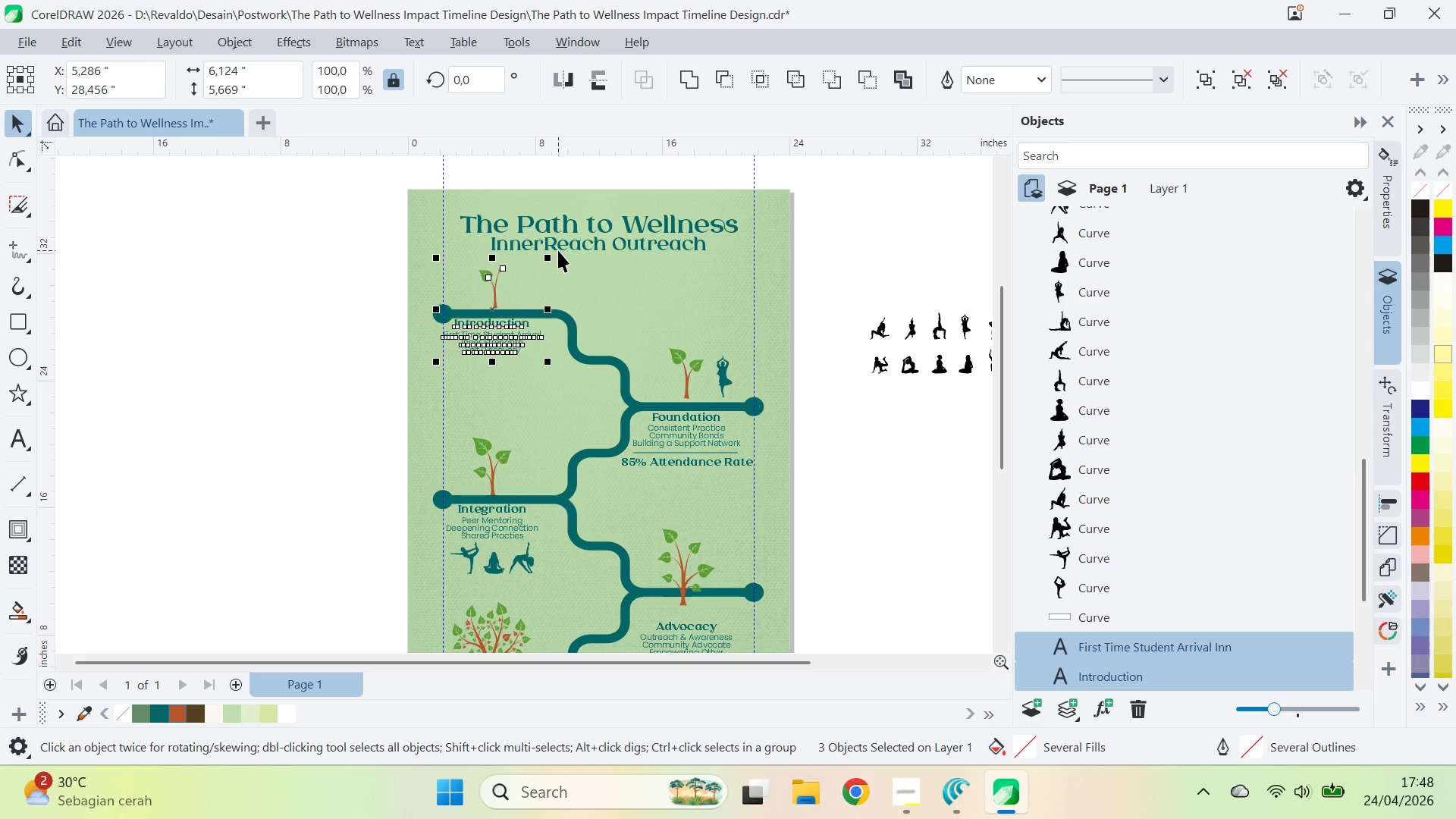 
key(ArrowUp)
 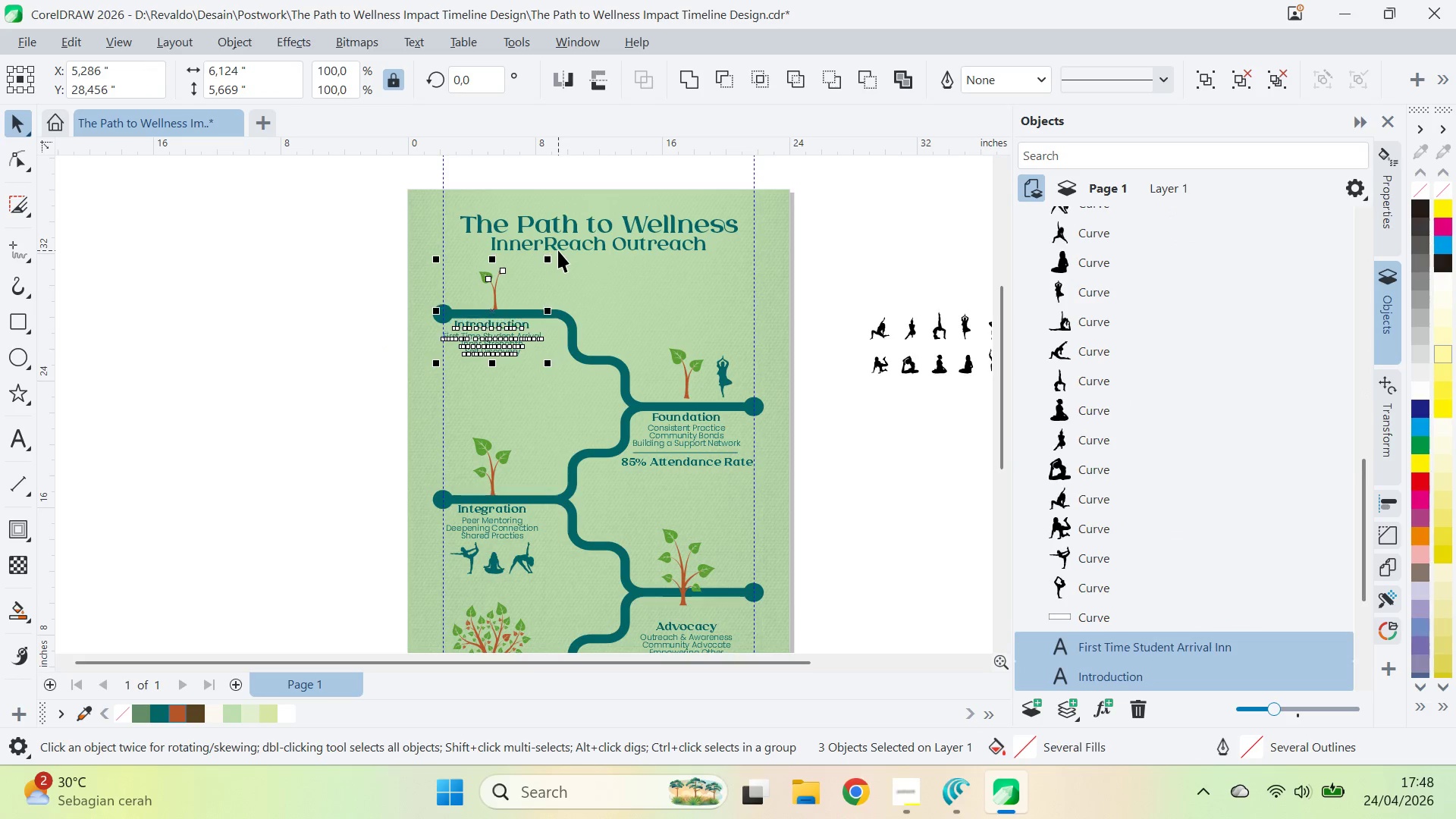 
key(ArrowDown)
 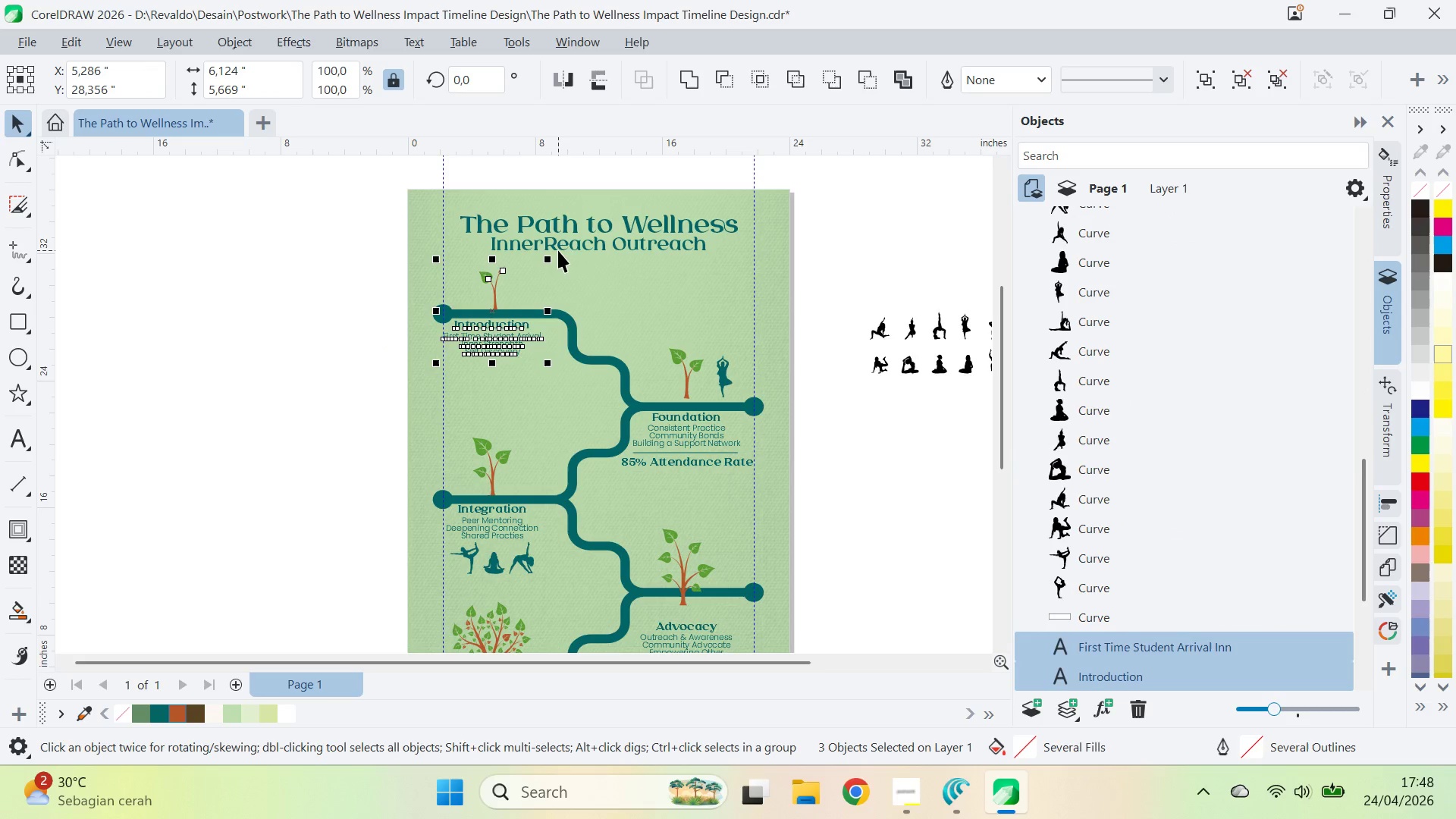 
type(qv)
 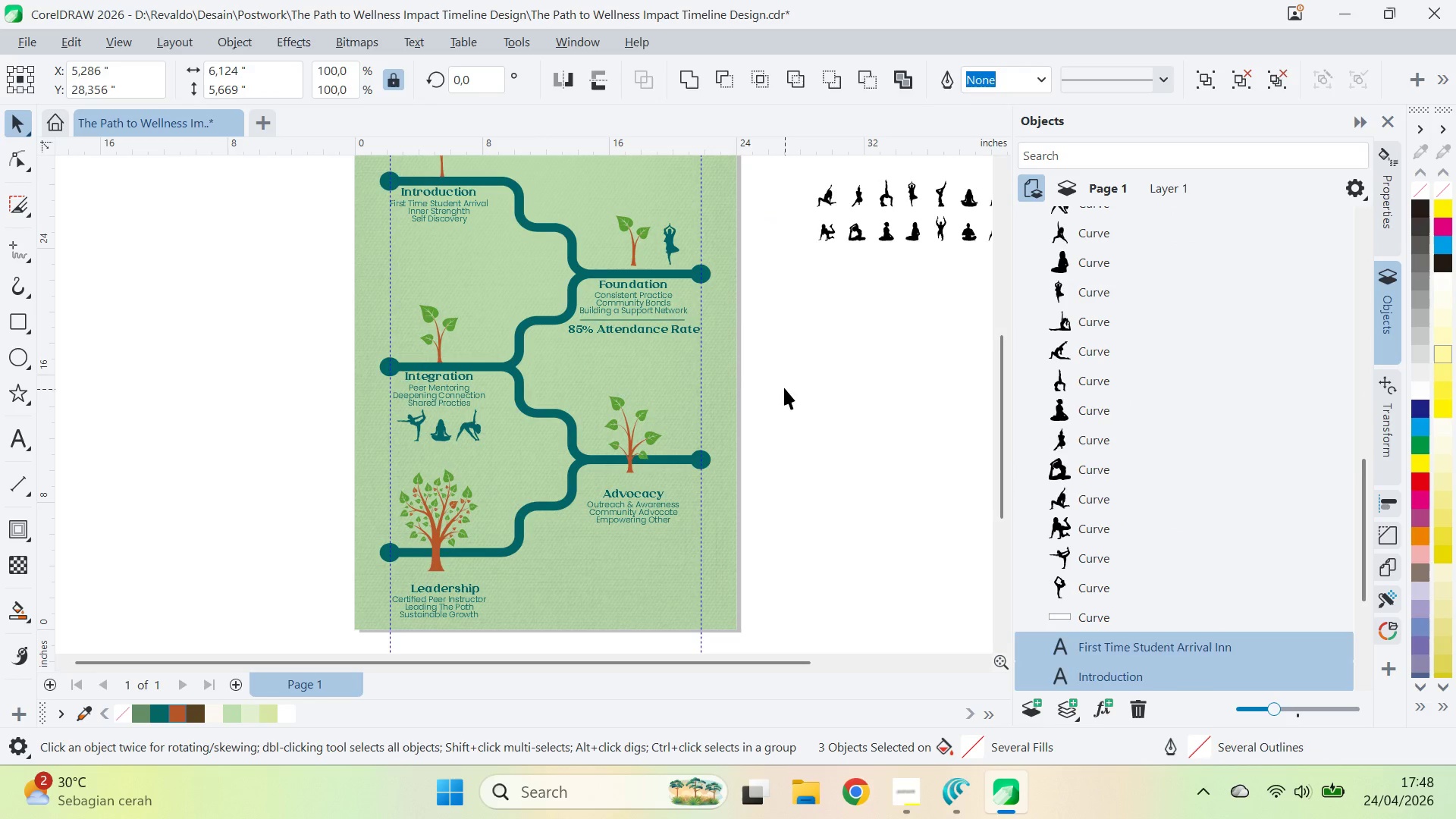 
left_click_drag(start_coordinate=[751, 462], to_coordinate=[698, 329])
 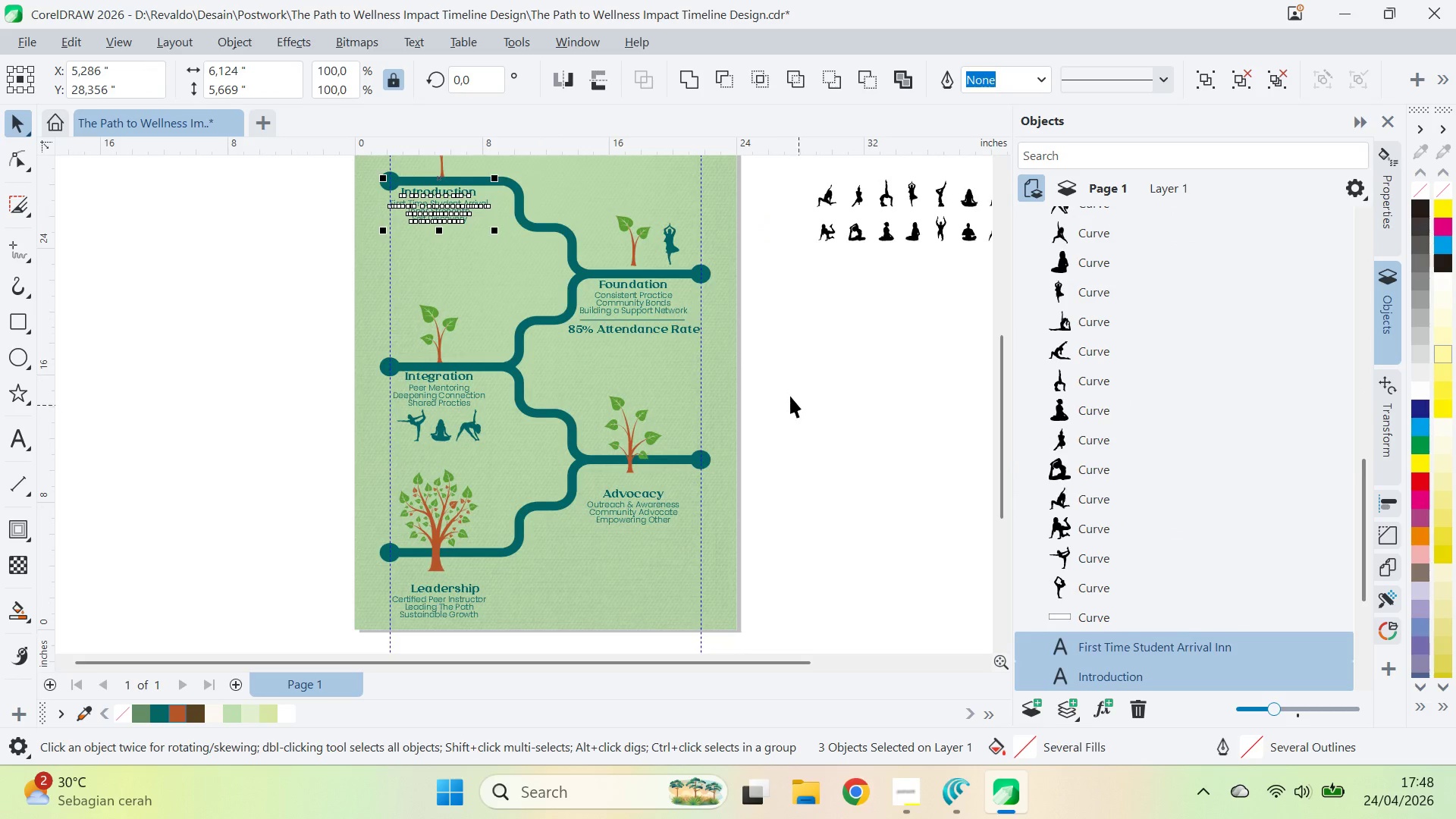 
left_click_drag(start_coordinate=[795, 400], to_coordinate=[785, 392])
 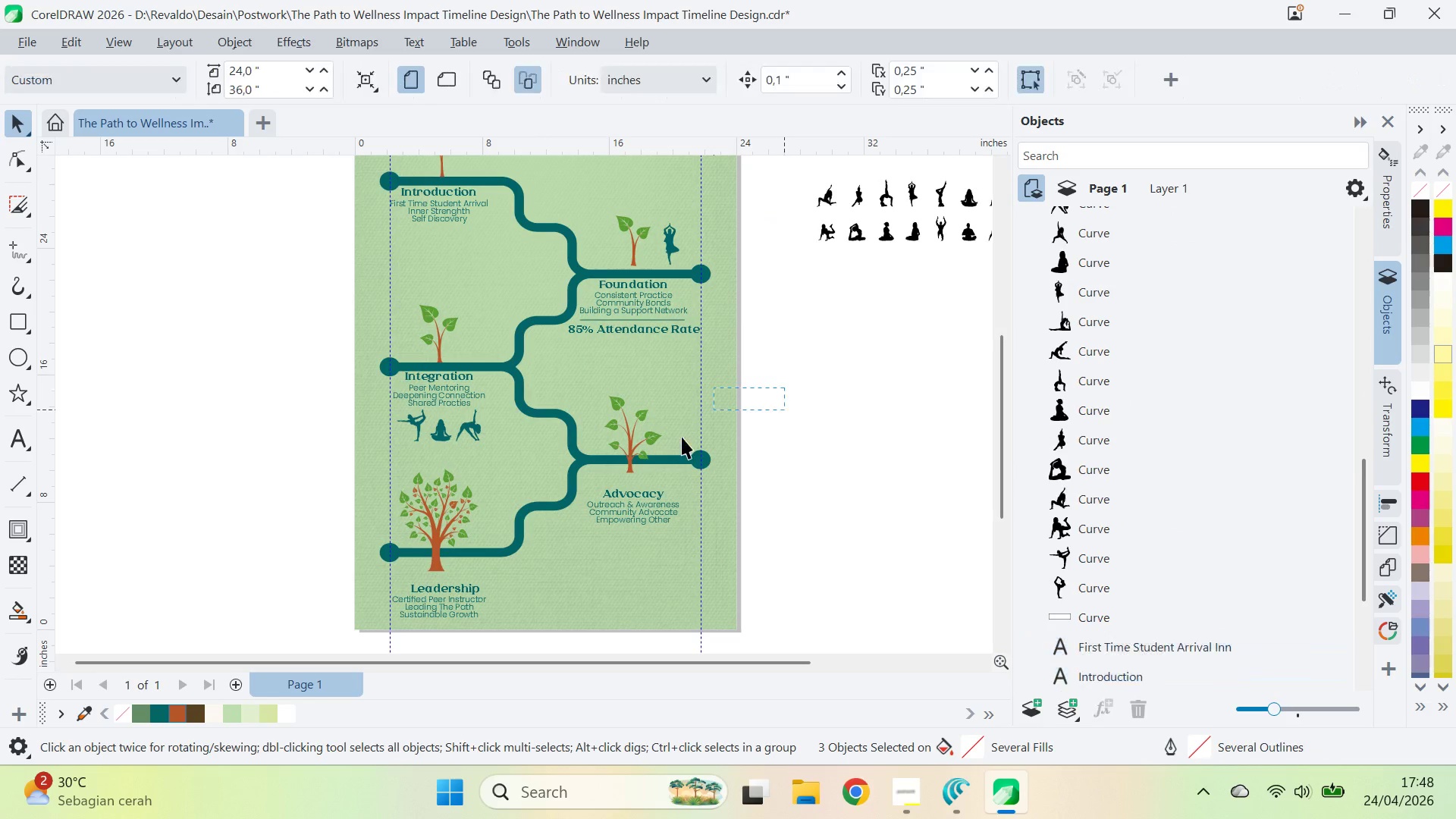 
left_click_drag(start_coordinate=[784, 388], to_coordinate=[568, 561])
 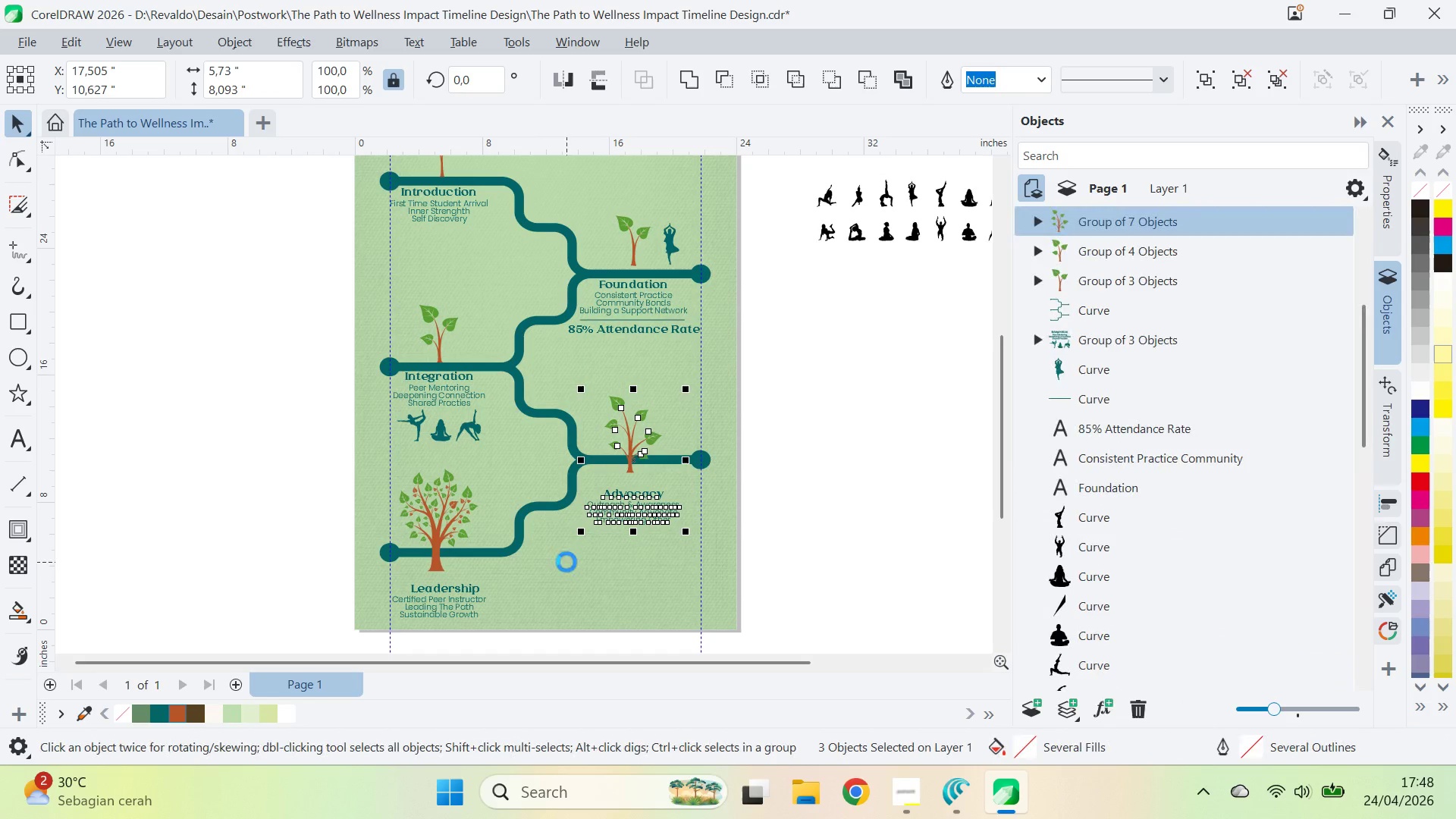 
hold_key(key=ArrowUp, duration=0.8)
 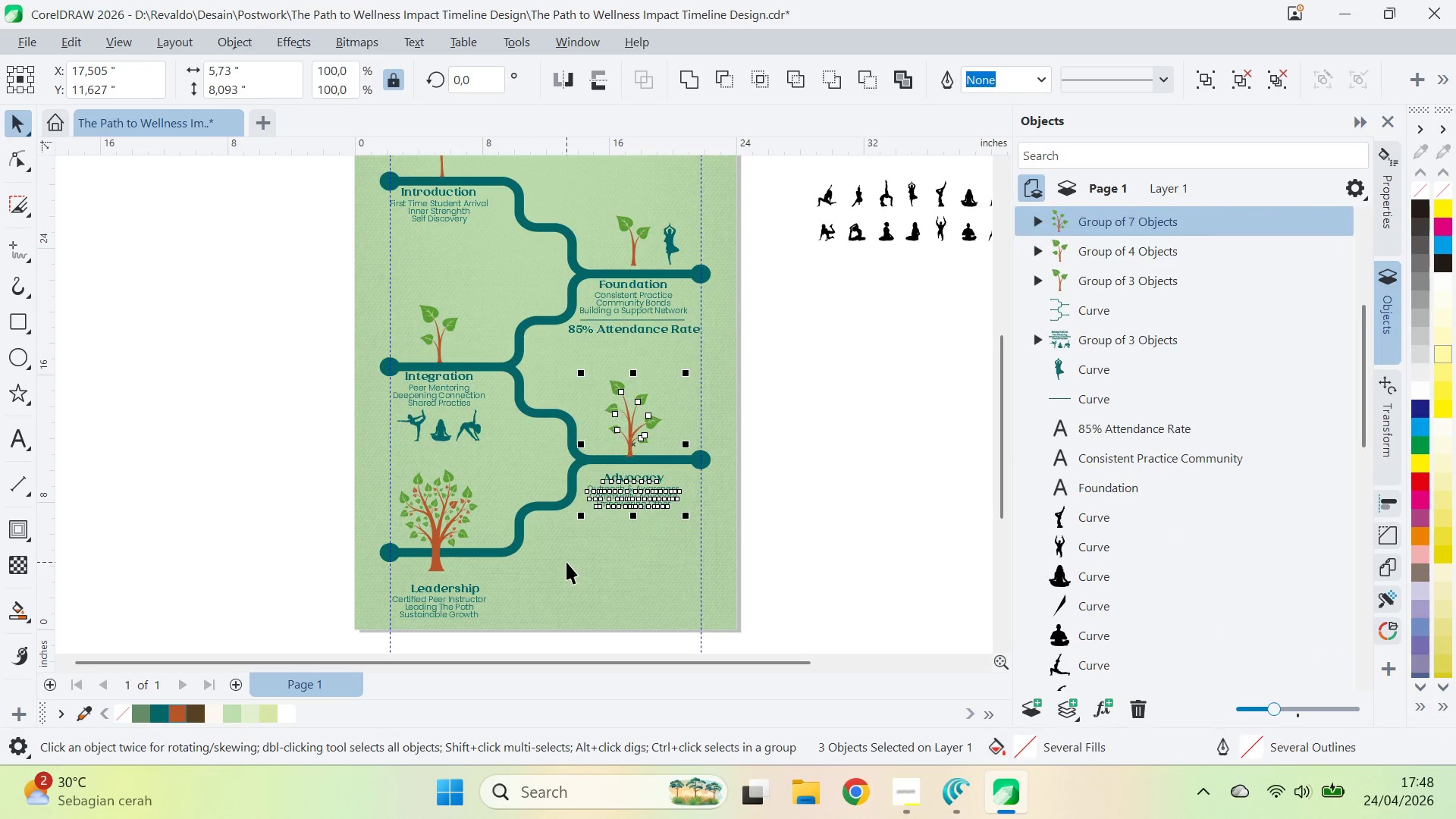 
key(ArrowUp)
 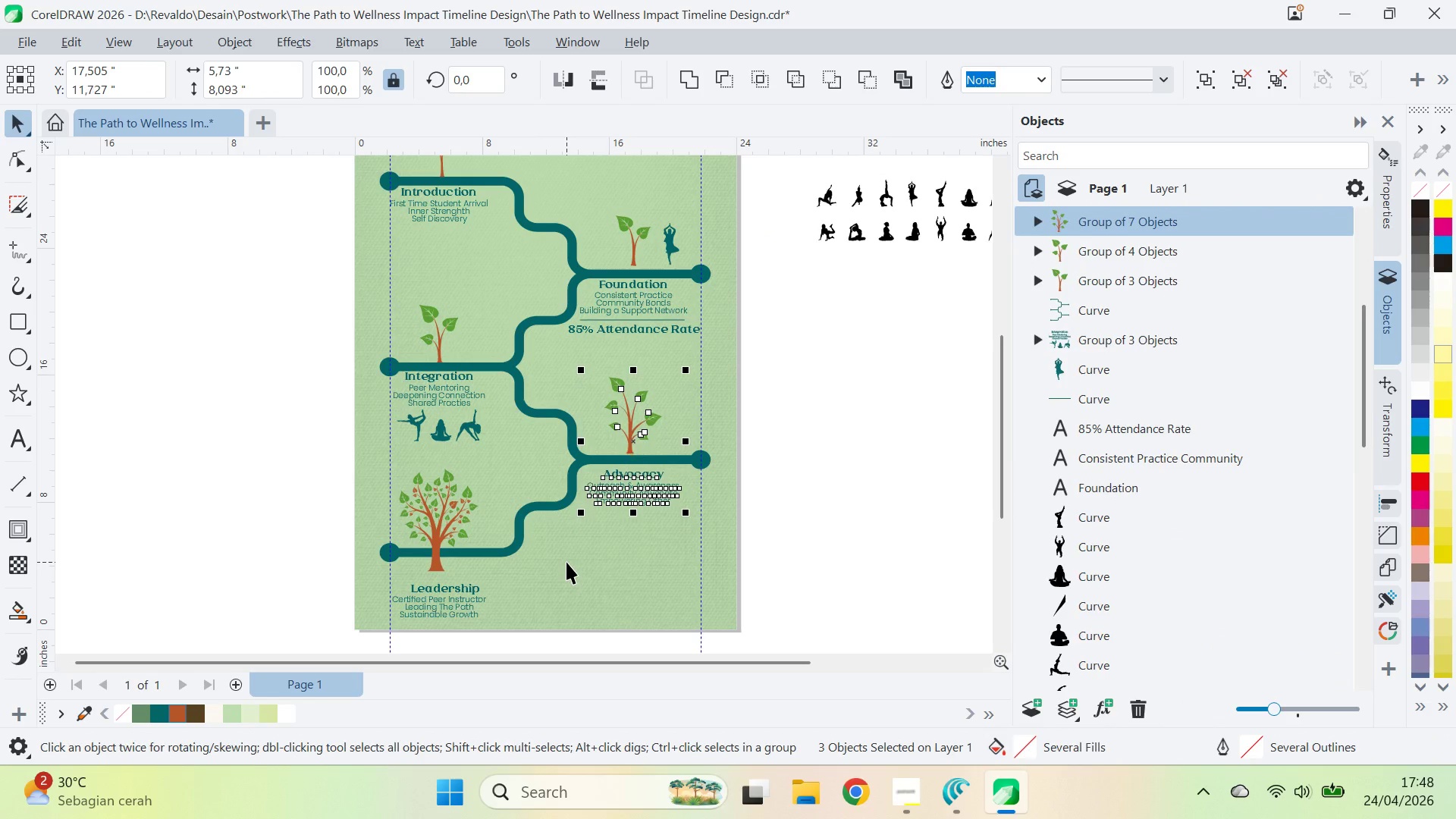 
key(ArrowUp)
 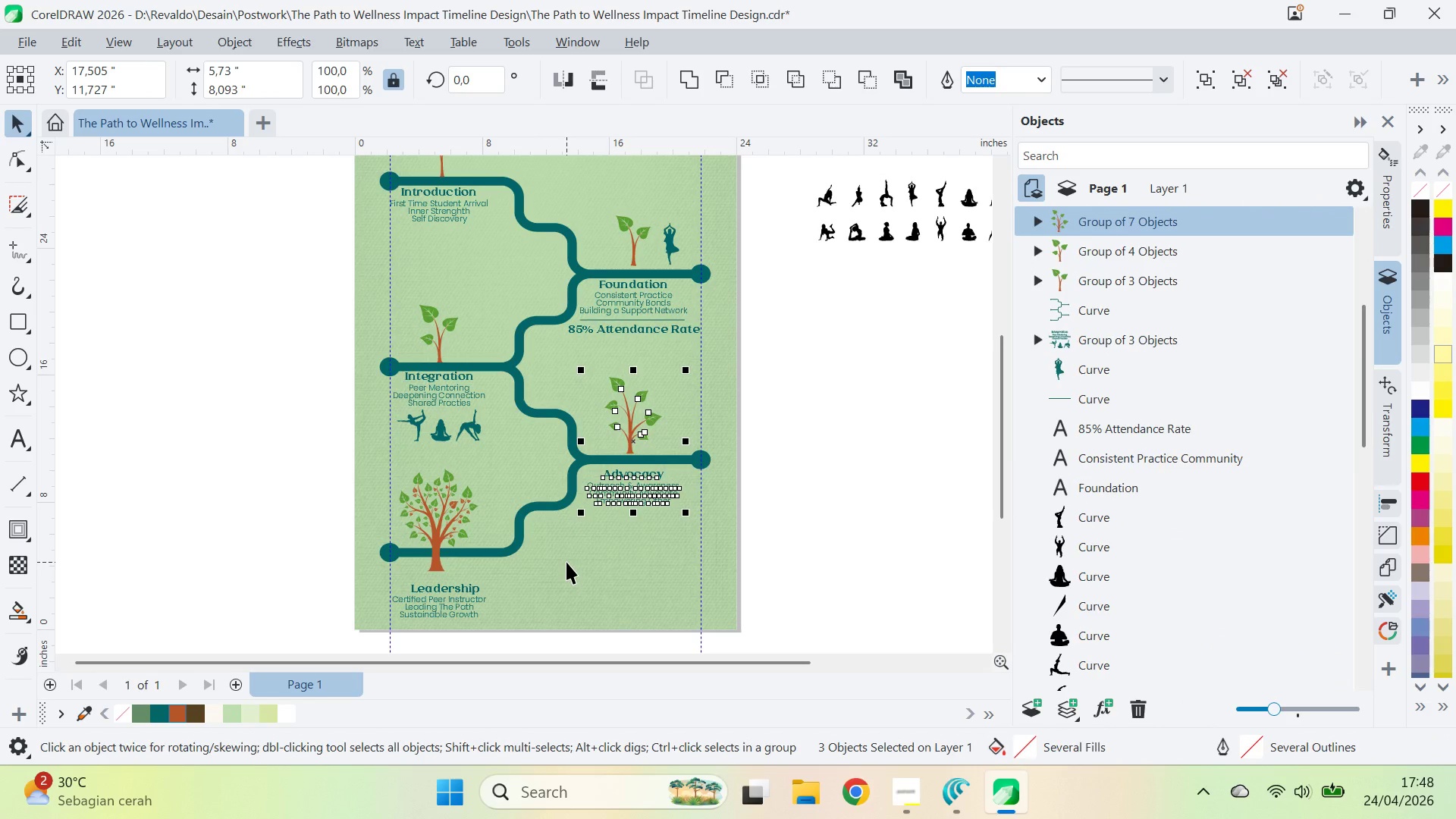 
key(ArrowUp)
 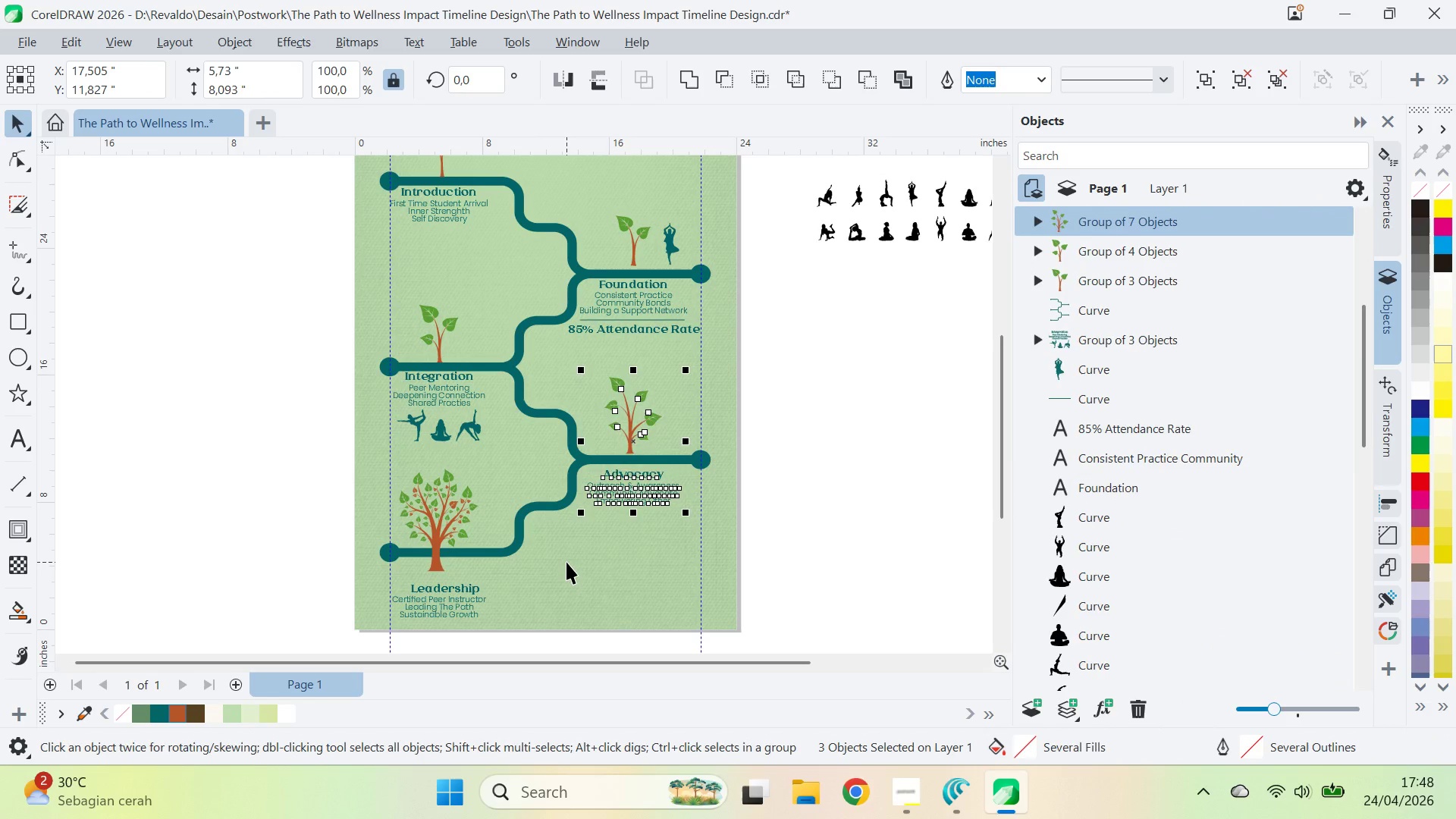 
key(ArrowUp)
 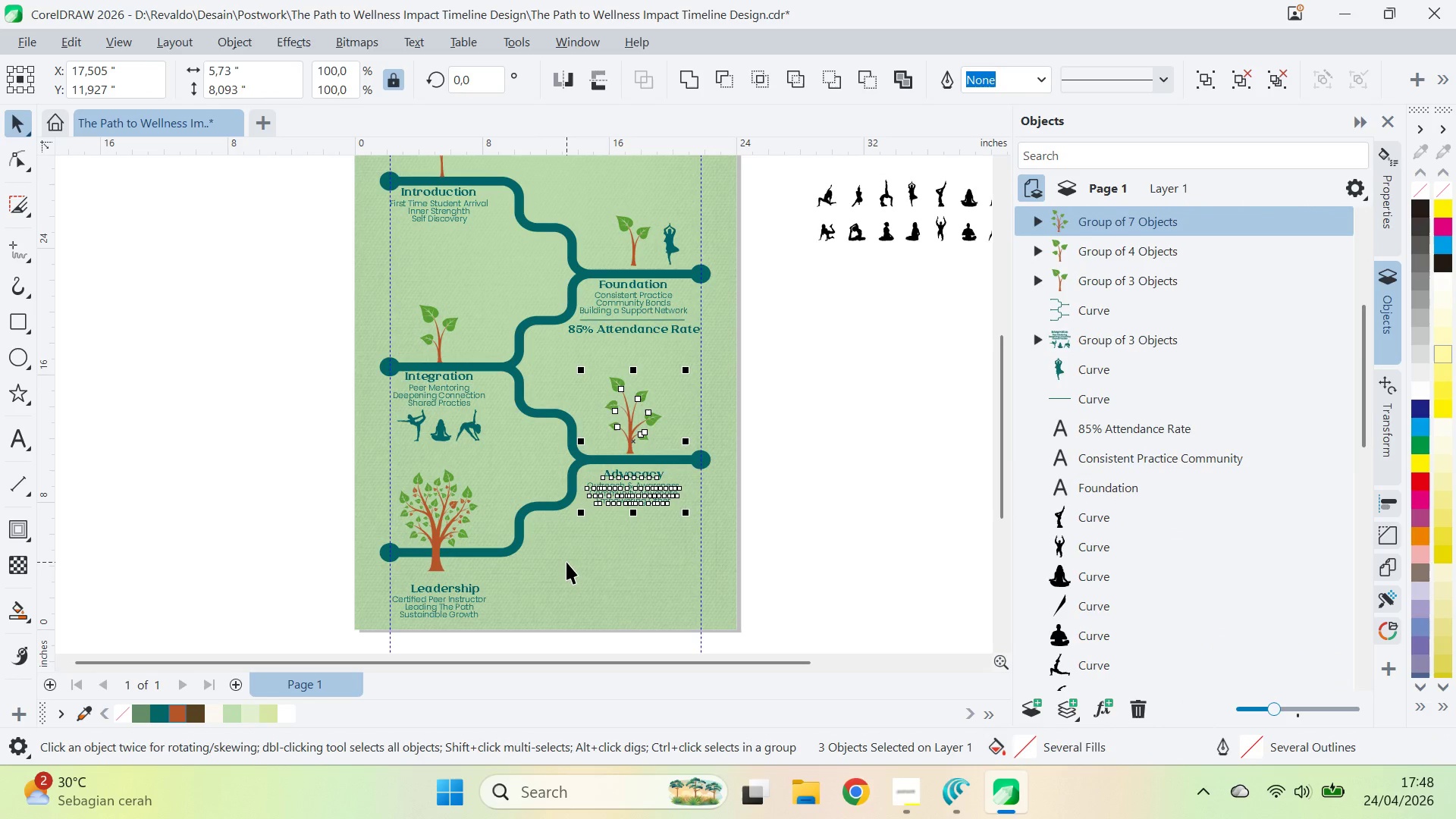 
key(ArrowDown)
 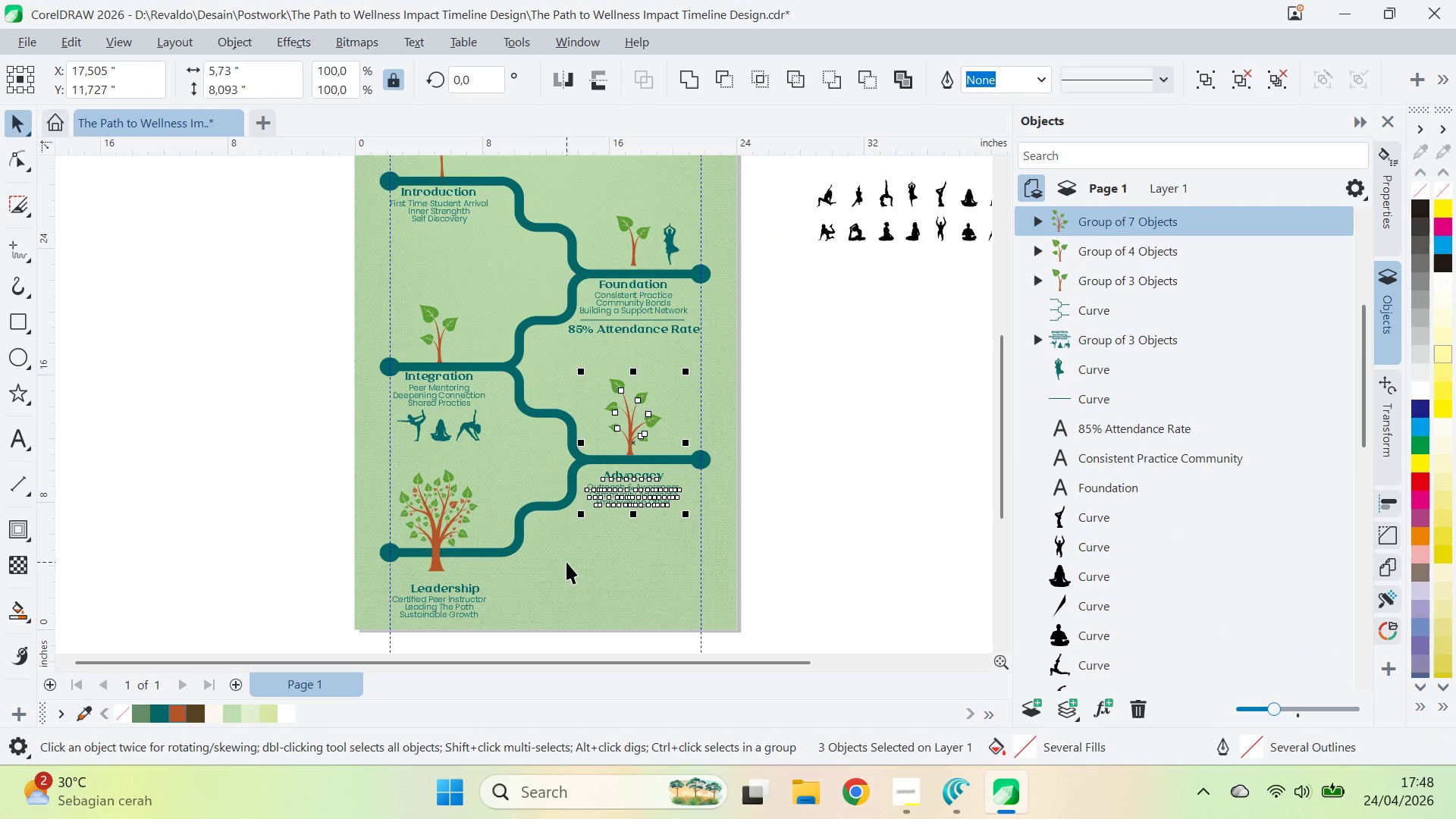 
key(ArrowDown)
 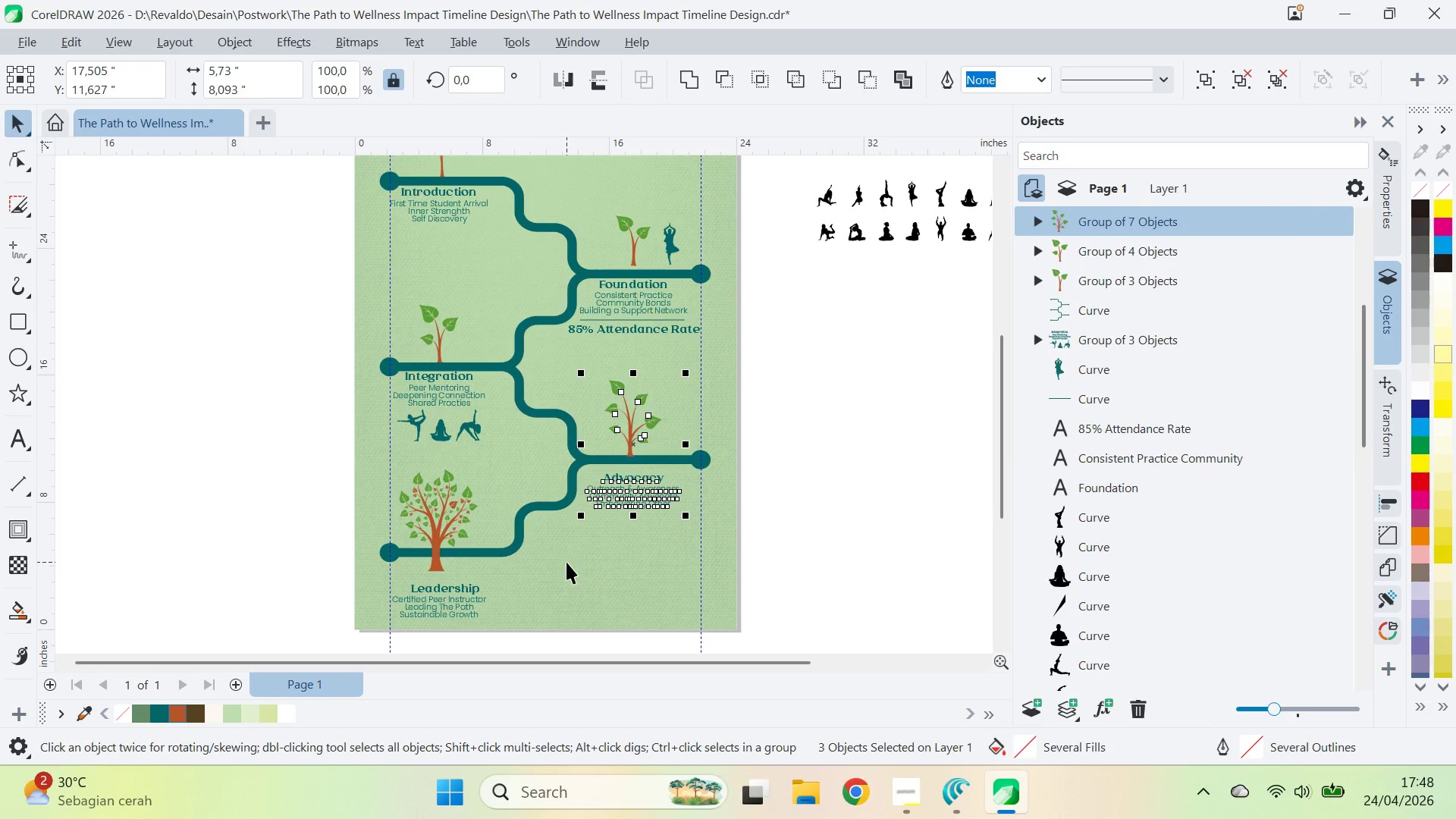 
key(ArrowDown)
 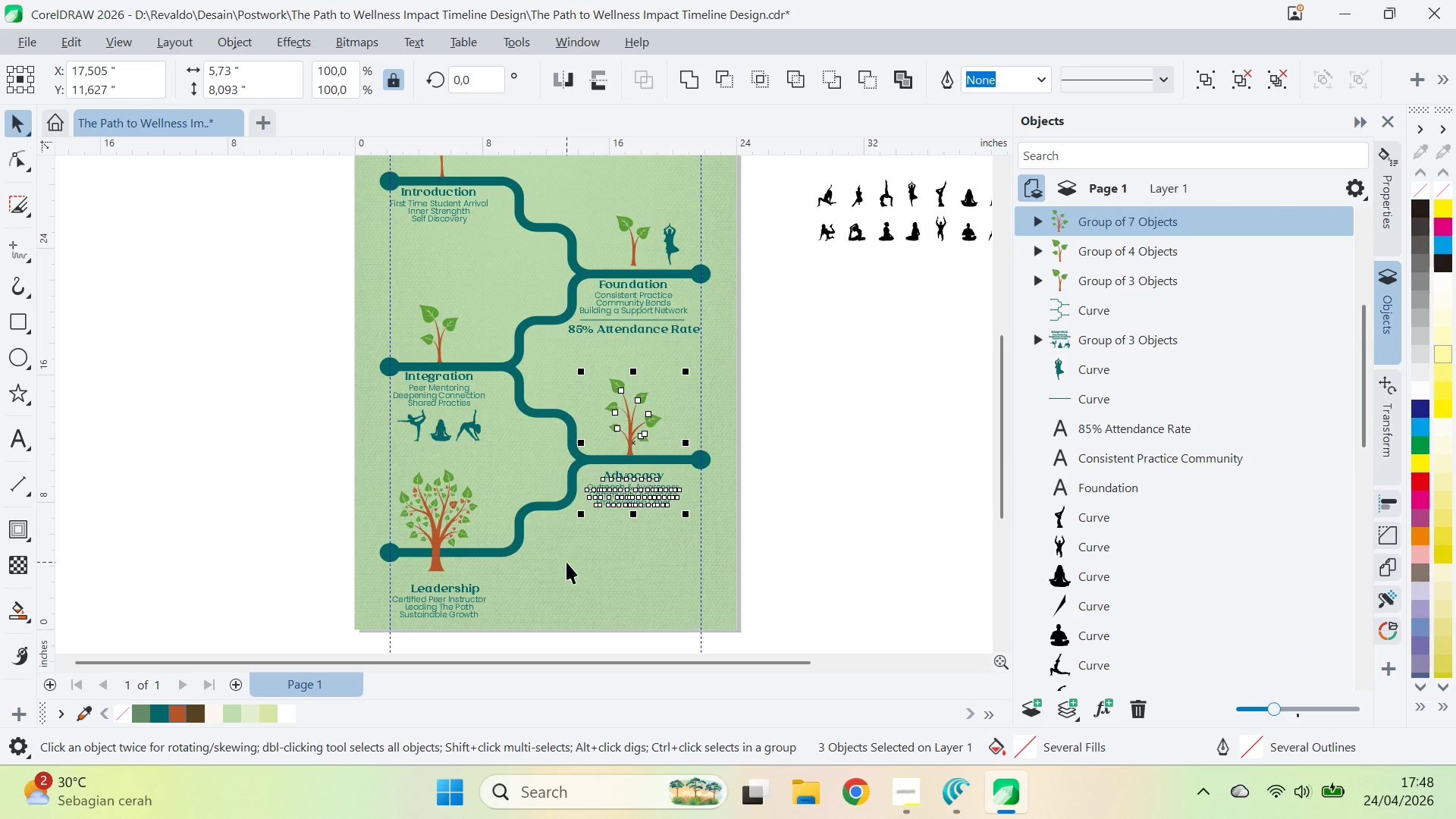 
key(ArrowUp)
 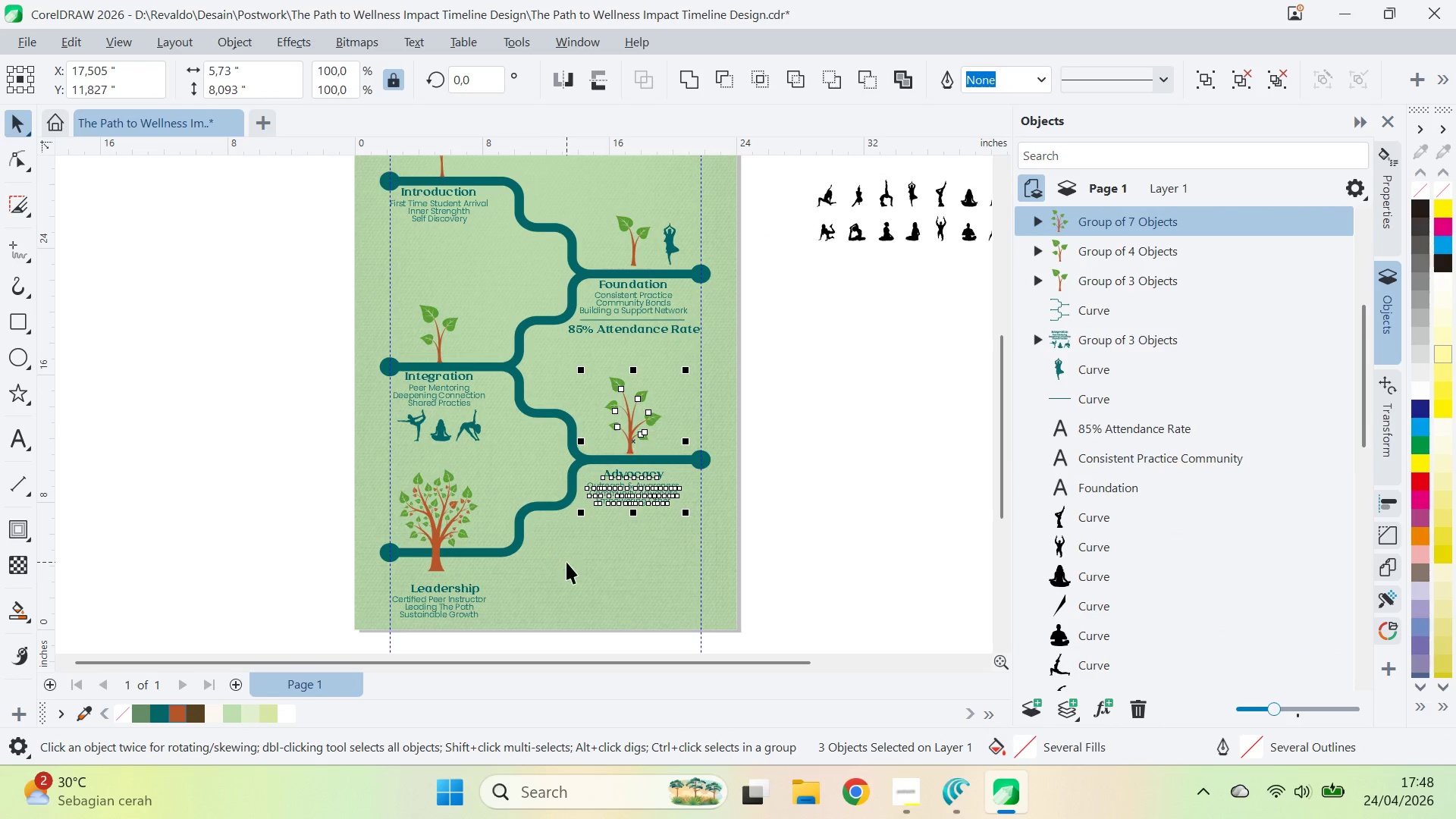 
key(ArrowUp)
 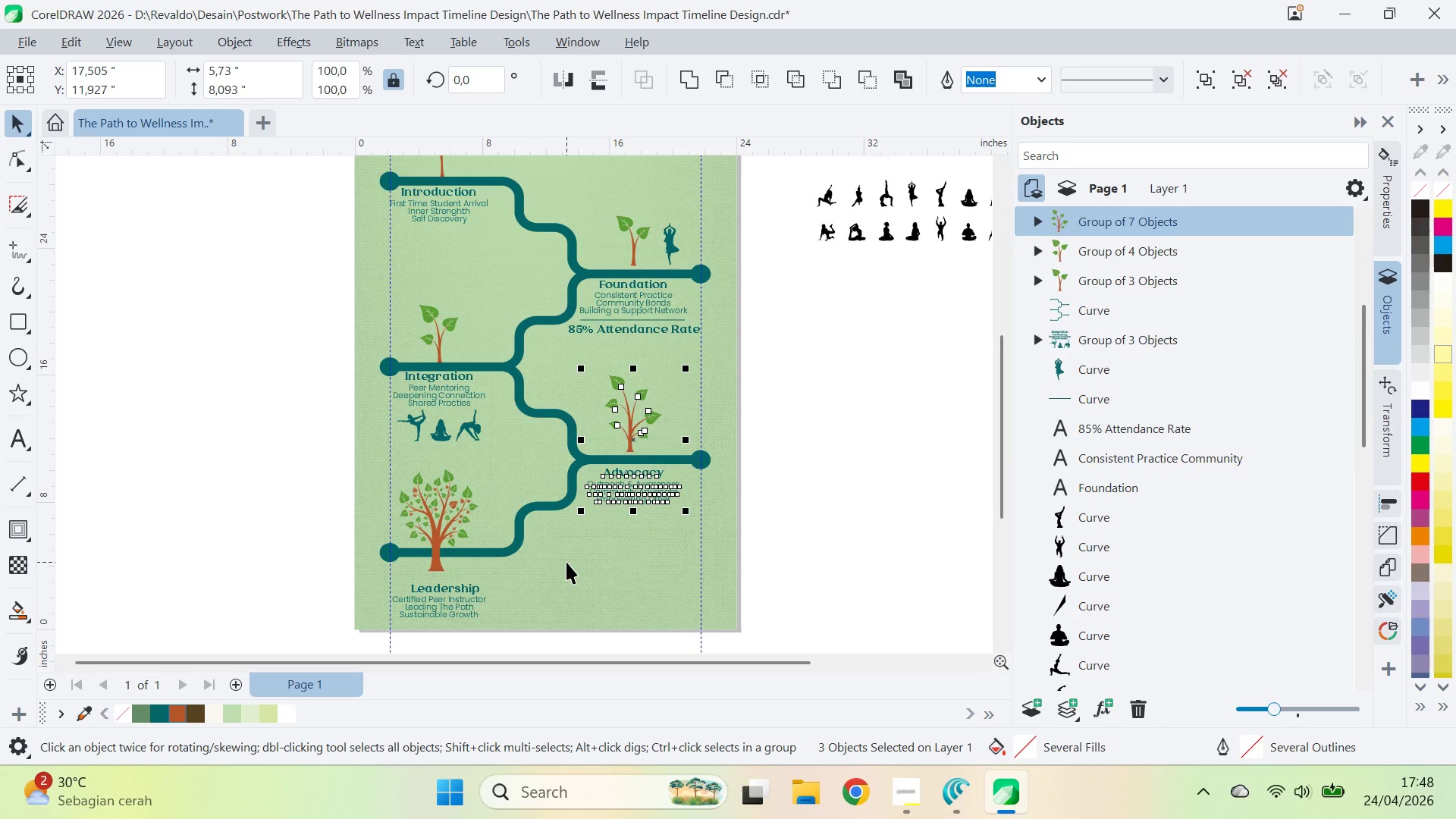 
key(ArrowUp)
 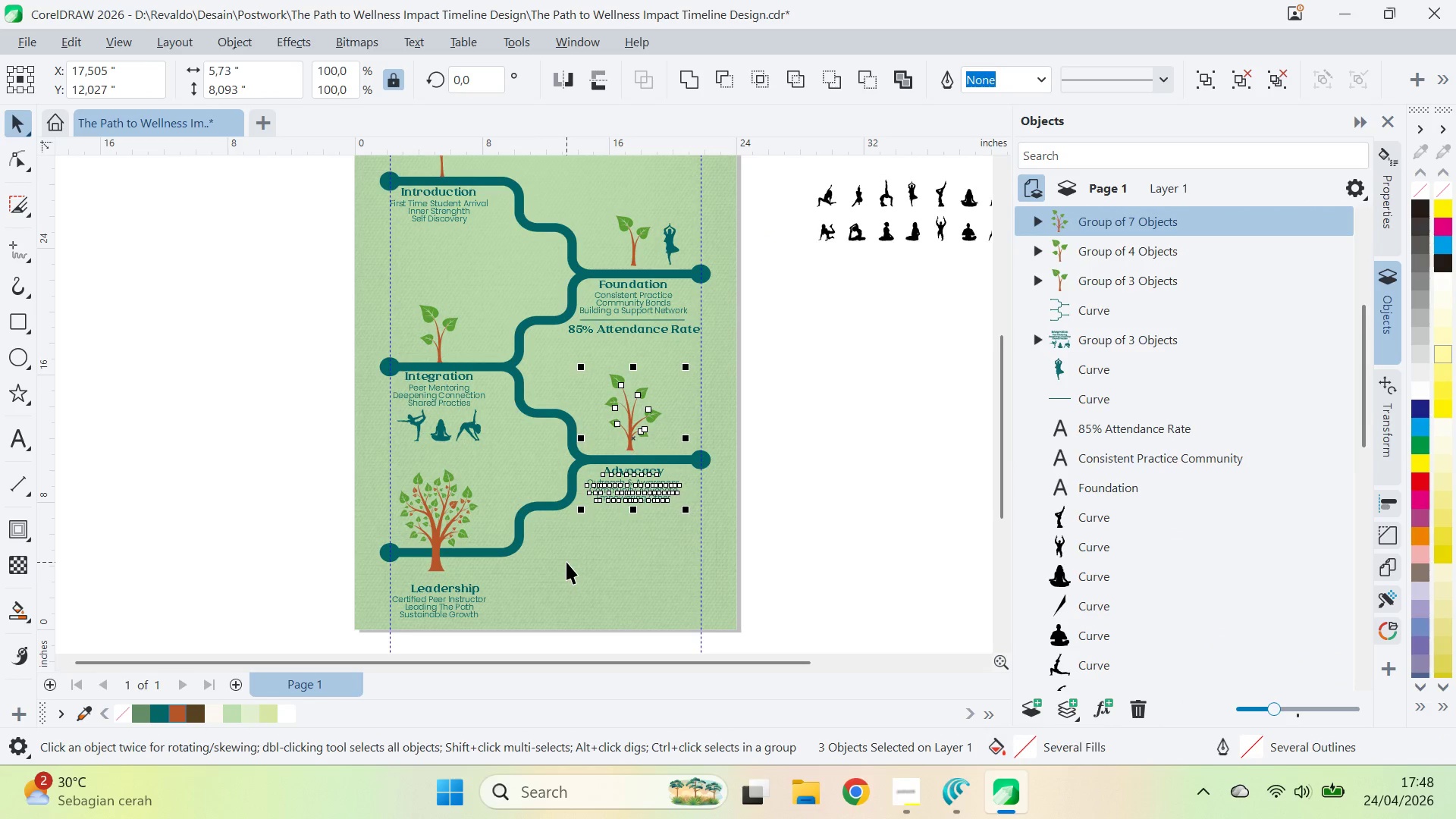 
key(ArrowUp)
 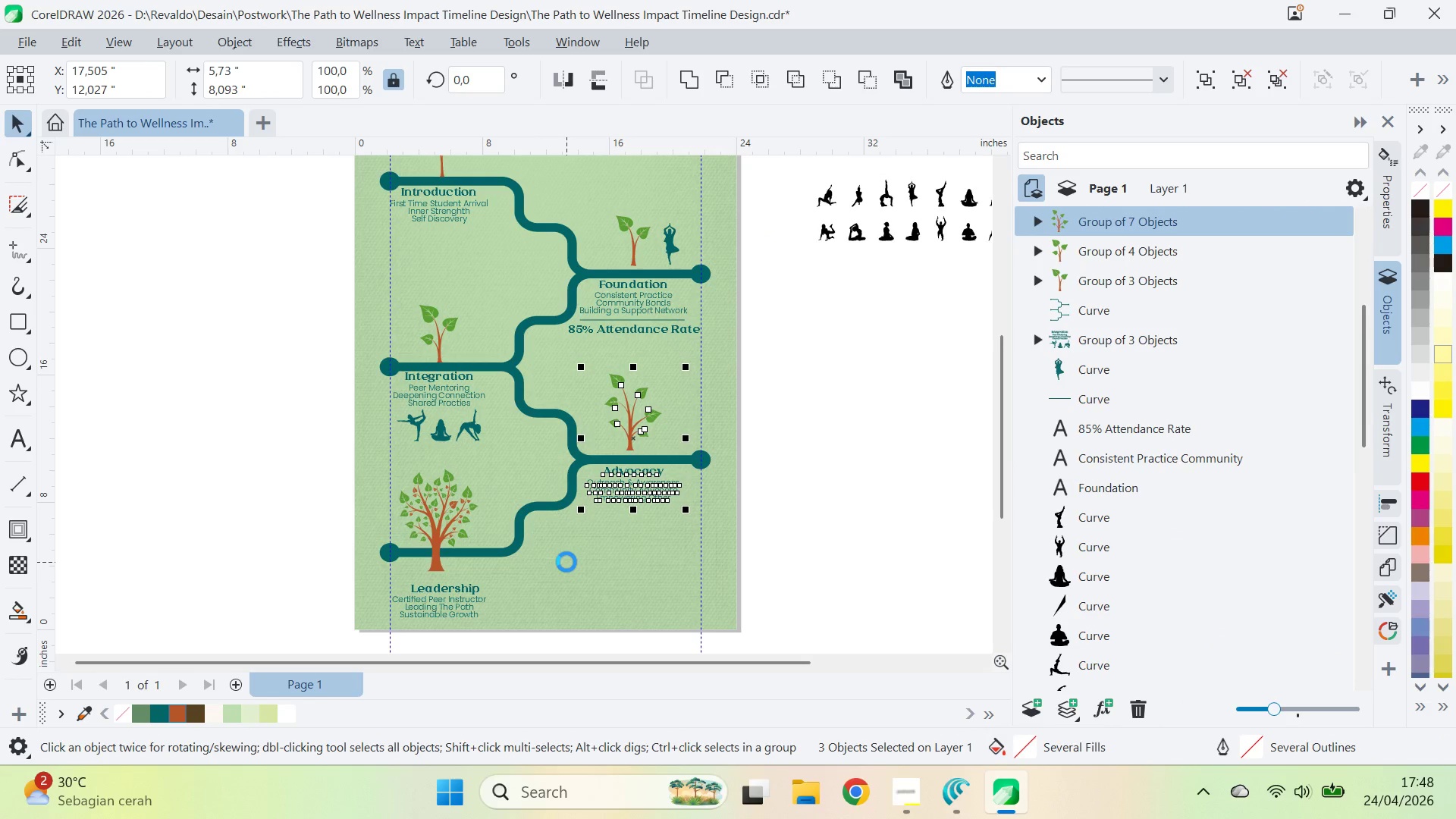 
key(ArrowDown)
 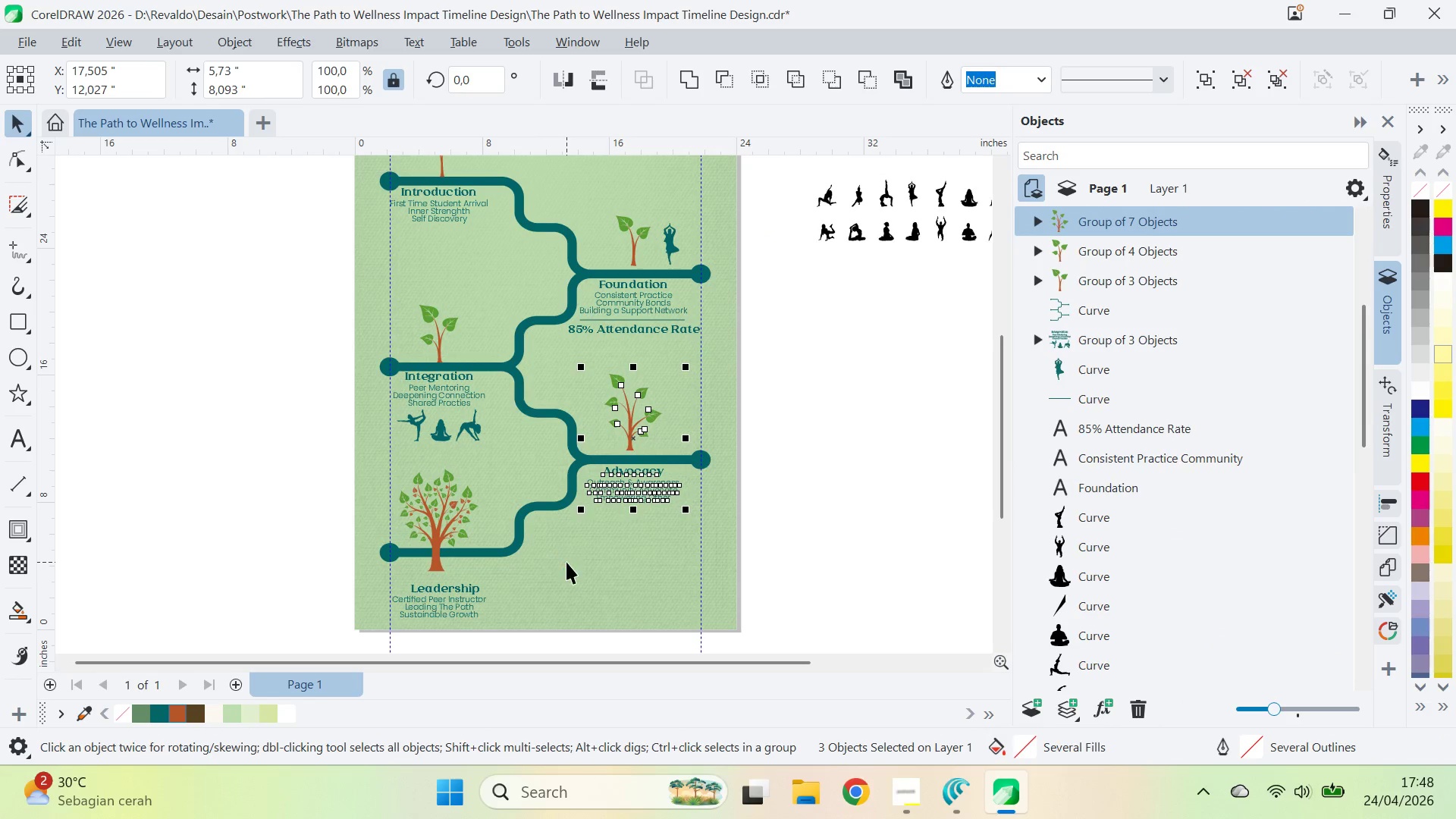 
key(ArrowUp)
 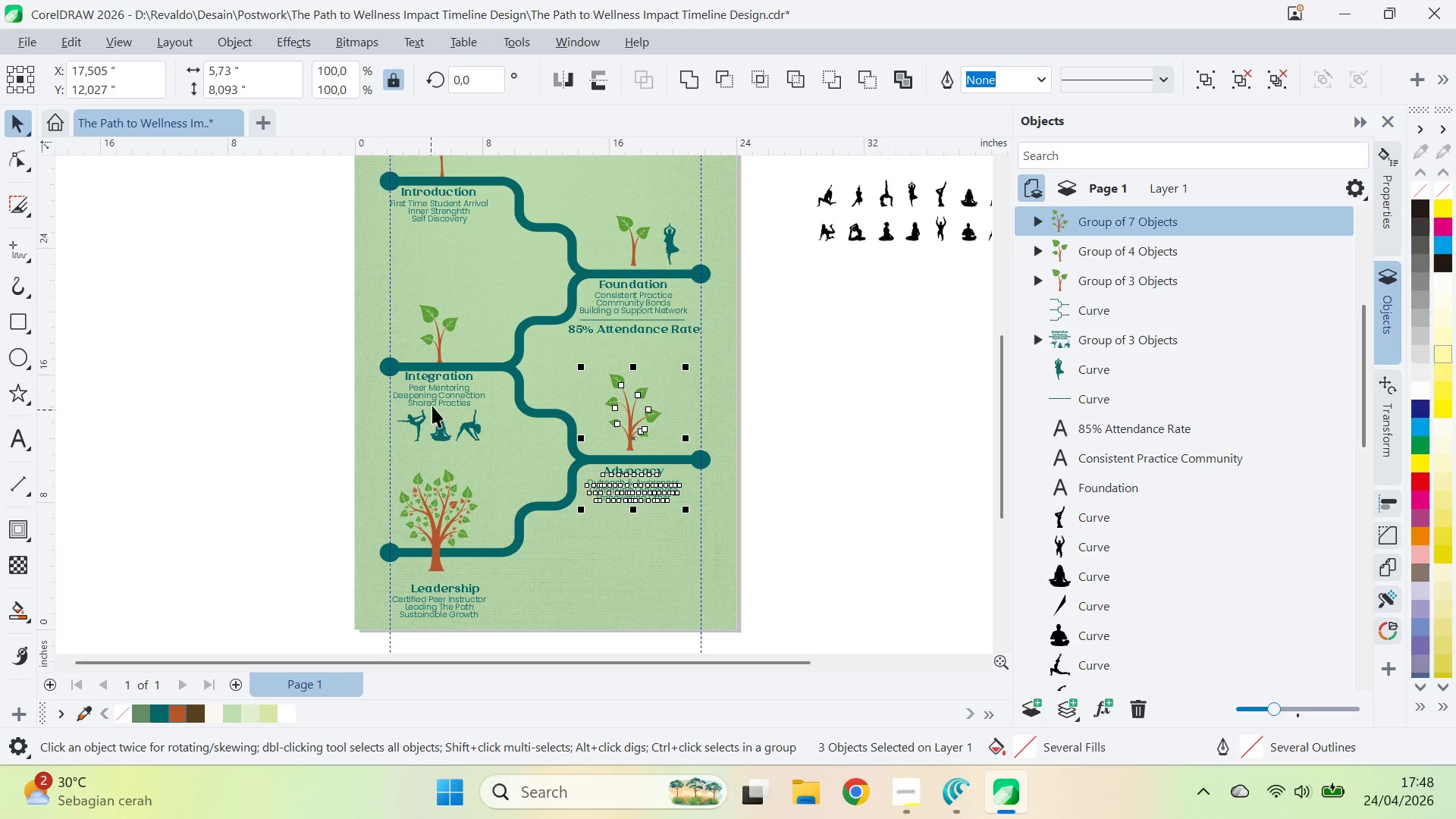 
left_click_drag(start_coordinate=[284, 450], to_coordinate=[538, 365])
 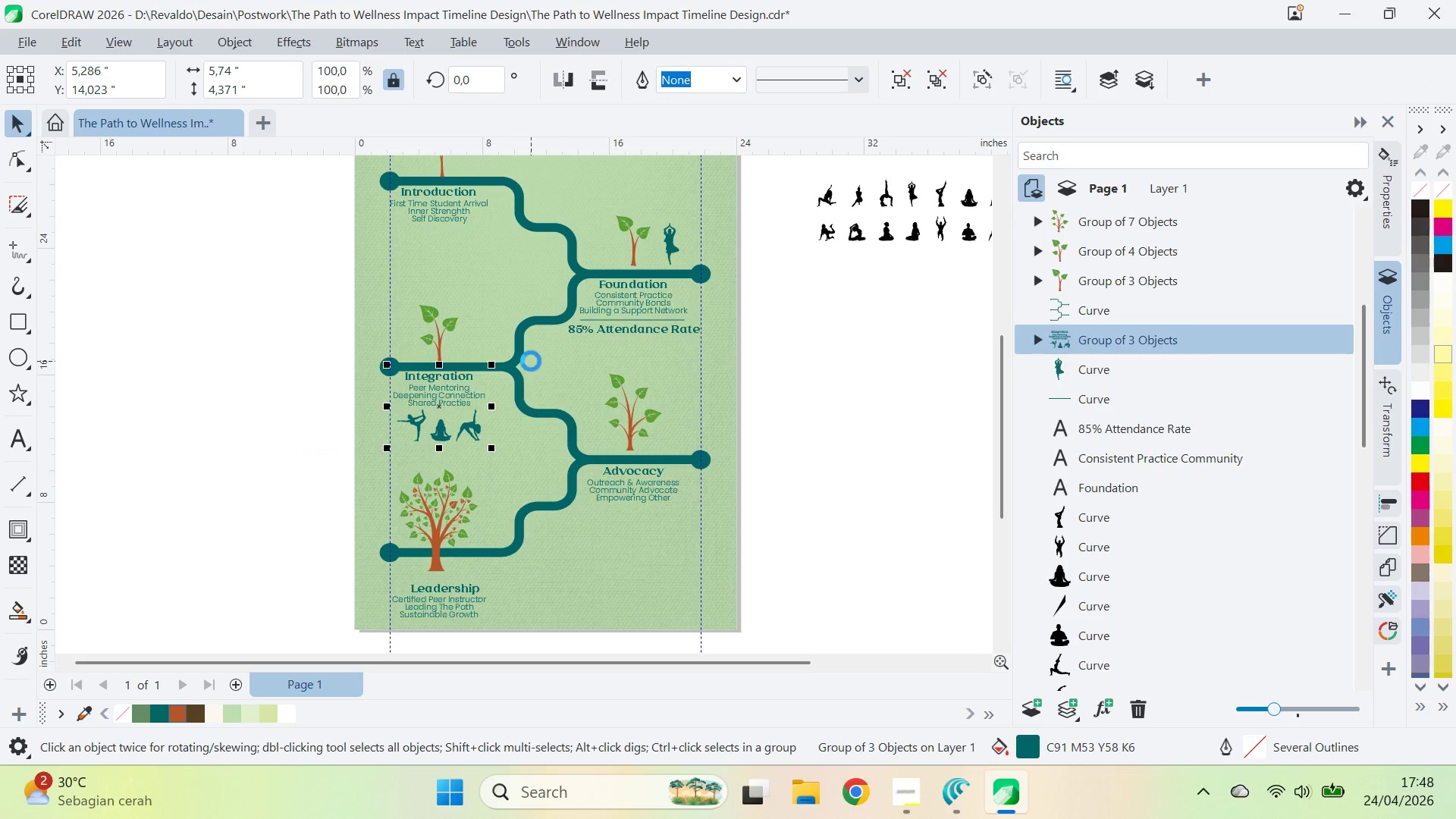 
key(ArrowDown)
 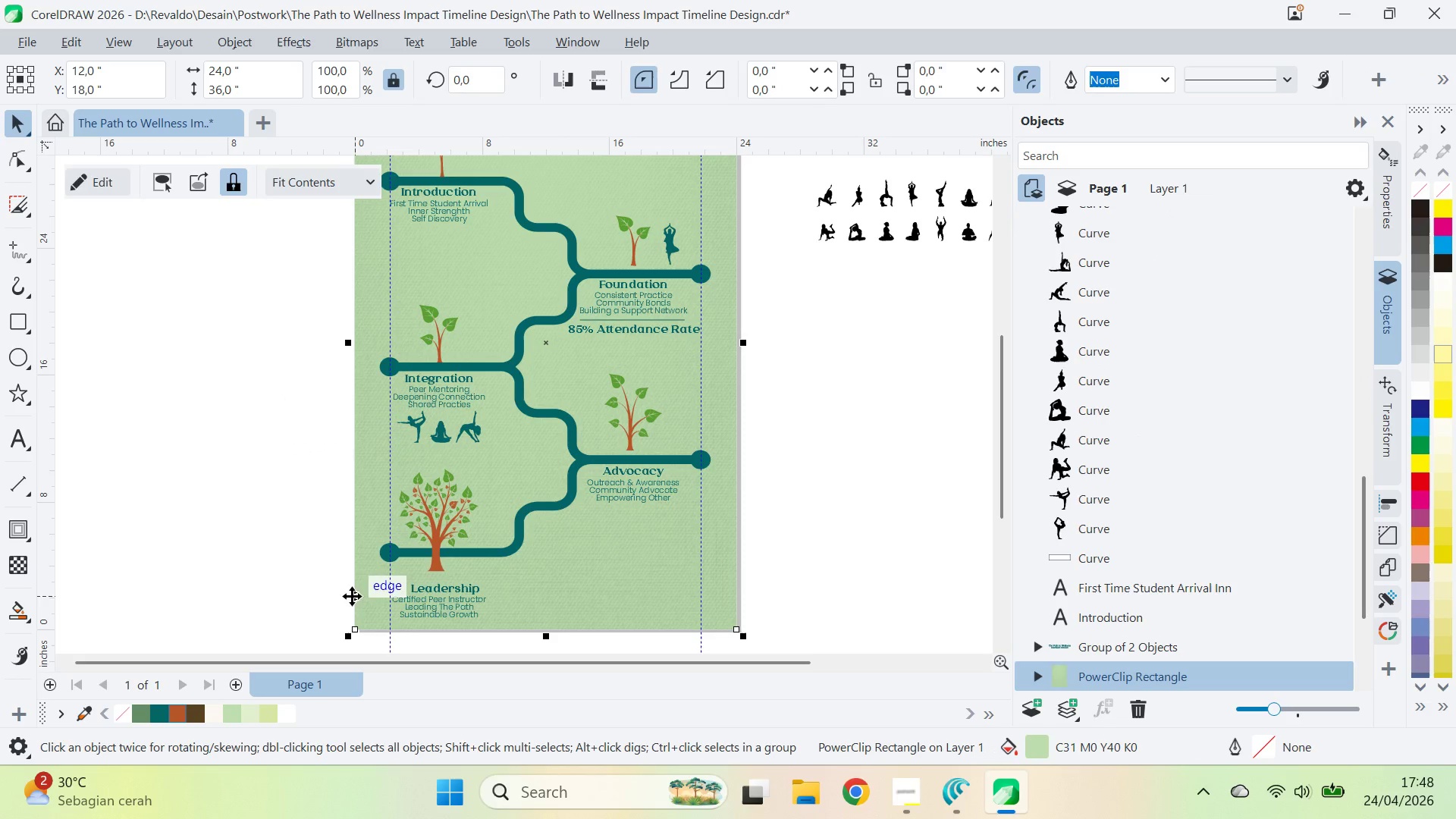 
left_click([305, 610])
 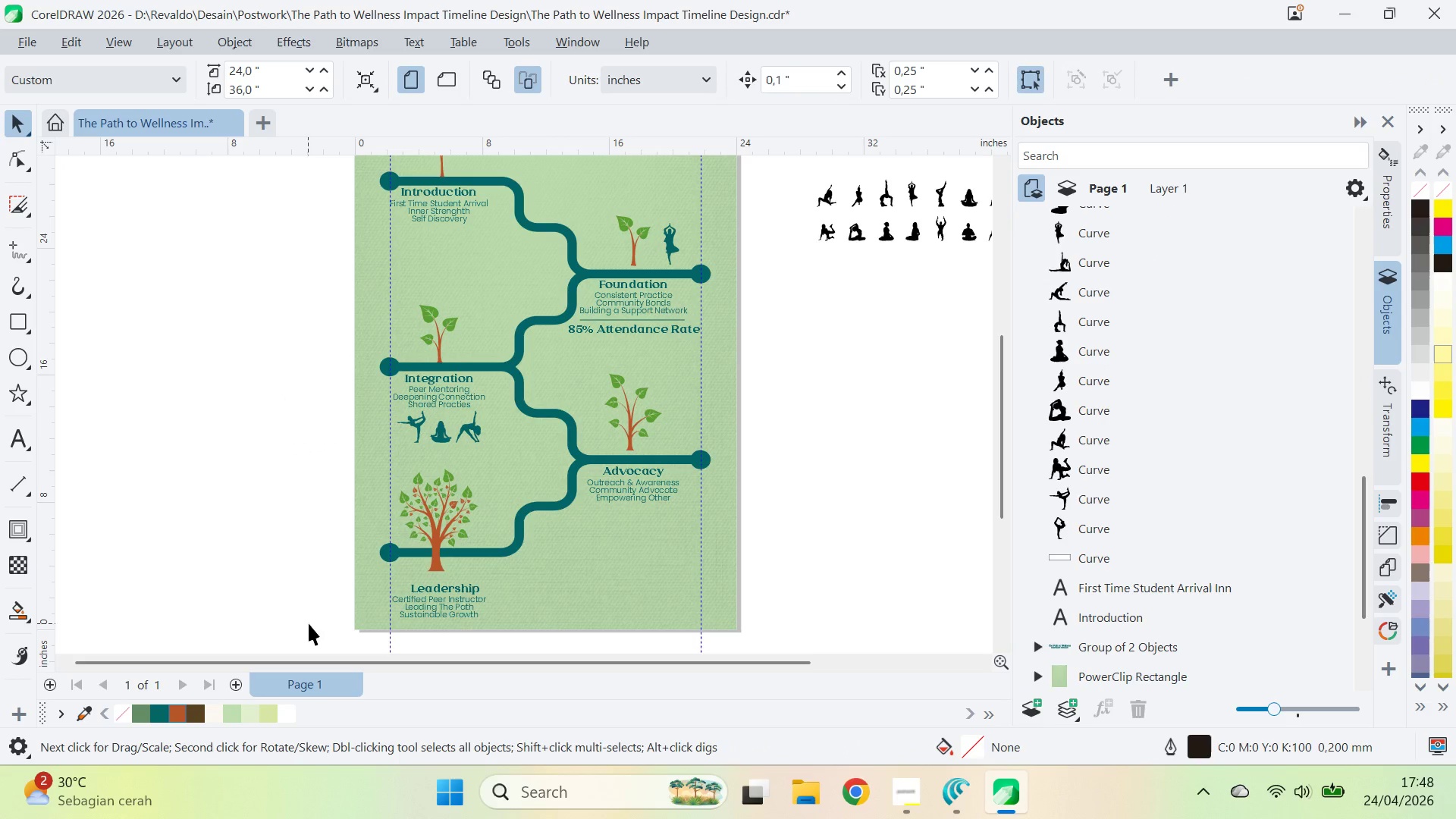 
left_click_drag(start_coordinate=[308, 623], to_coordinate=[545, 460])
 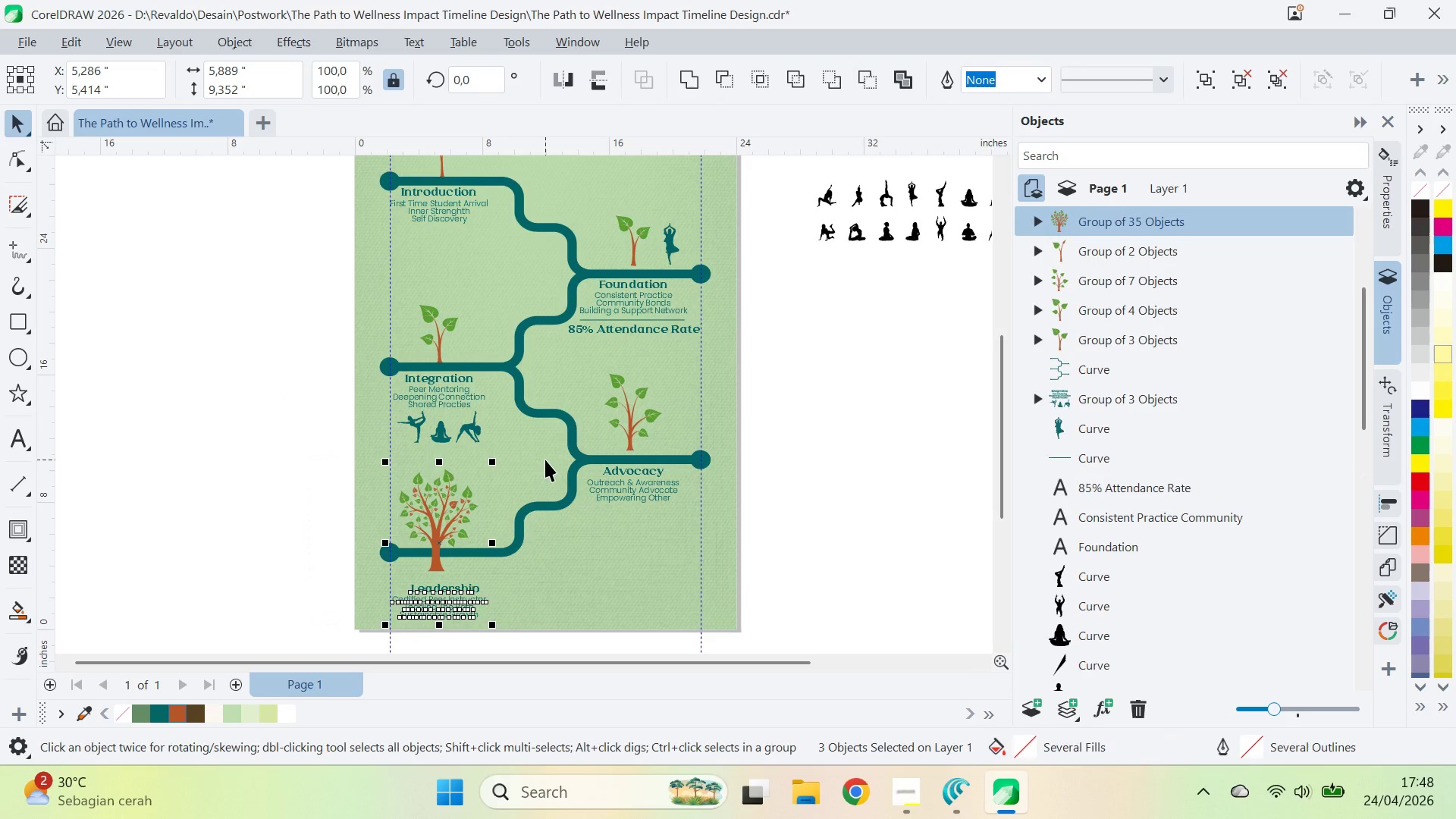 
key(ArrowUp)
 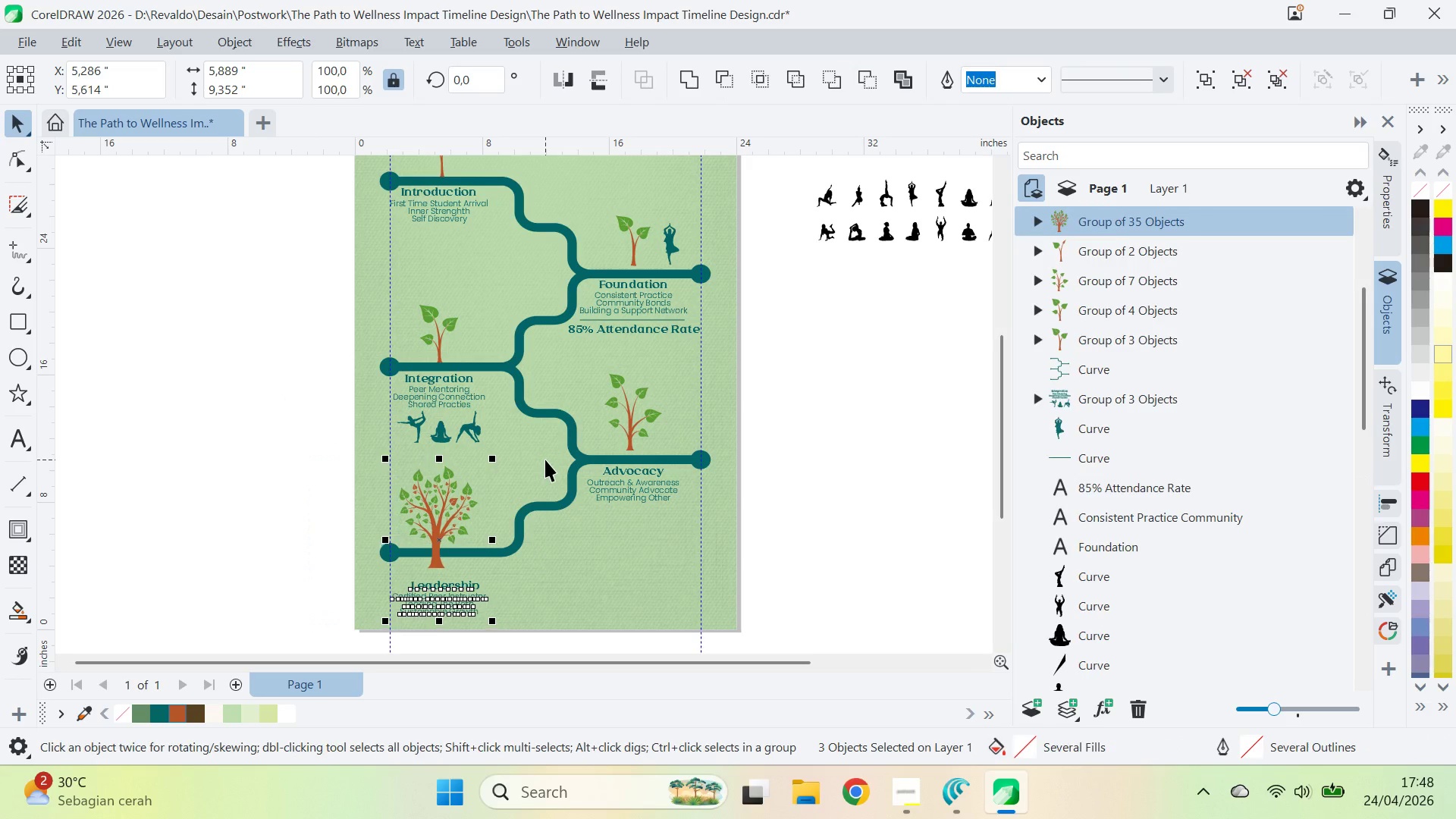 
key(ArrowUp)
 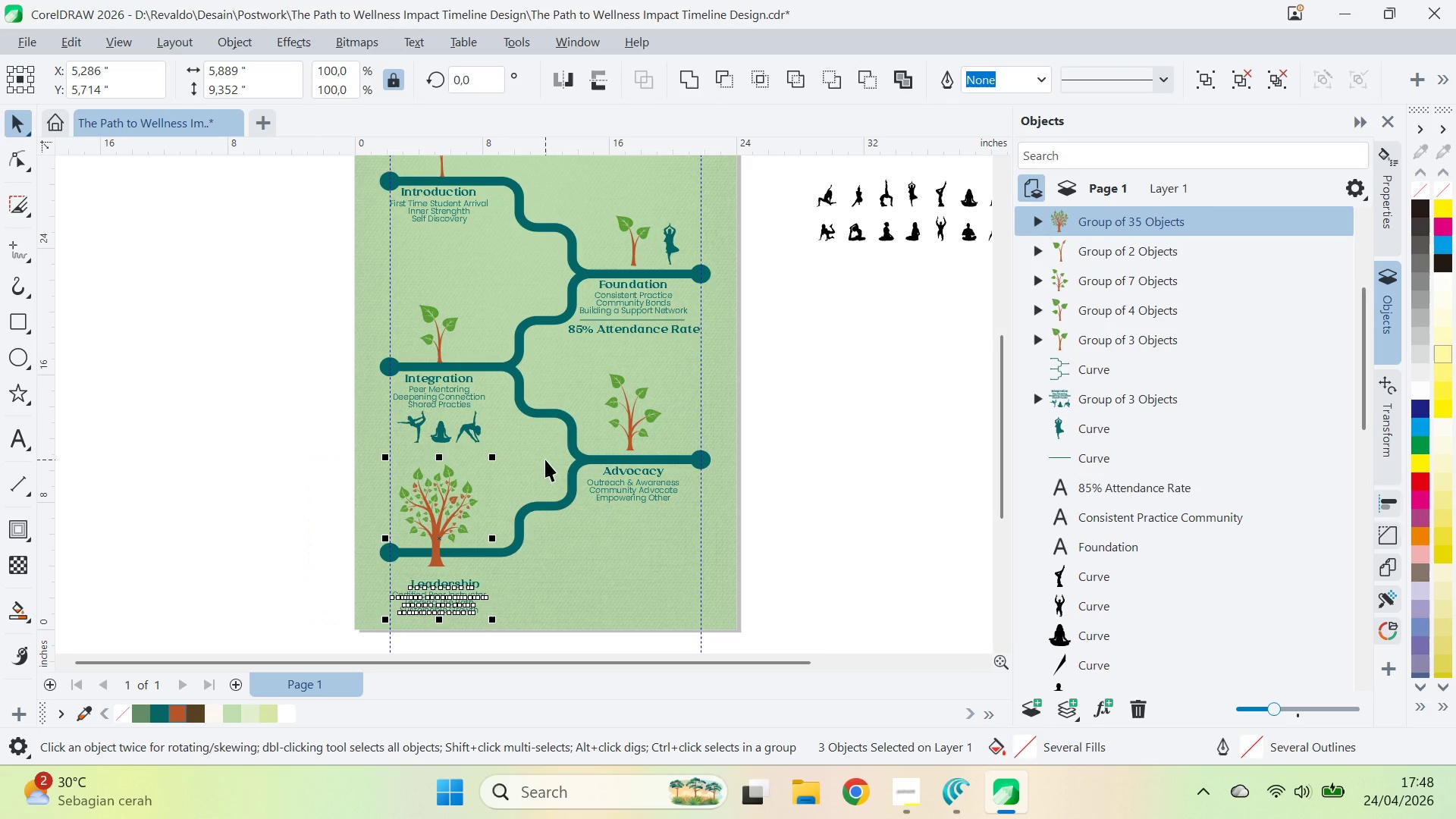 
key(ArrowUp)
 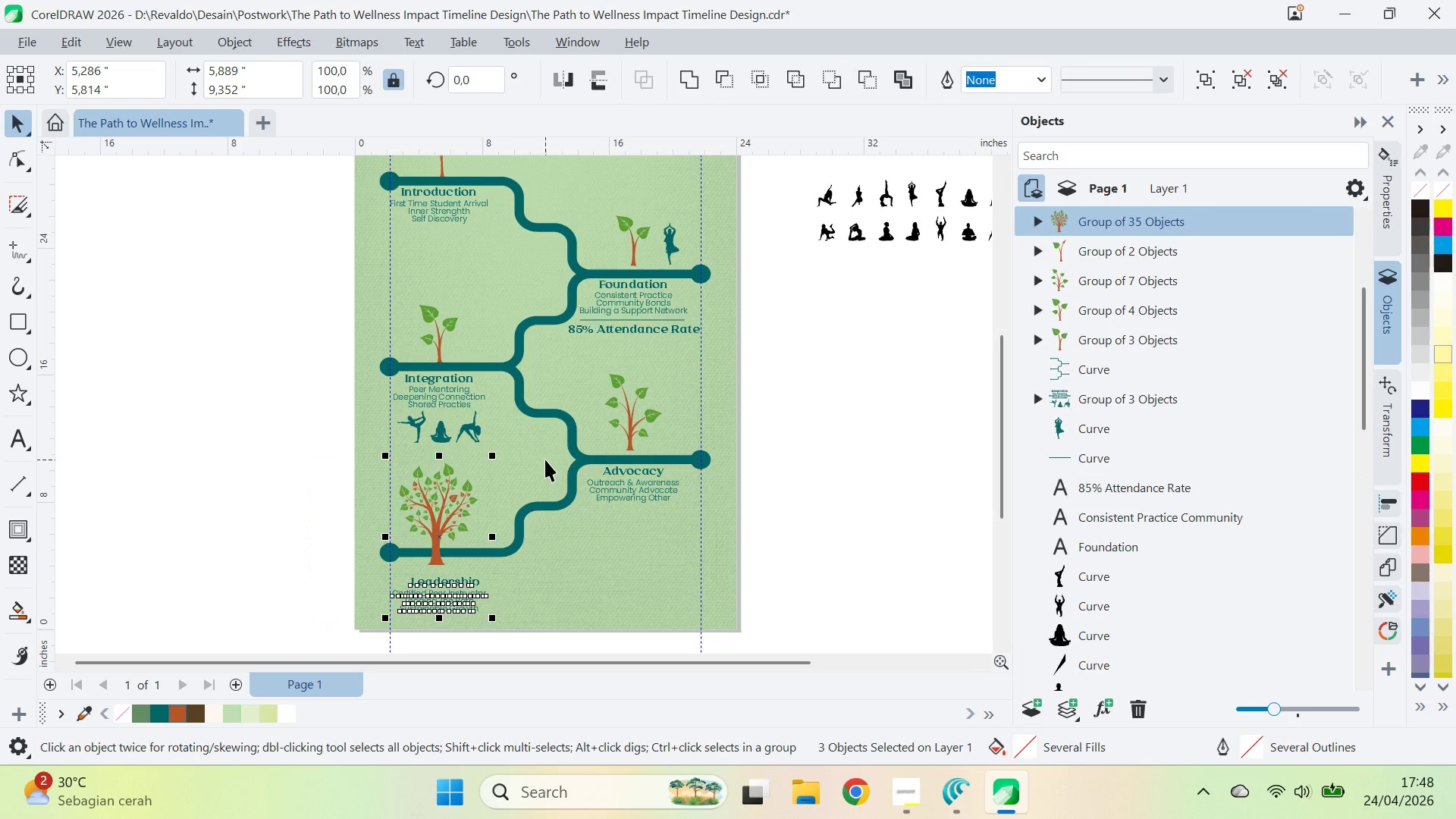 
key(ArrowUp)
 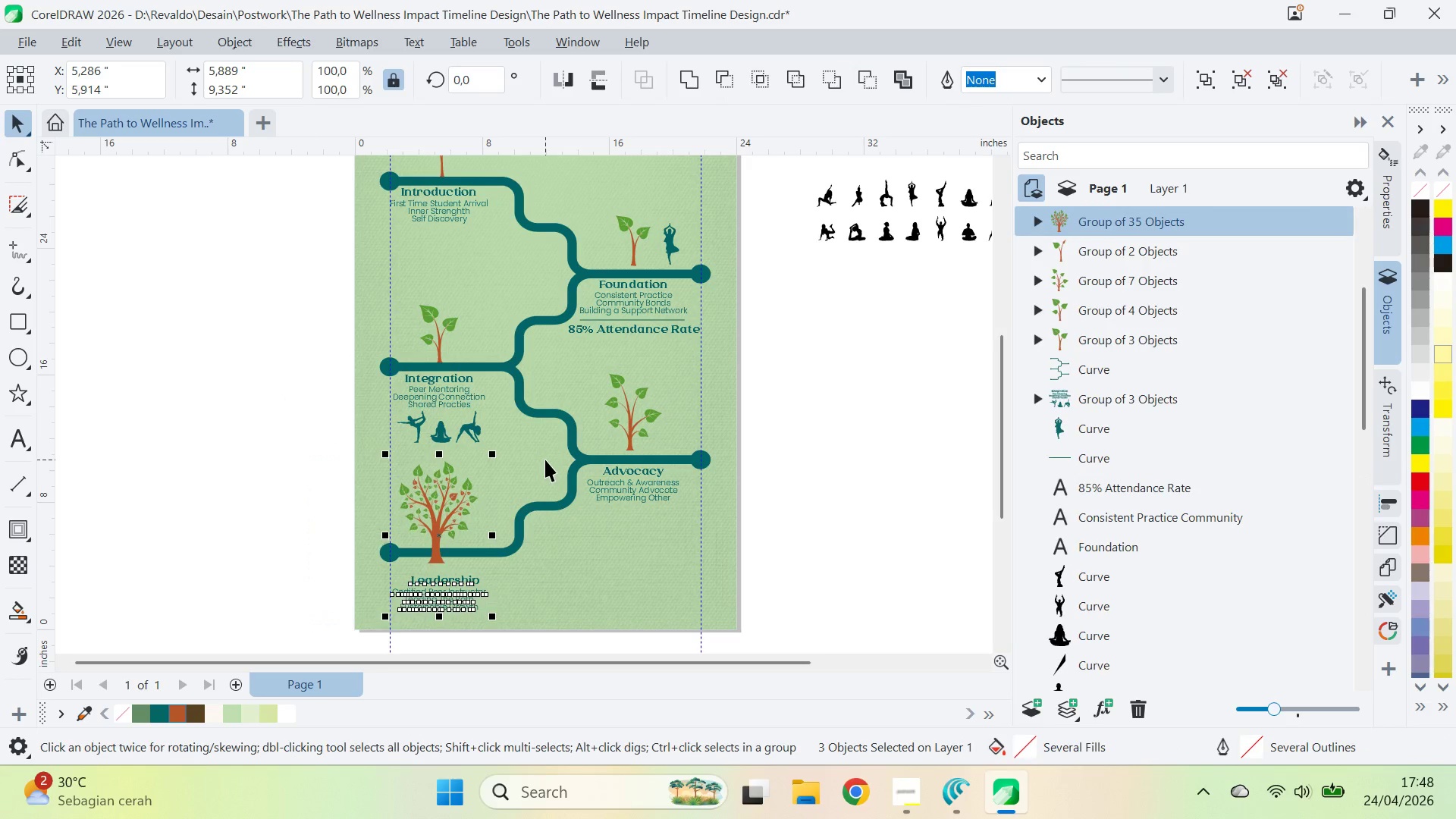 
key(ArrowUp)
 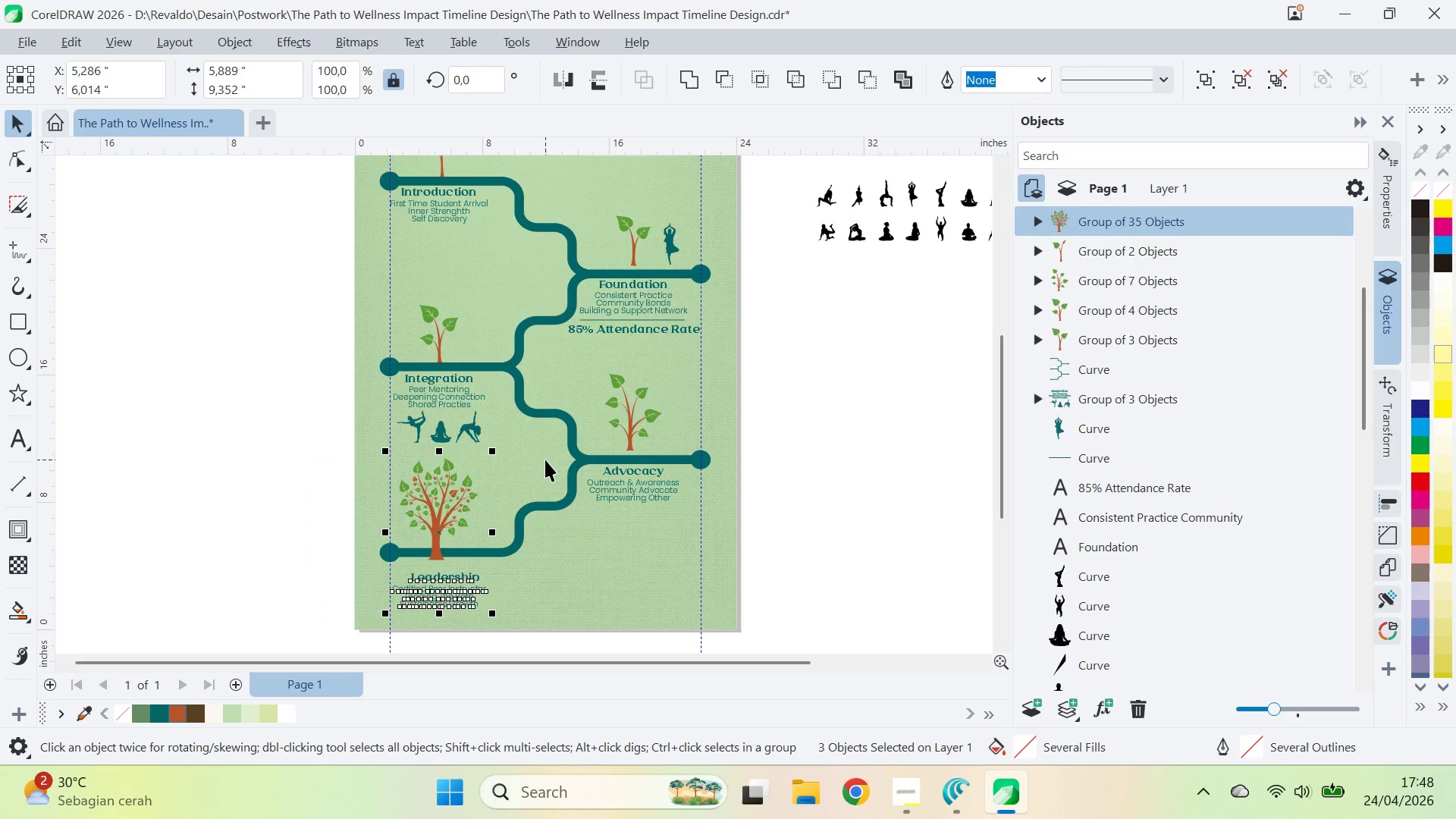 
key(ArrowUp)
 